 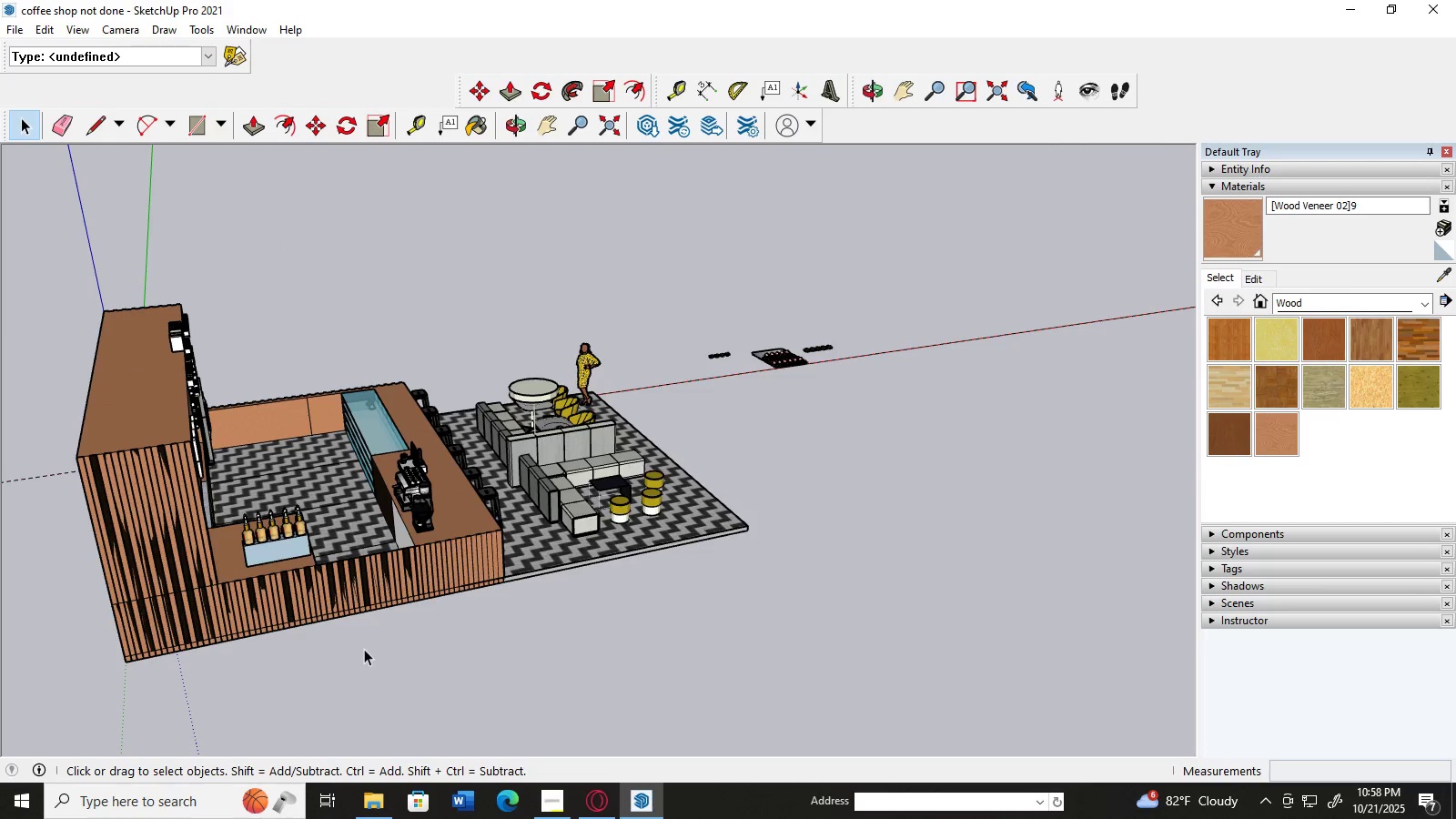 
scroll: coordinate [244, 527], scroll_direction: up, amount: 1.0
 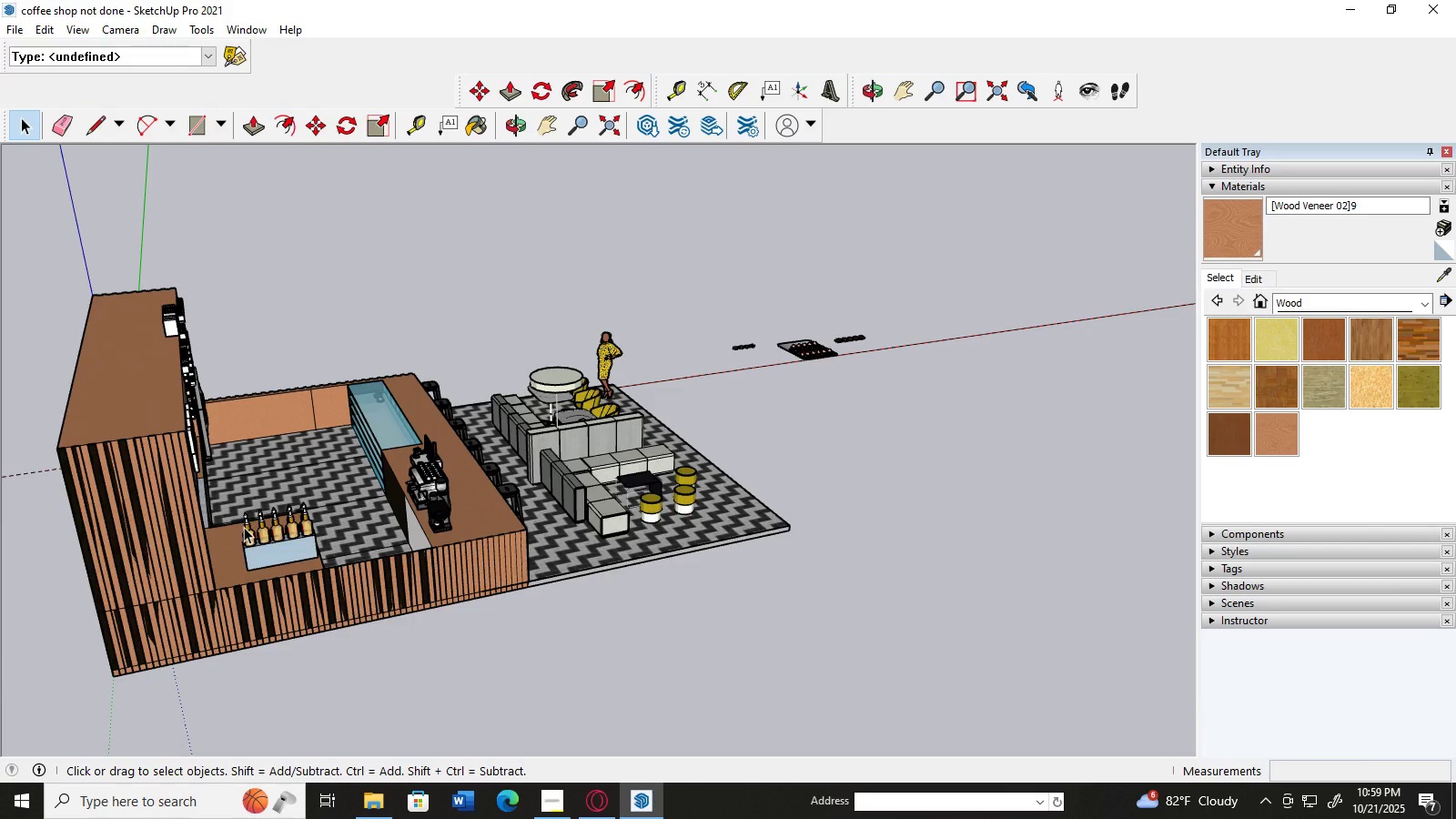 
wait(5.3)
 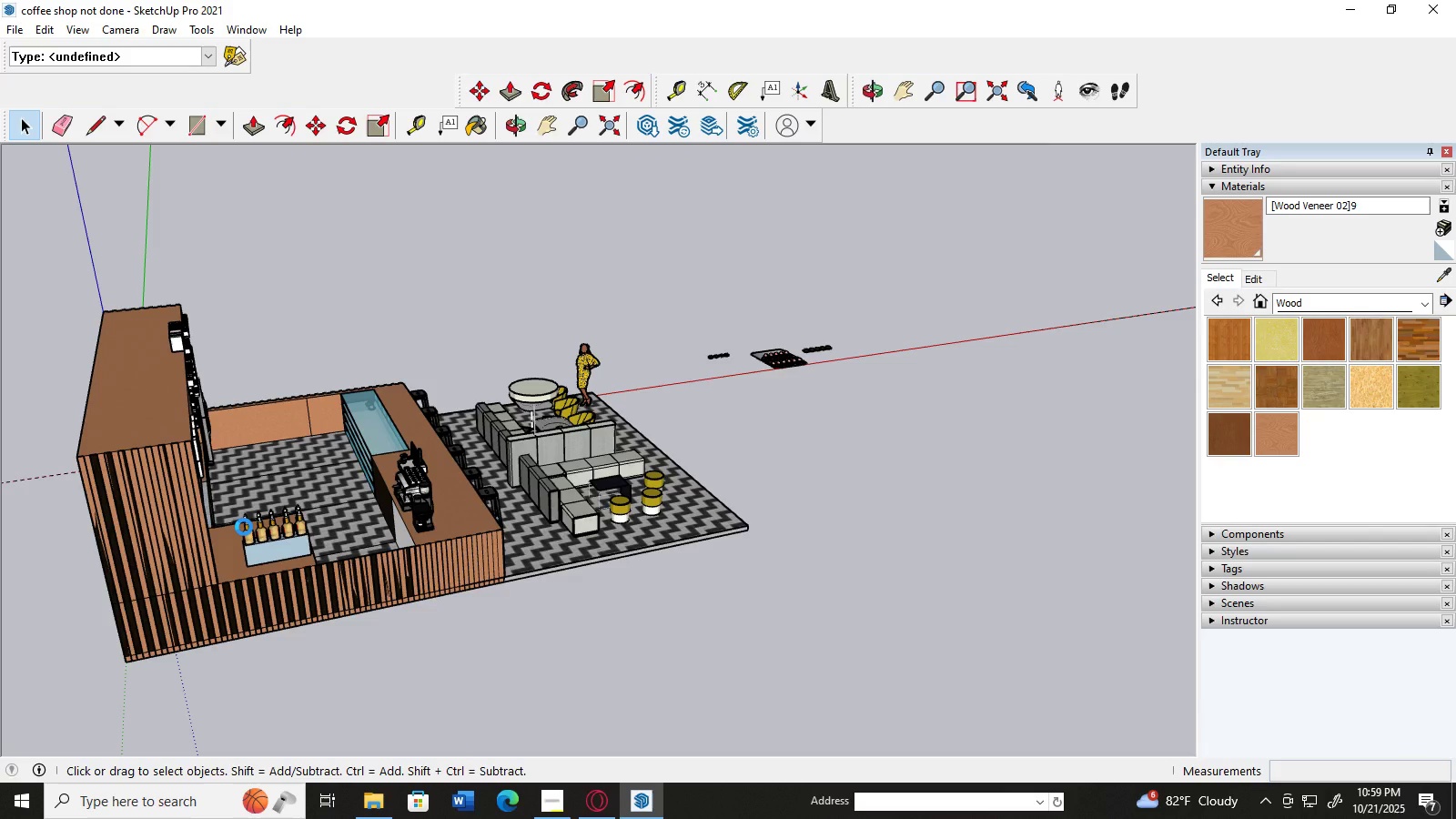 
scroll: coordinate [244, 527], scroll_direction: up, amount: 1.0
 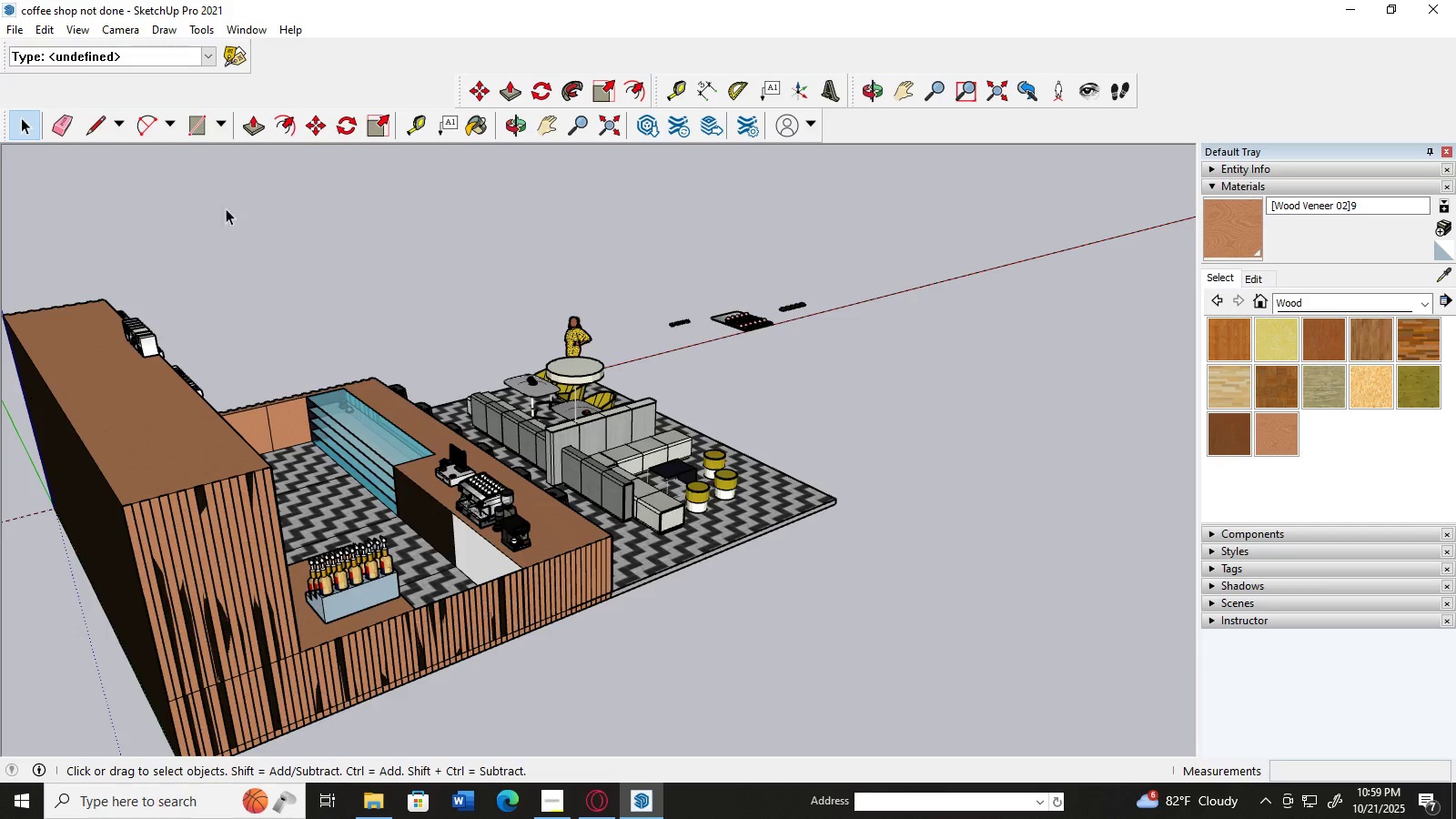 
wait(7.91)
 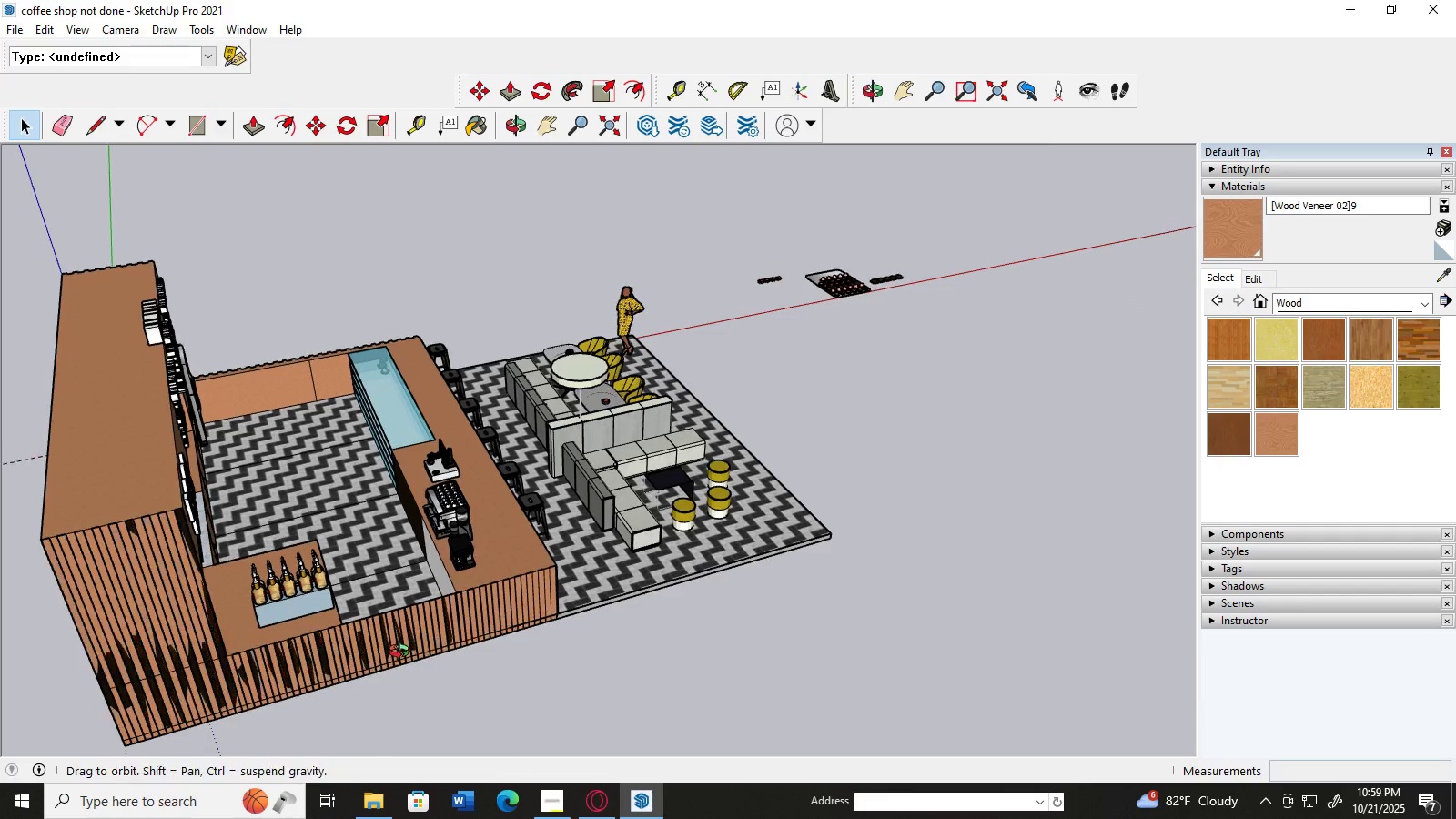 
left_click([274, 690])
 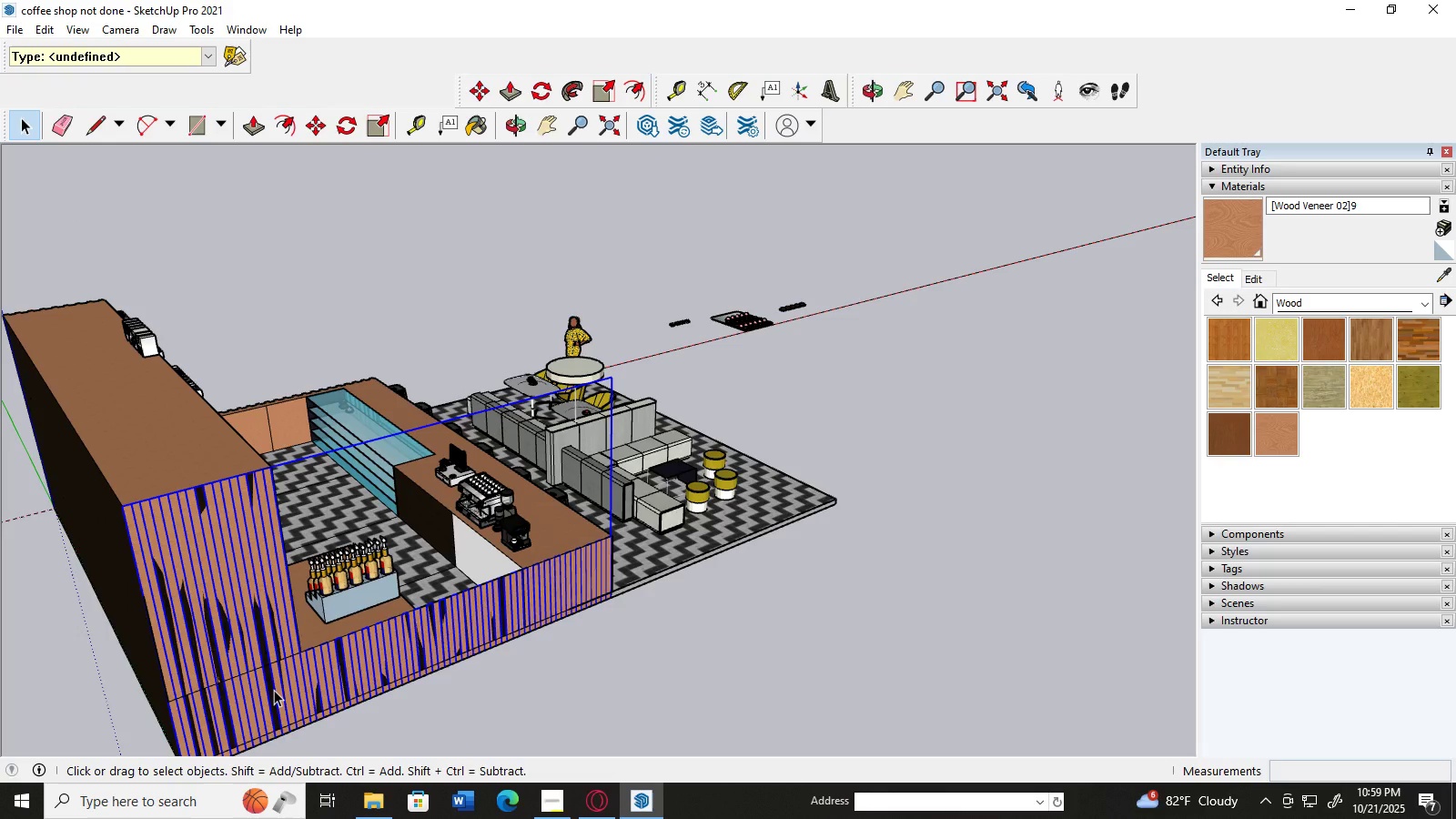 
key(Comma)
 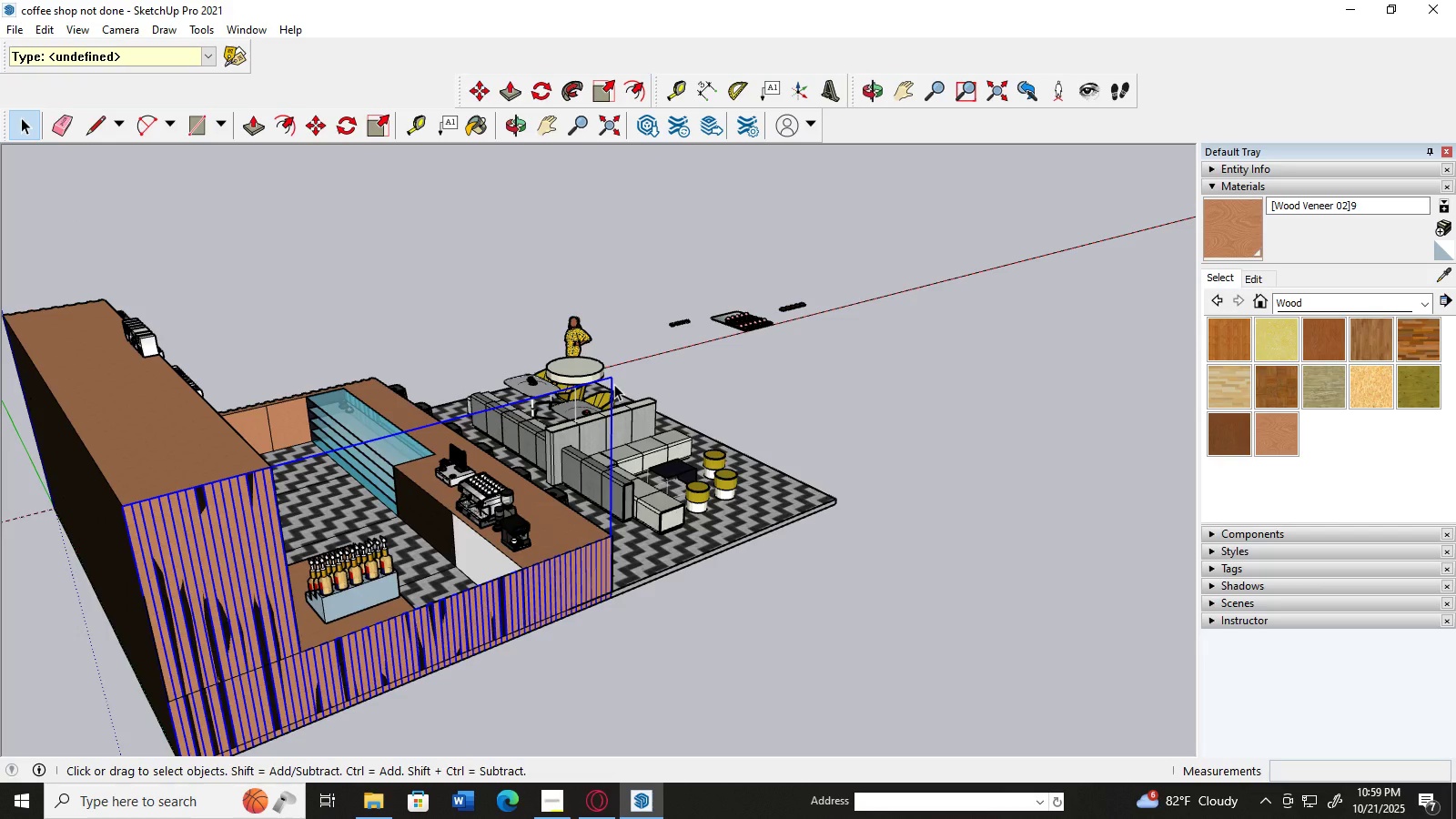 
key(M)
 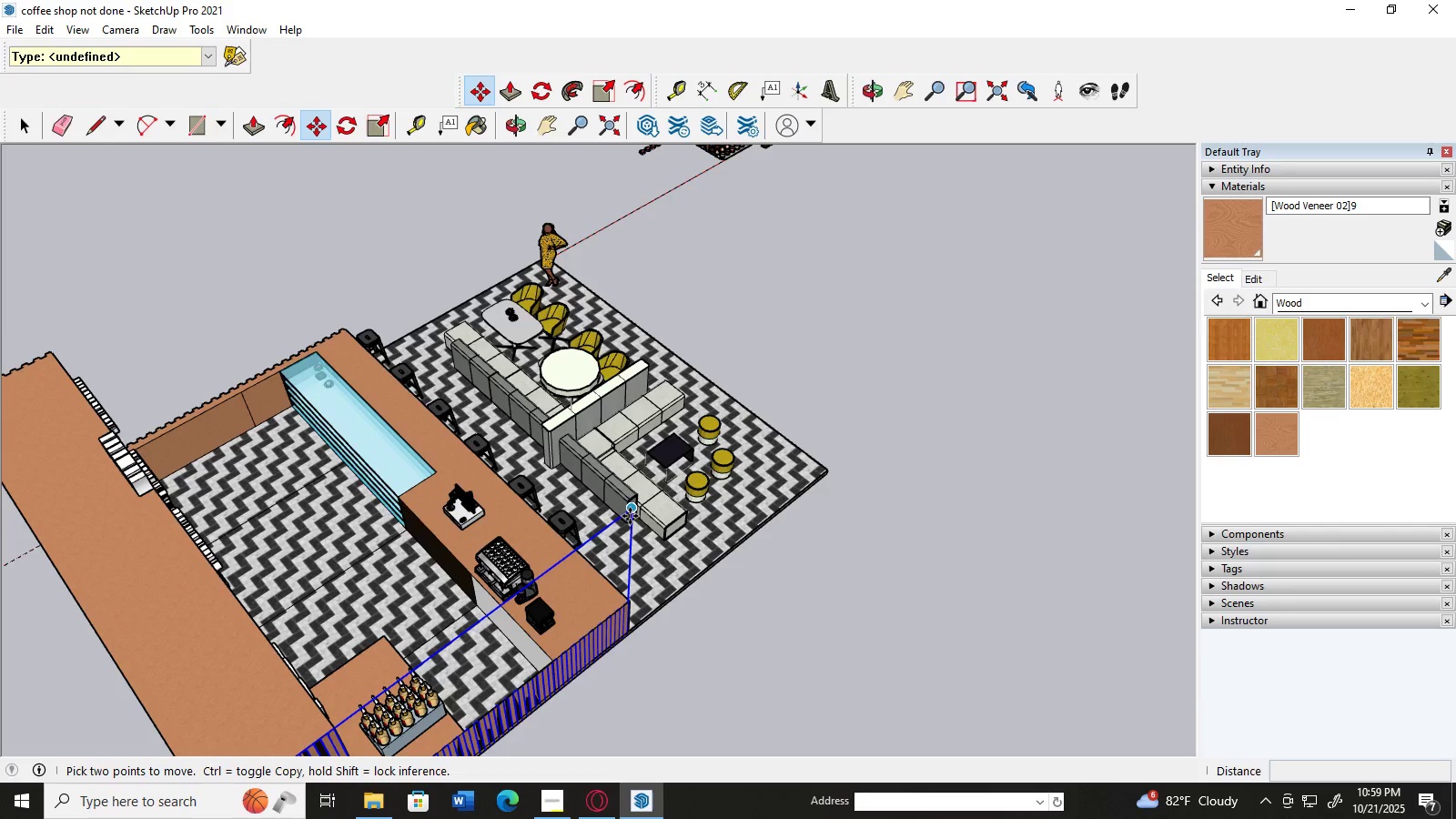 
left_click_drag(start_coordinate=[630, 511], to_coordinate=[637, 517])
 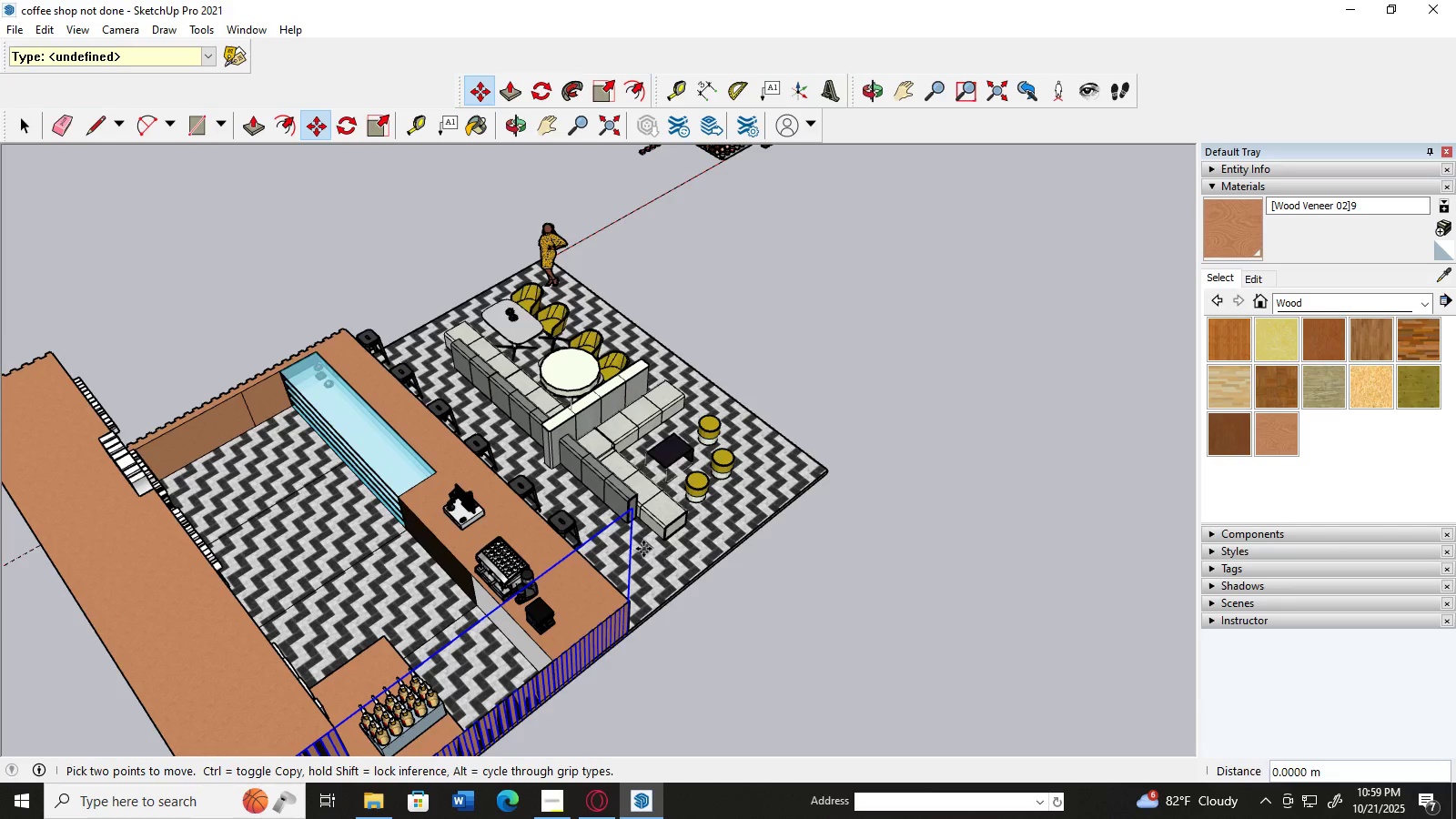 
scroll: coordinate [411, 617], scroll_direction: up, amount: 26.0
 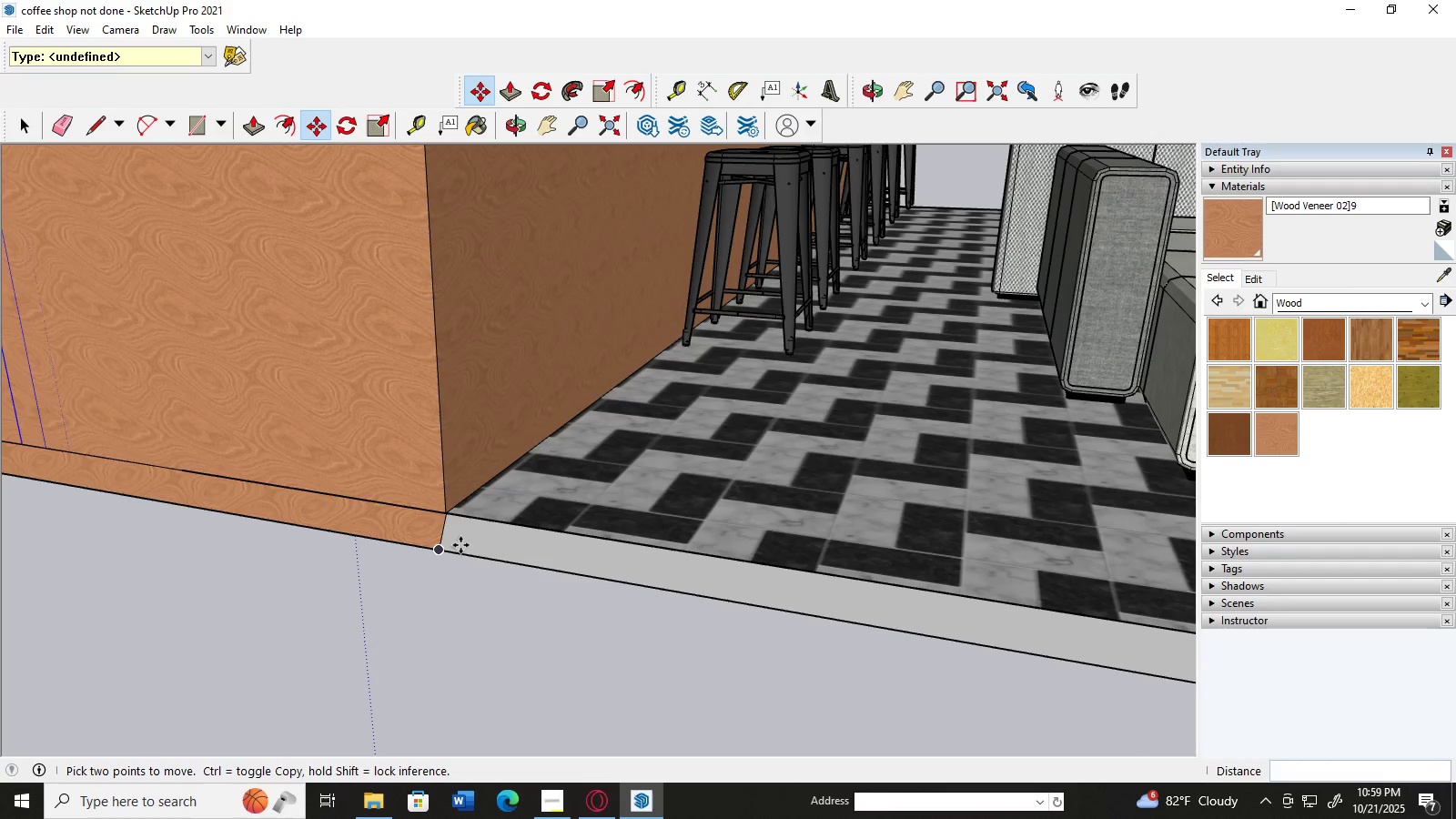 
scroll: coordinate [460, 545], scroll_direction: down, amount: 8.0
 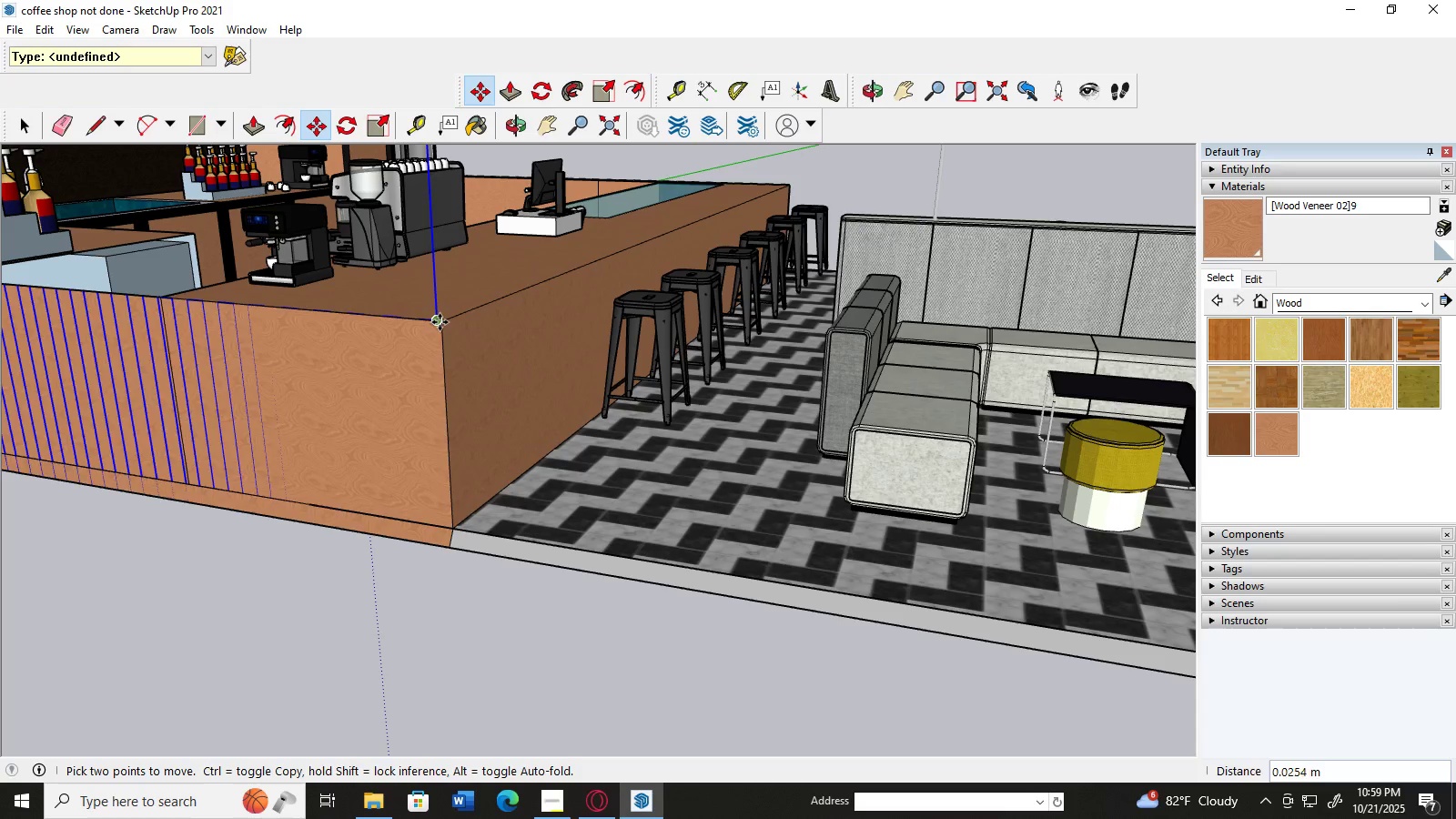 
wait(6.02)
 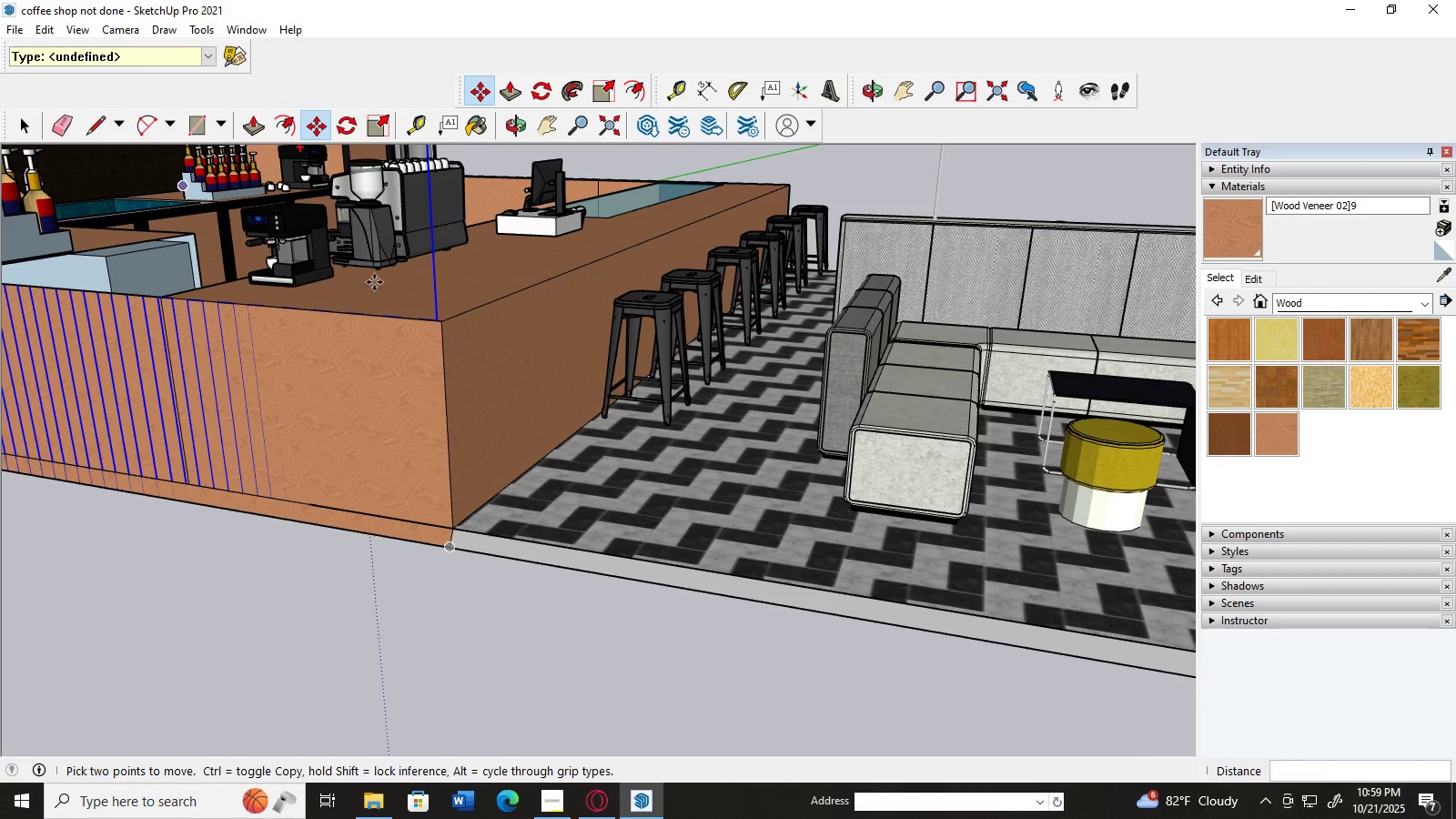 
scroll: coordinate [508, 574], scroll_direction: down, amount: 15.0
 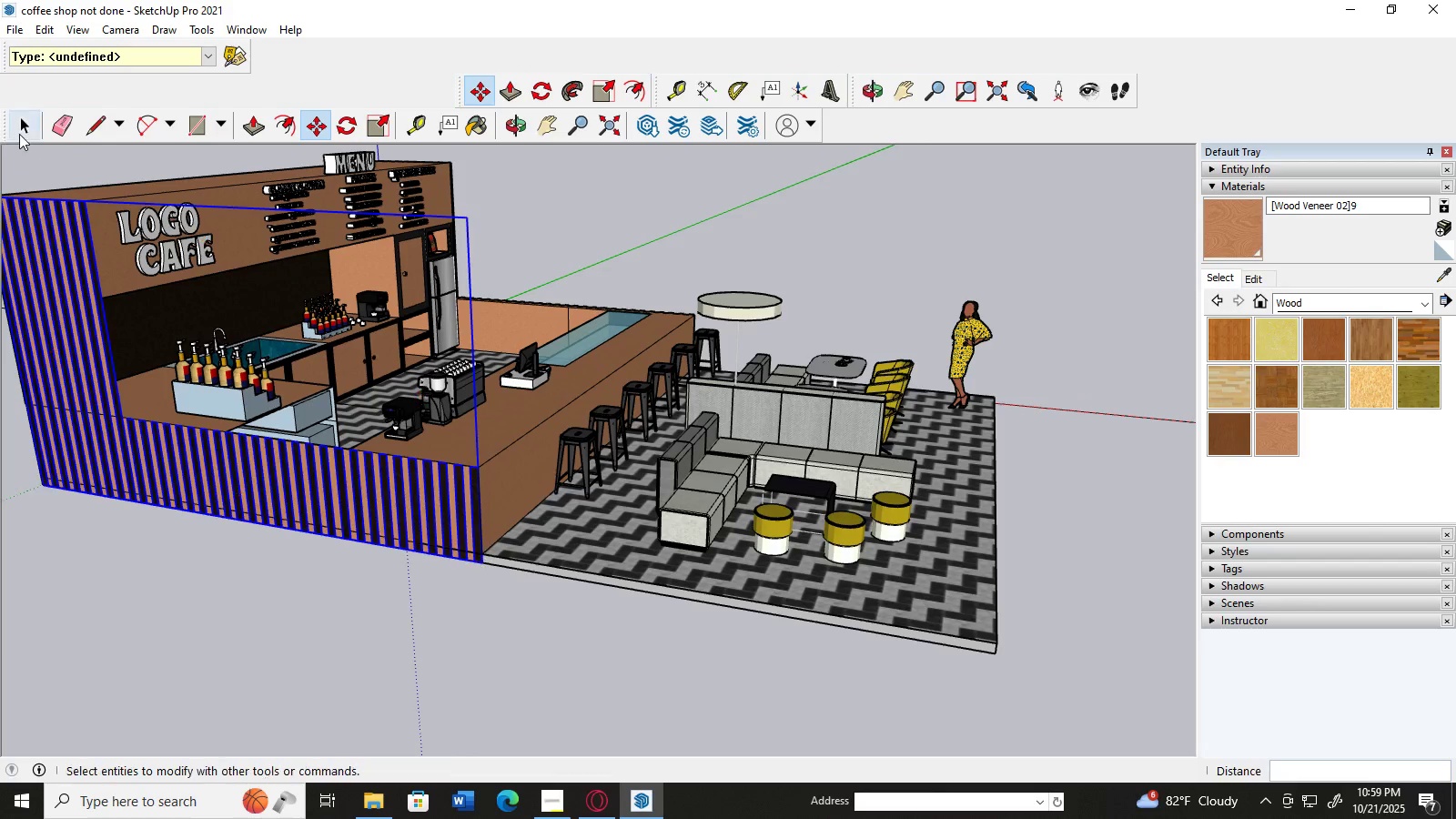 
left_click([21, 131])
 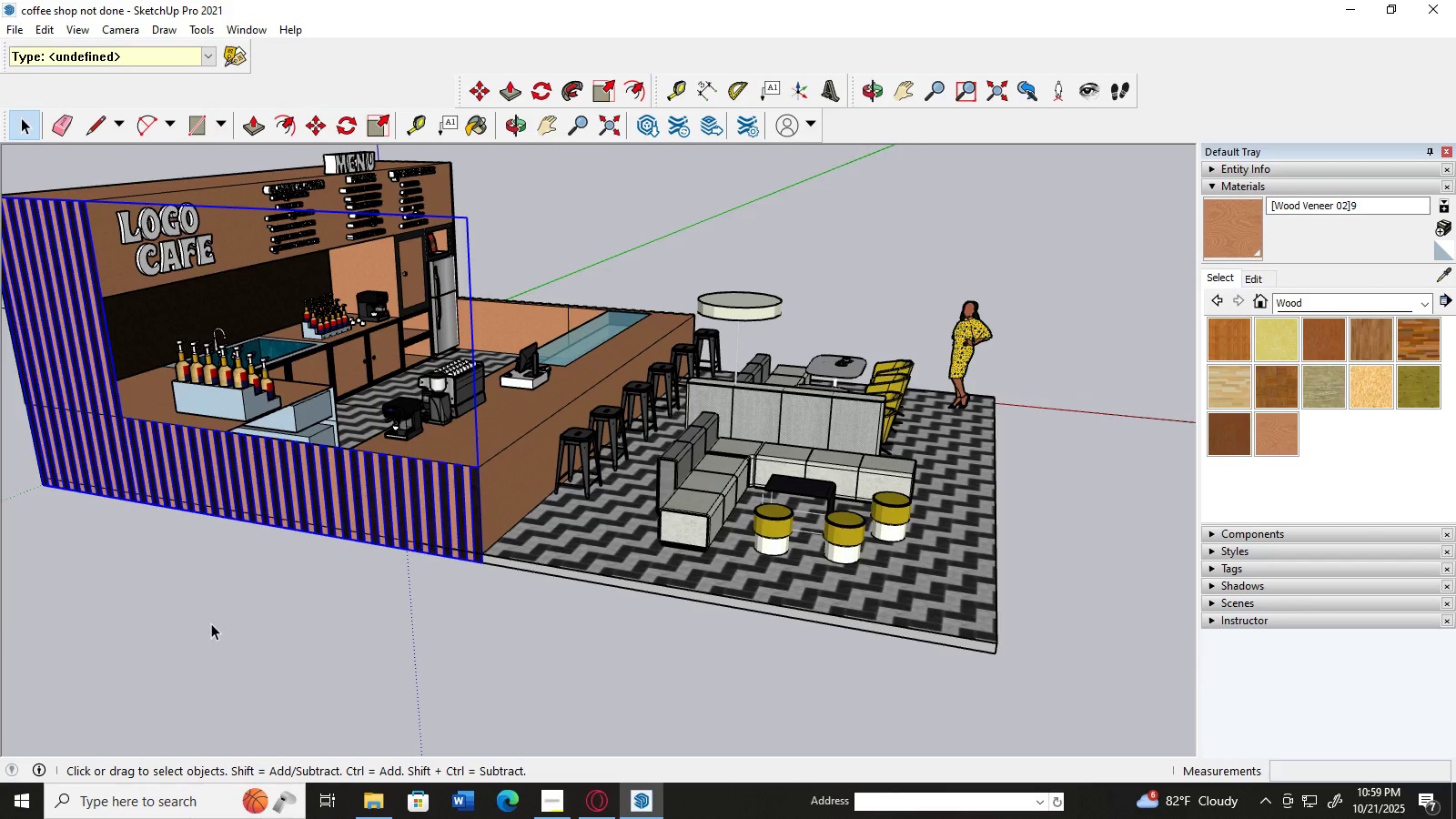 
left_click([211, 623])
 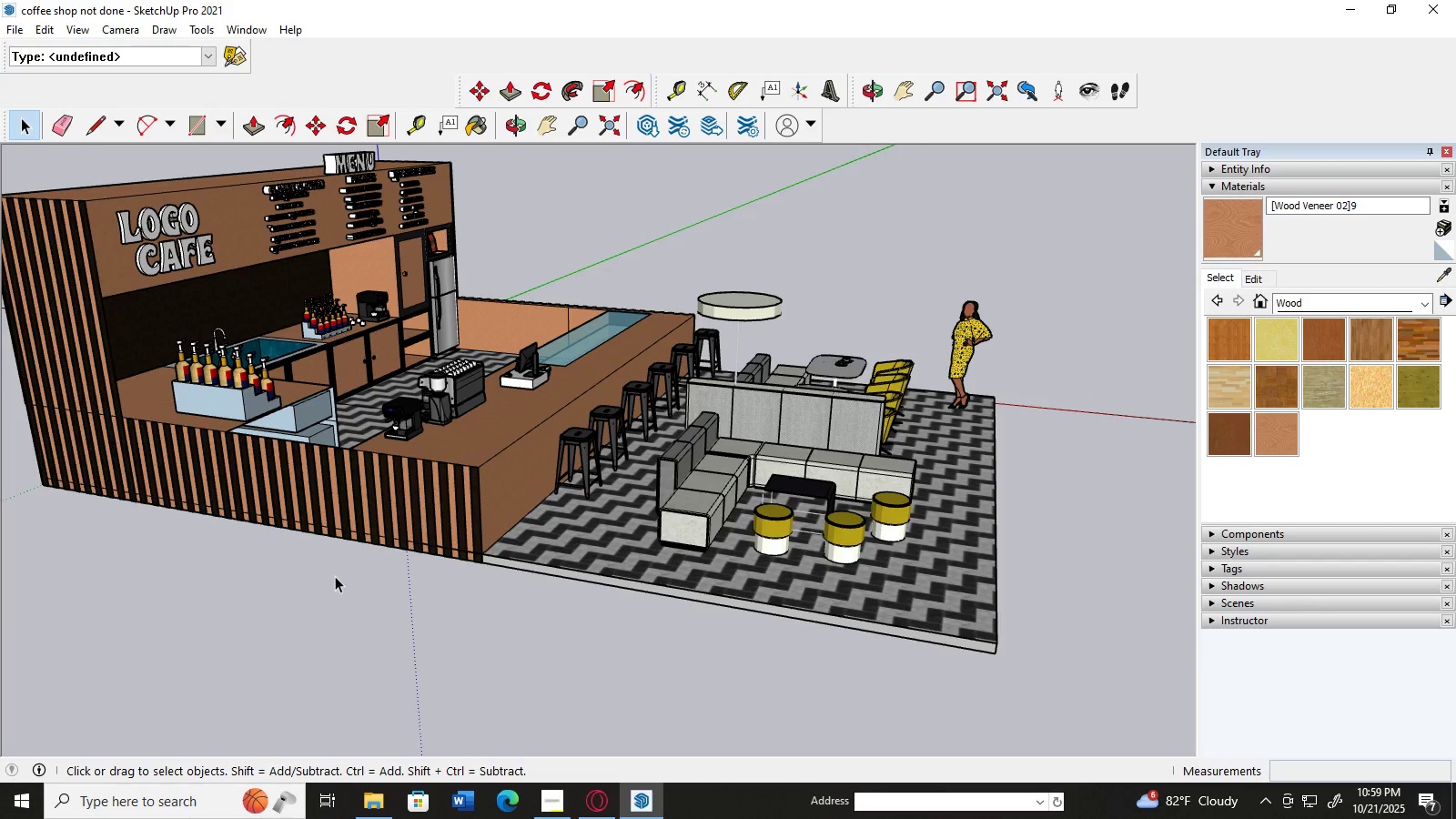 
scroll: coordinate [519, 583], scroll_direction: up, amount: 11.0
 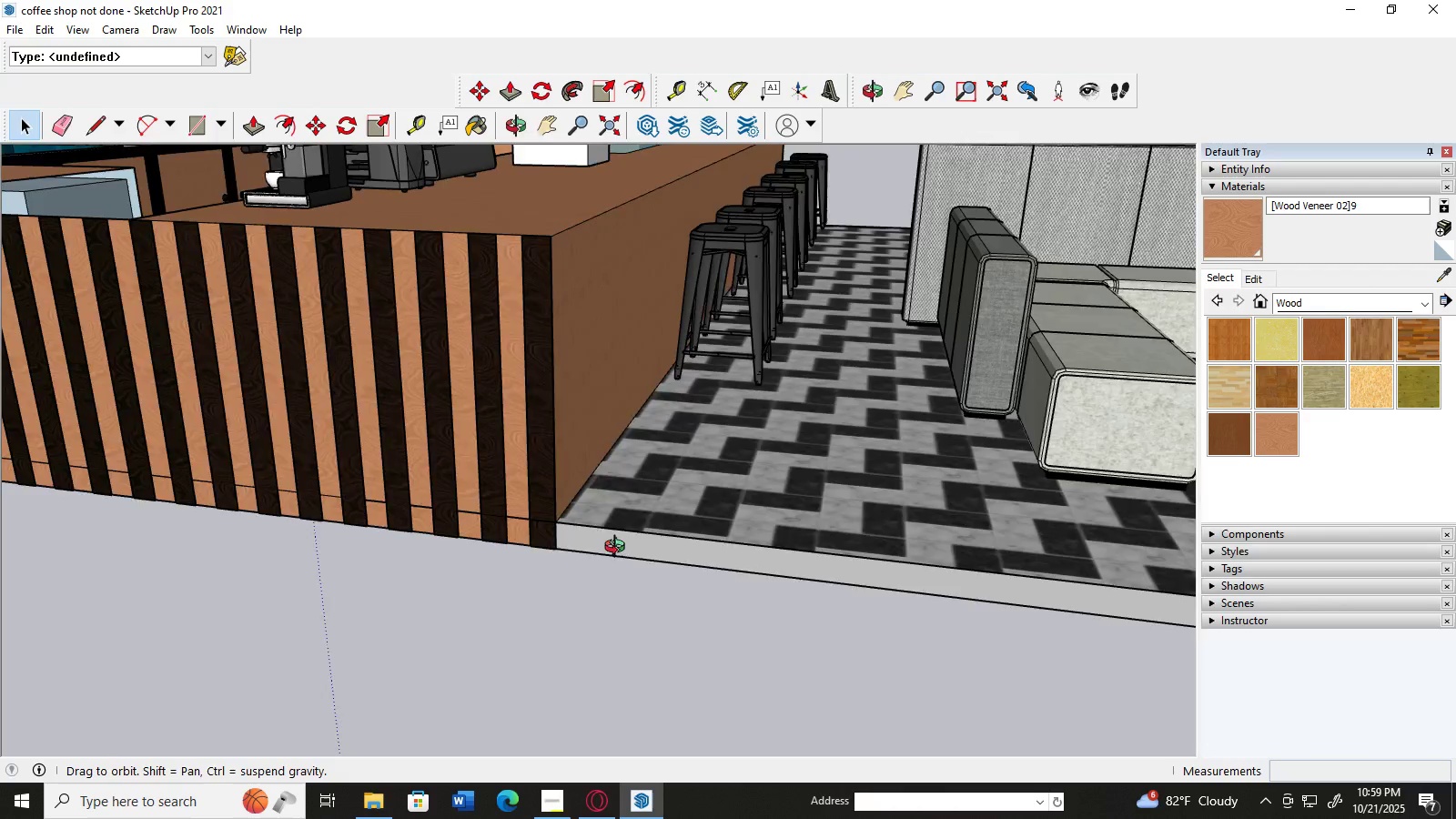 
scroll: coordinate [625, 545], scroll_direction: down, amount: 3.0
 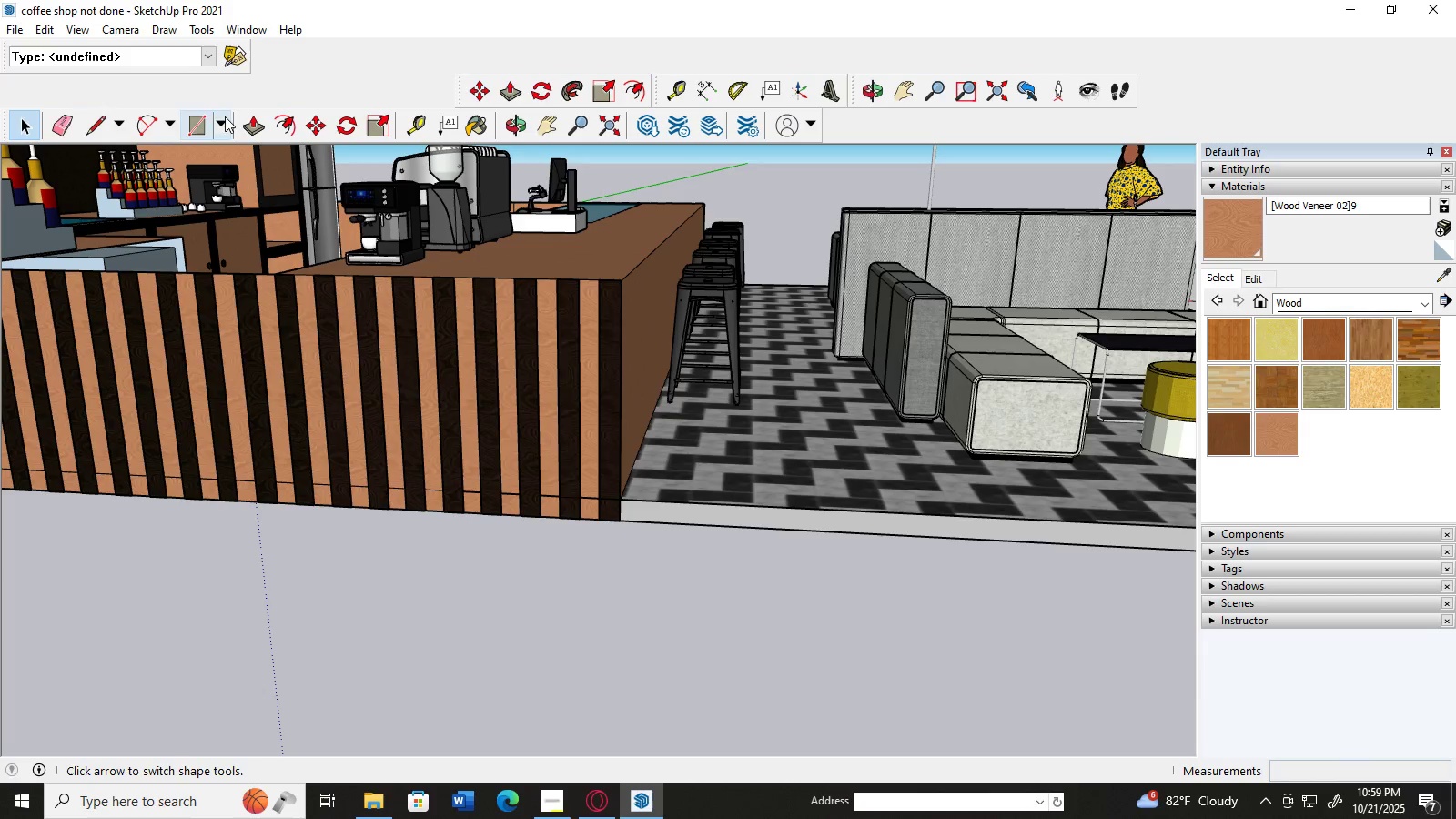 
left_click([241, 116])
 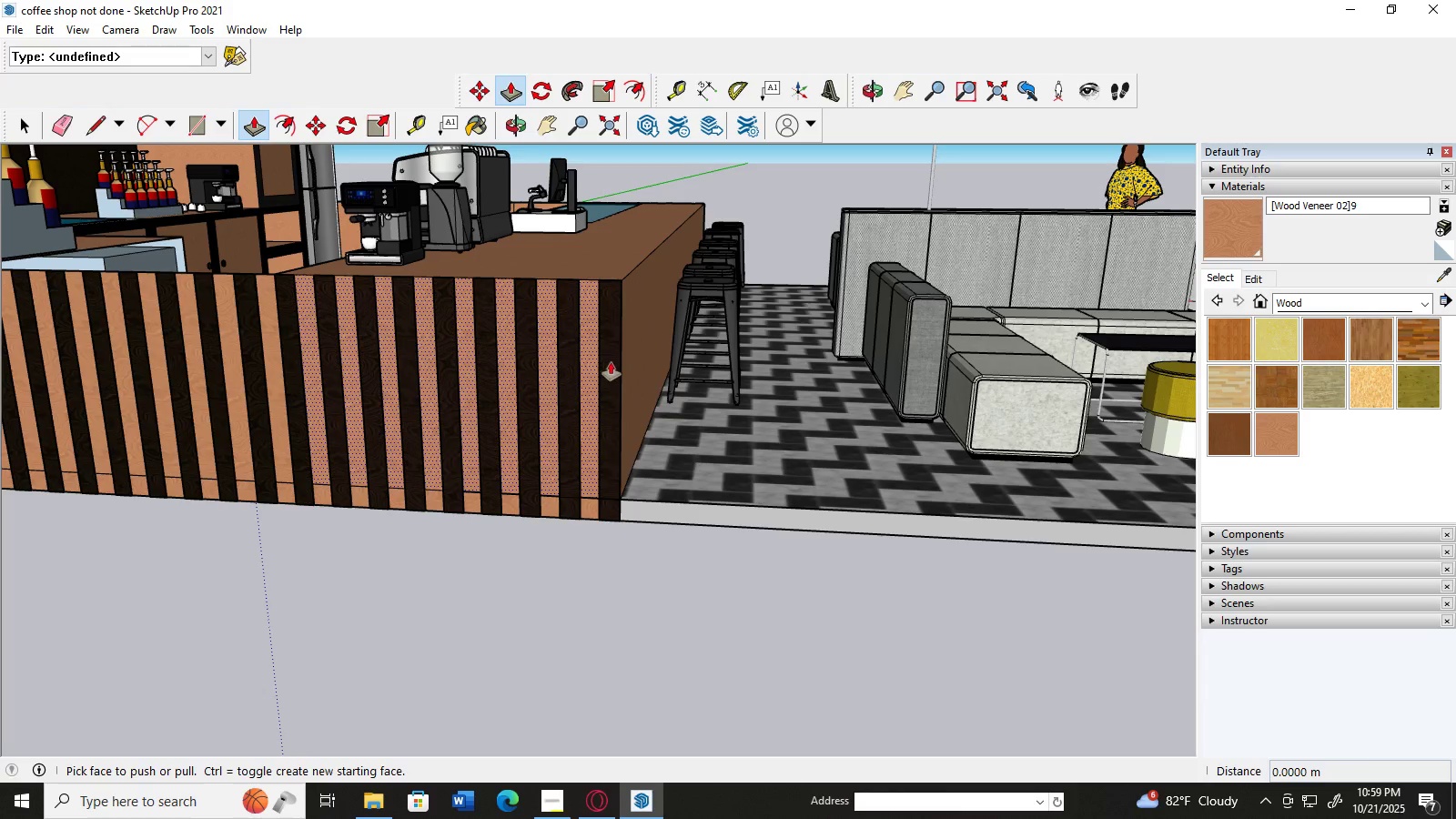 
left_click([611, 362])
 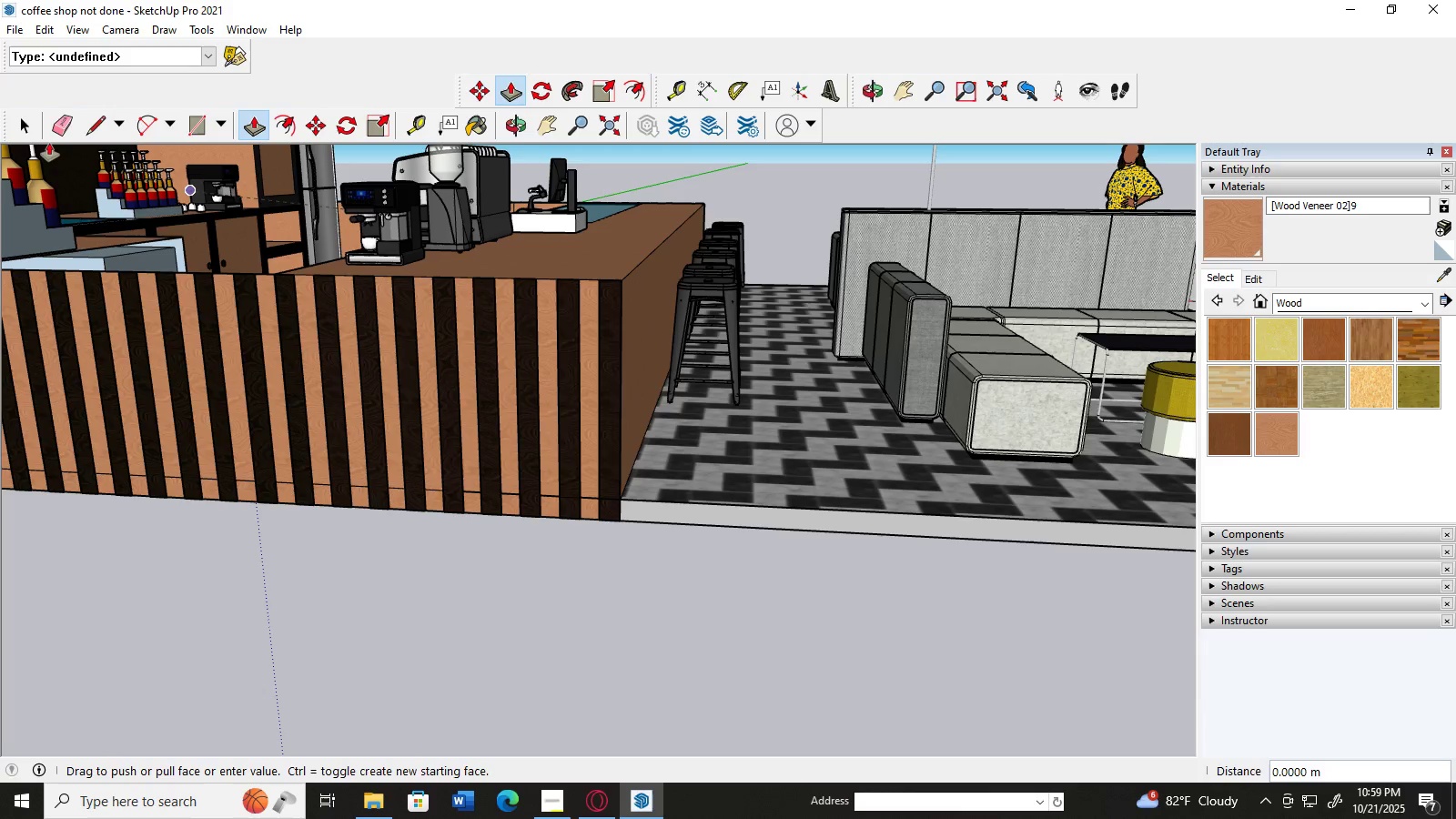 
left_click([21, 125])
 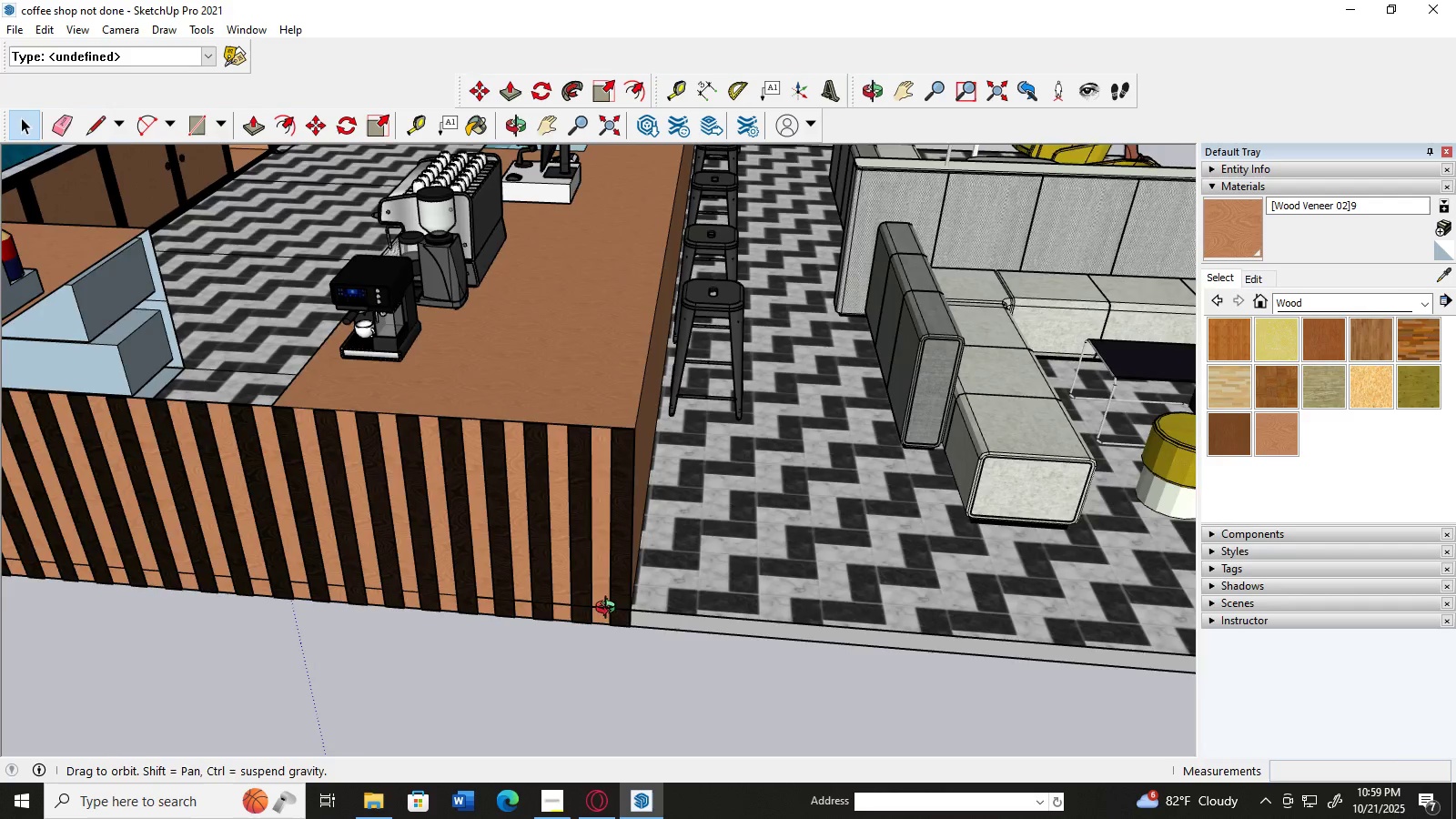 
scroll: coordinate [595, 493], scroll_direction: up, amount: 7.0
 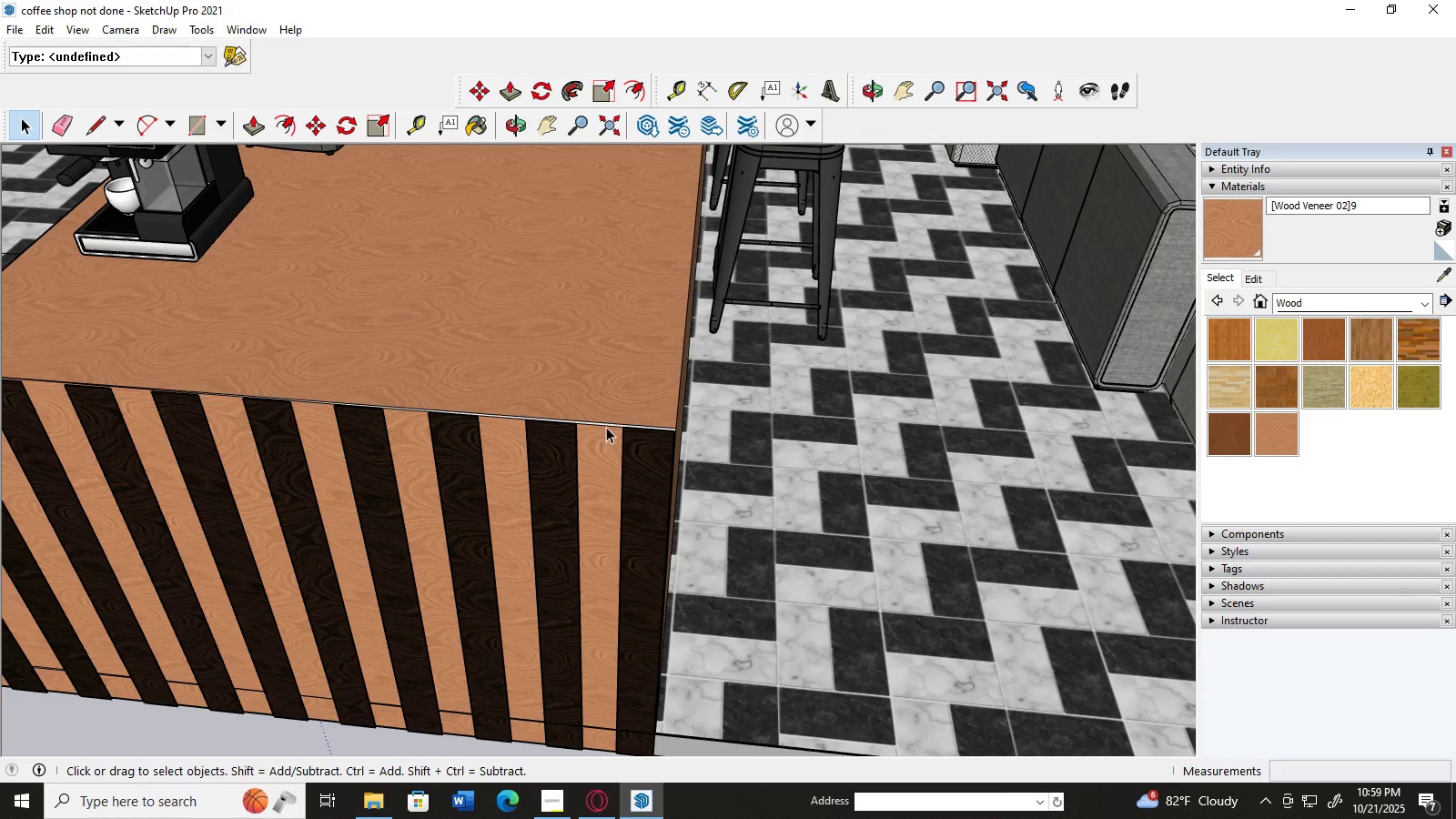 
left_click([607, 426])
 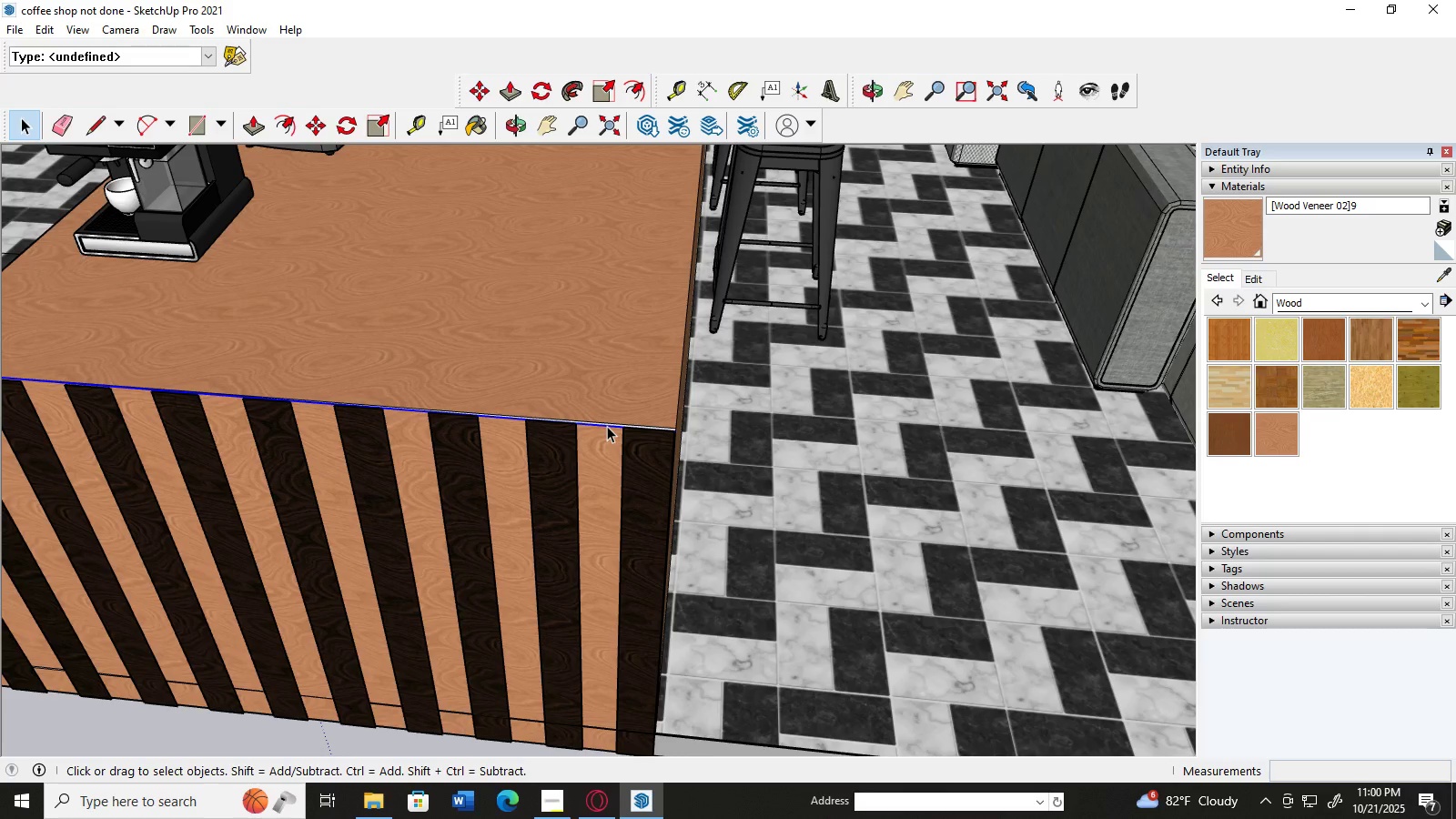 
left_click([607, 426])
 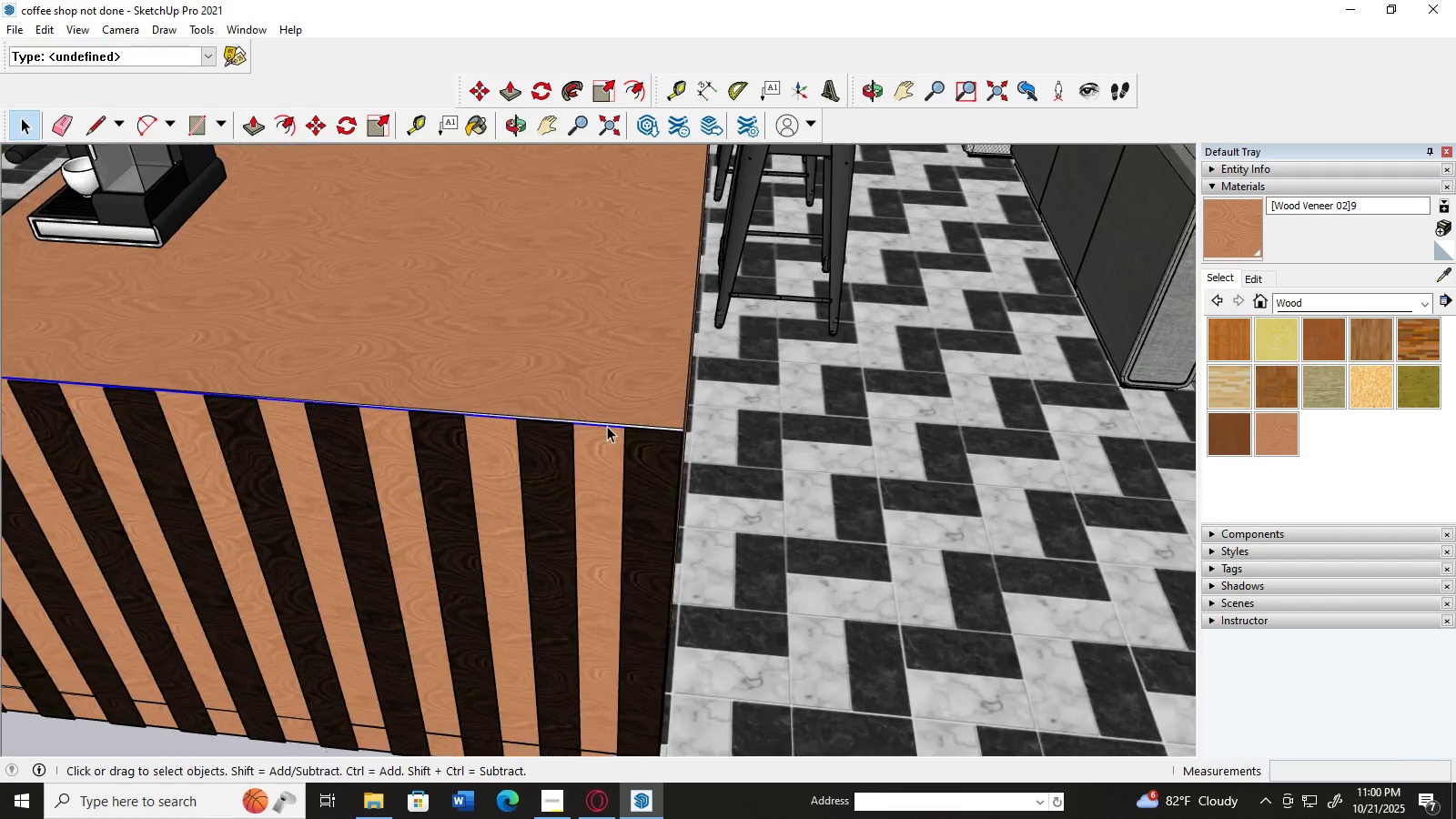 
scroll: coordinate [608, 429], scroll_direction: up, amount: 9.0
 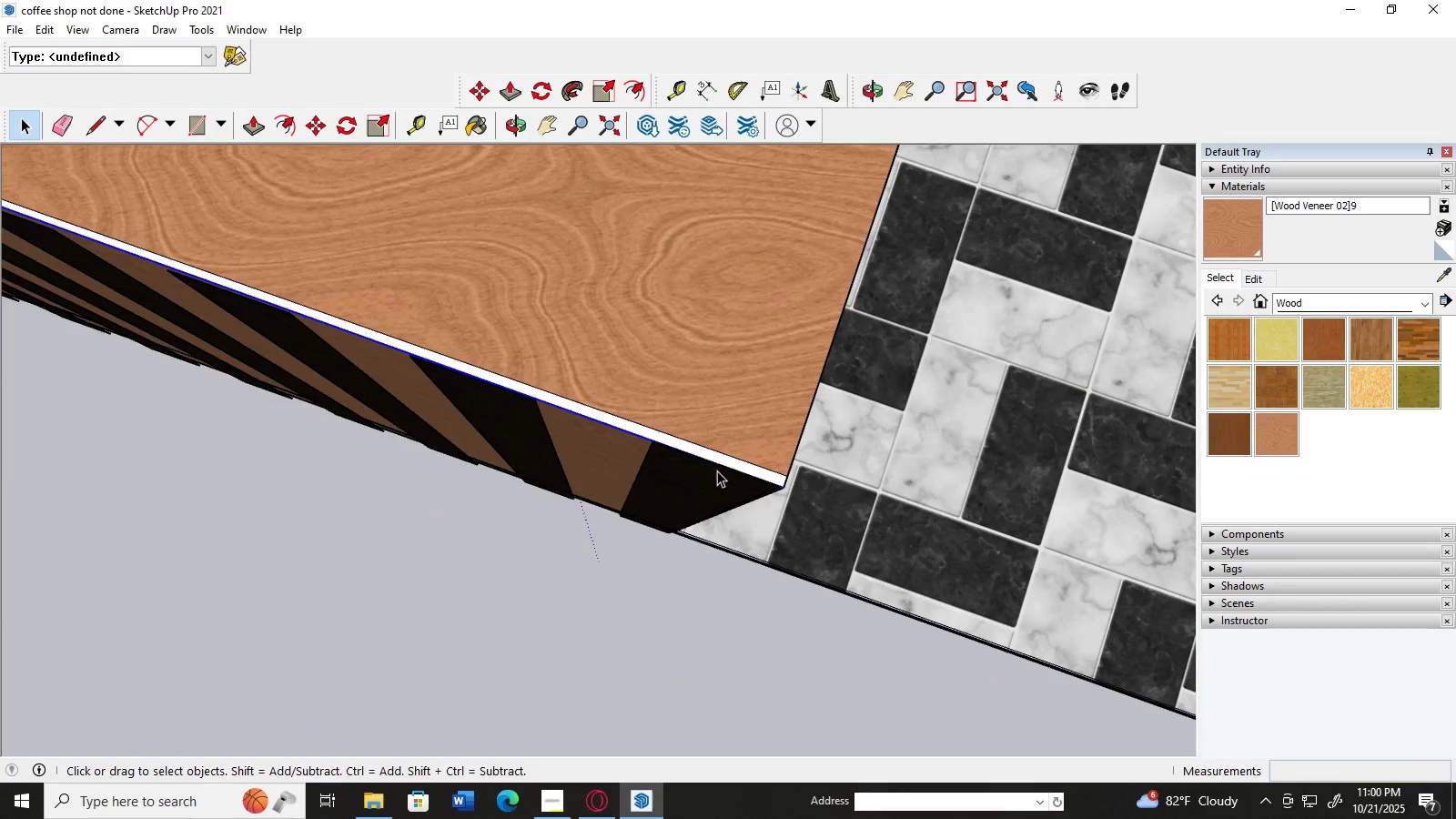 
left_click([722, 461])
 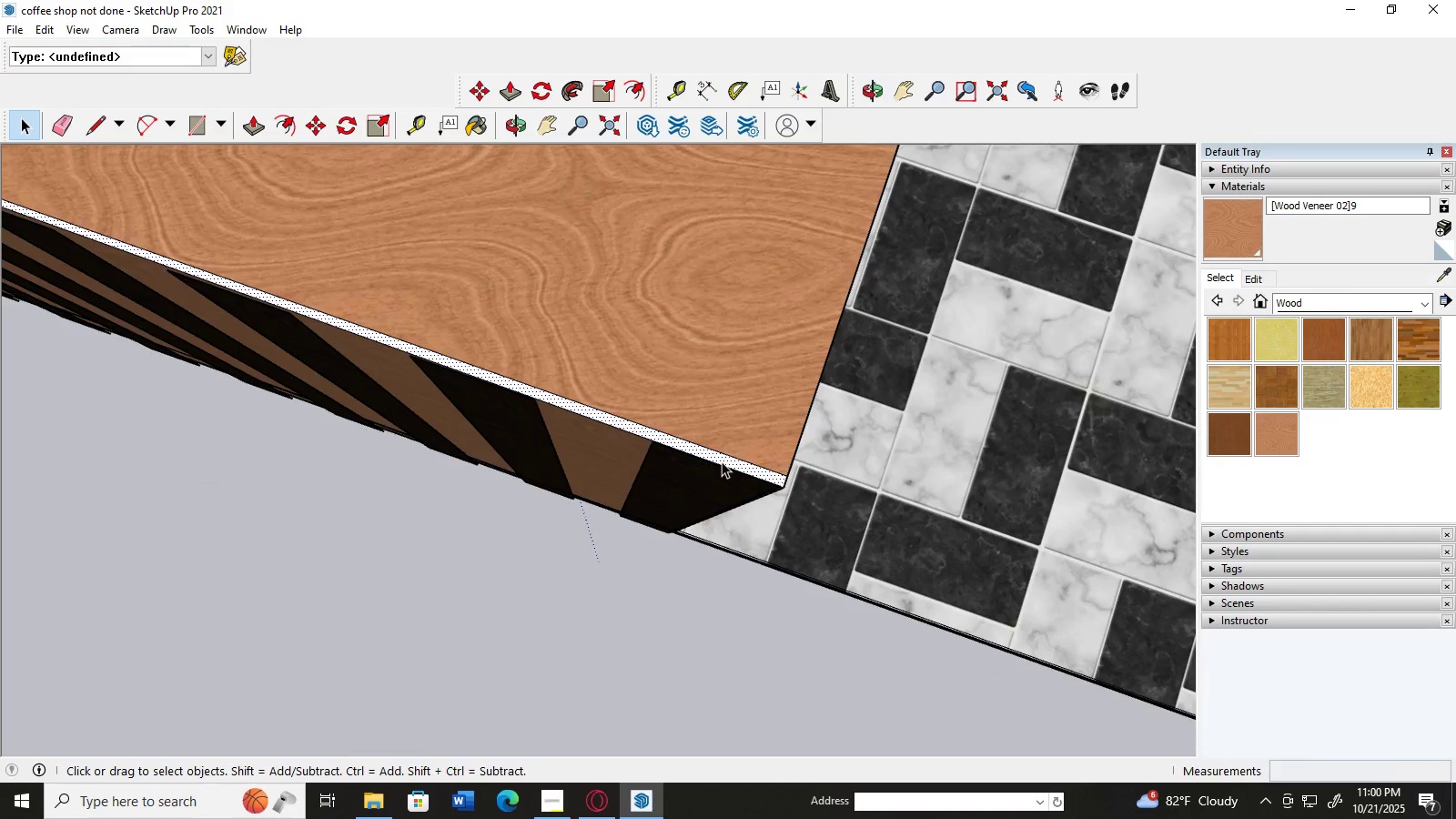 
scroll: coordinate [722, 461], scroll_direction: down, amount: 4.0
 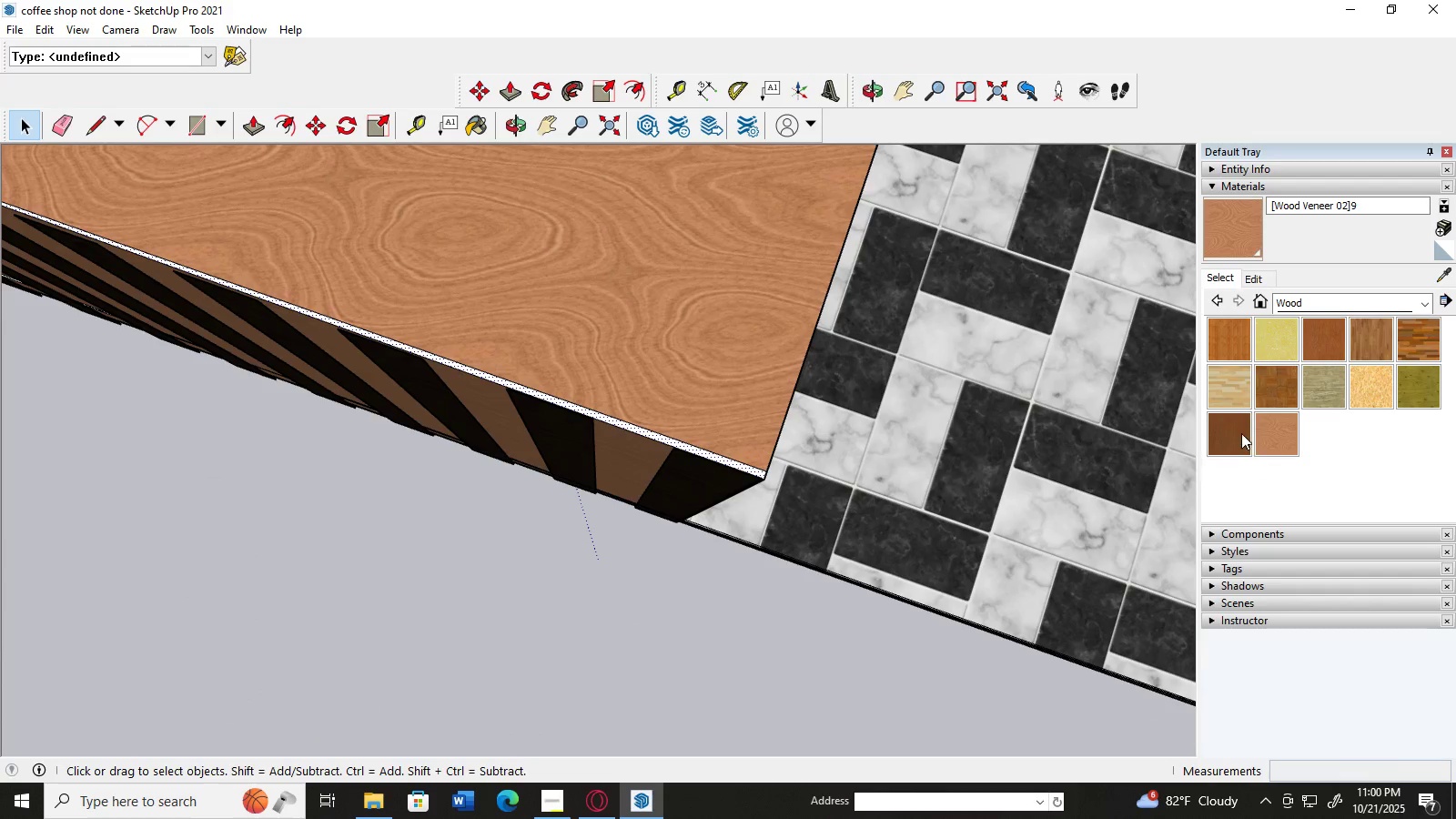 
left_click([1262, 432])
 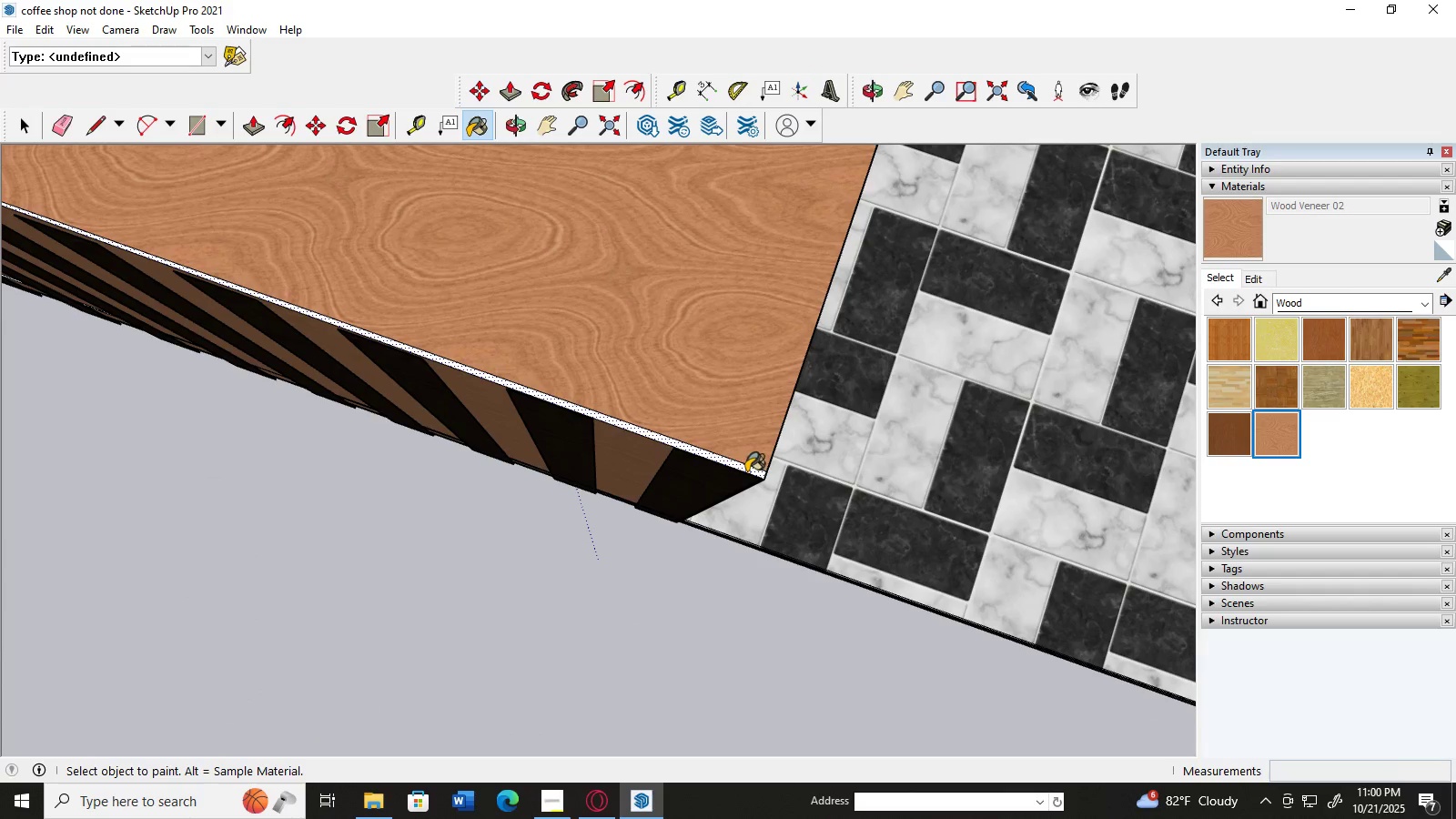 
left_click([746, 472])
 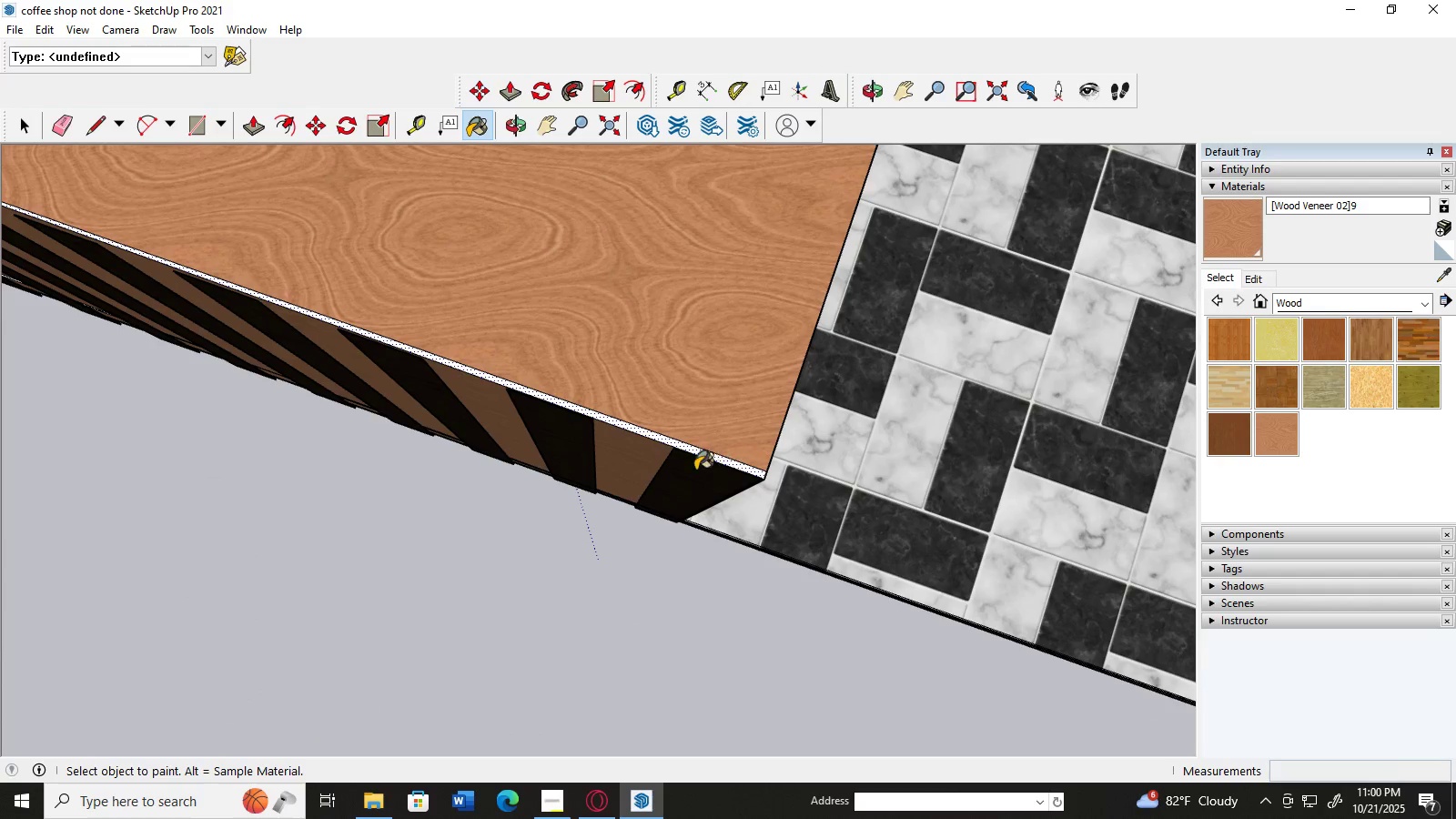 
scroll: coordinate [590, 463], scroll_direction: up, amount: 3.0
 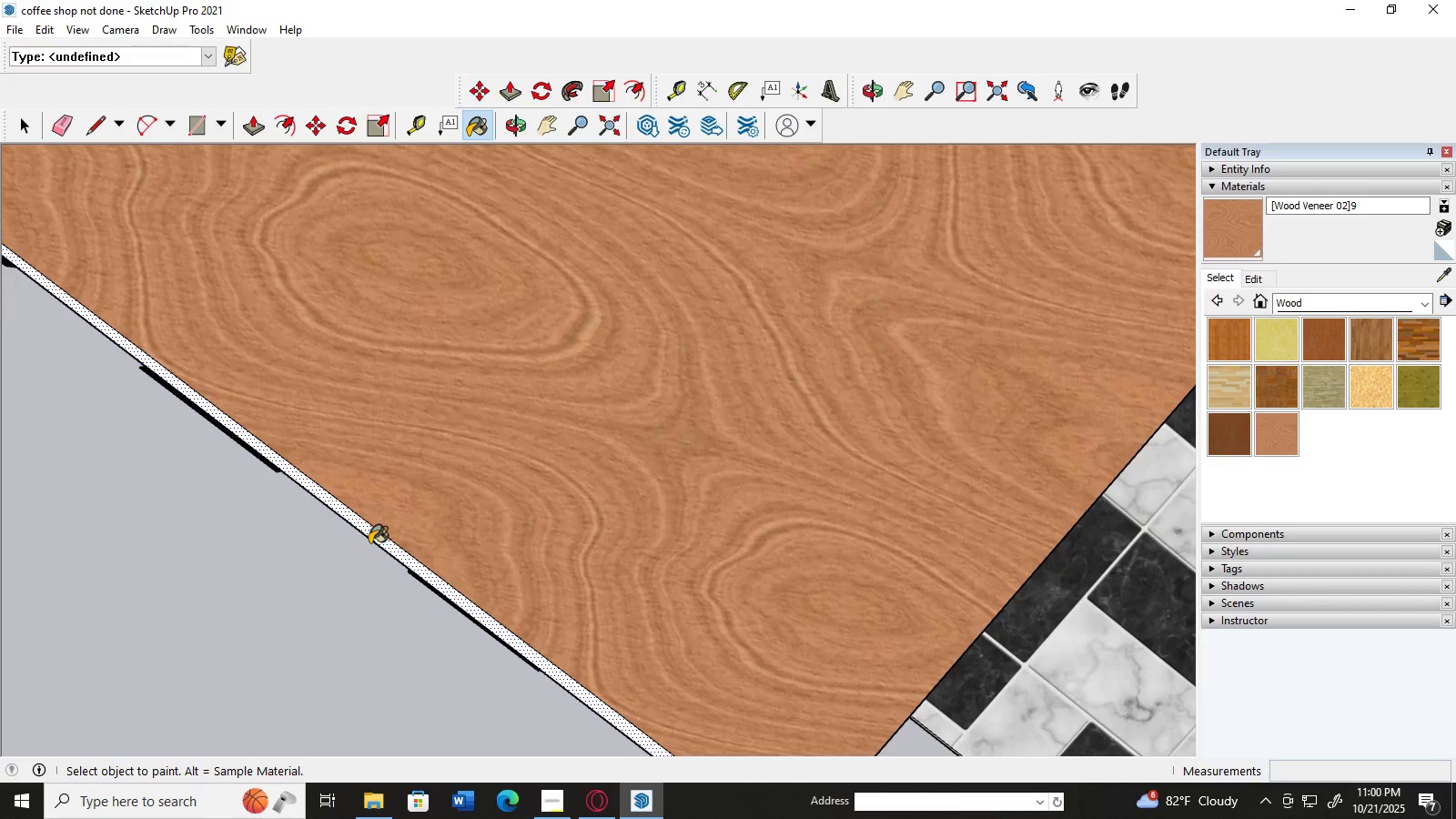 
left_click([376, 537])
 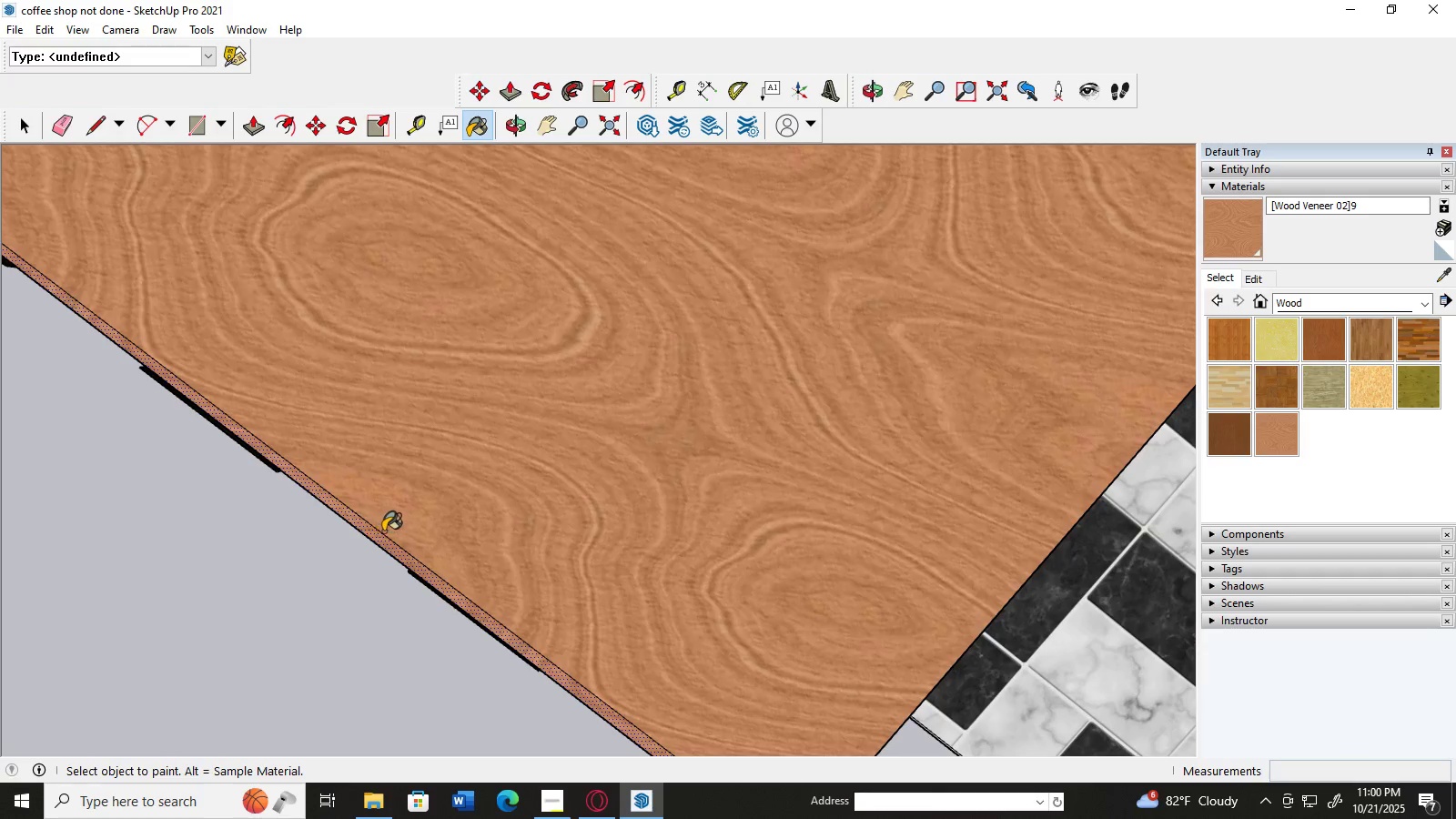 
scroll: coordinate [383, 531], scroll_direction: down, amount: 3.0
 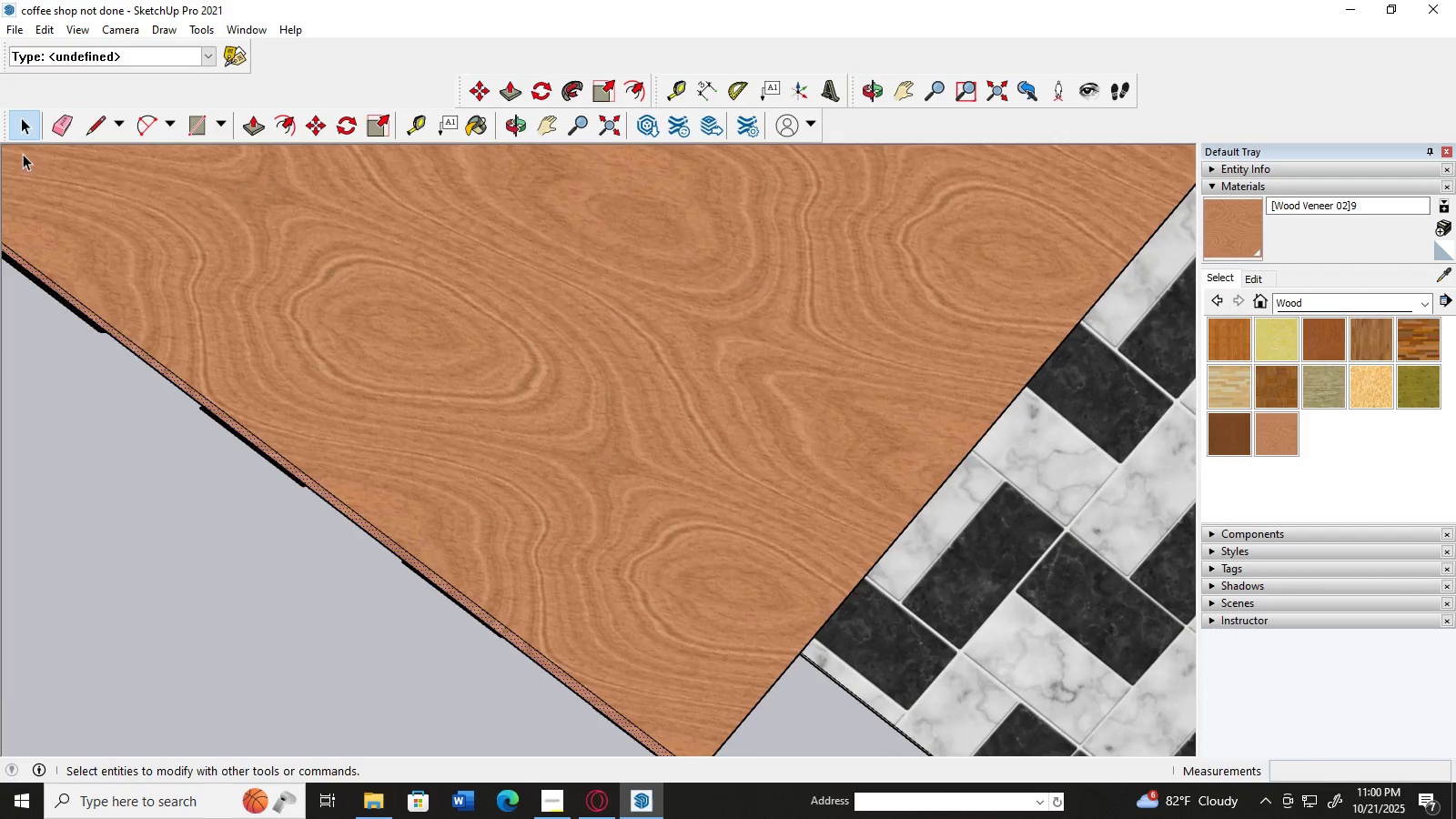 
double_click([147, 567])
 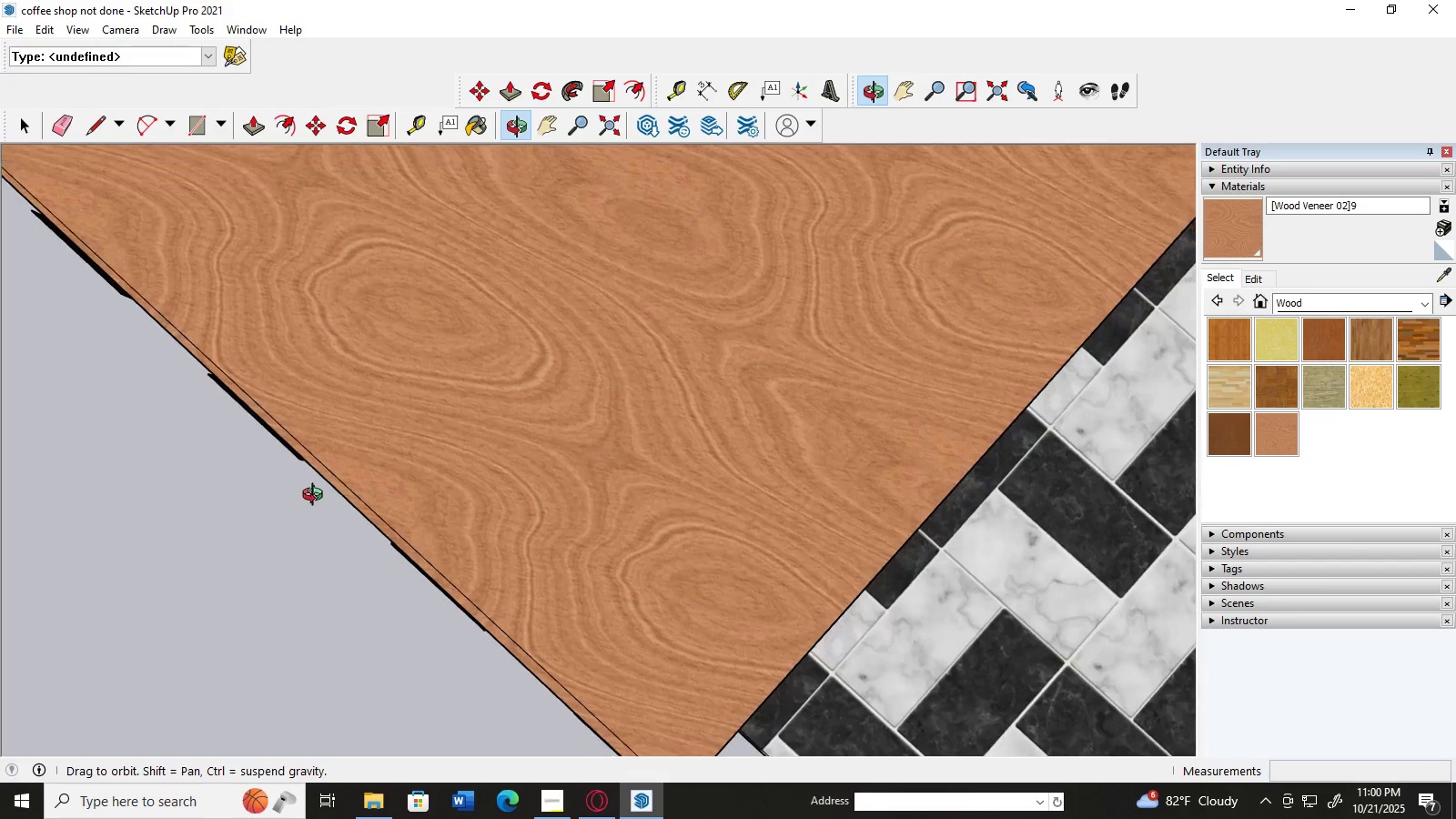 
scroll: coordinate [659, 412], scroll_direction: down, amount: 15.0
 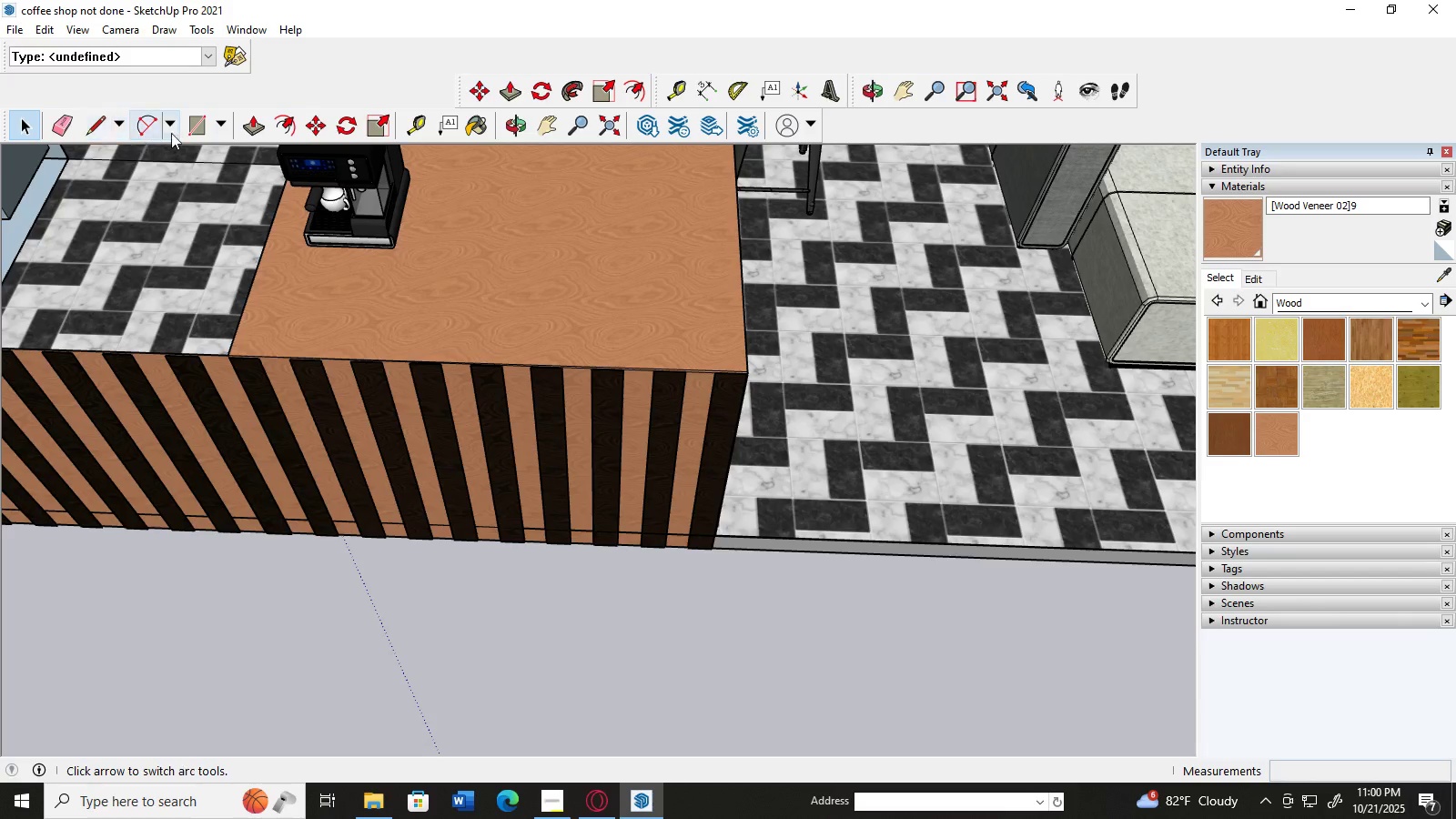 
left_click([254, 124])
 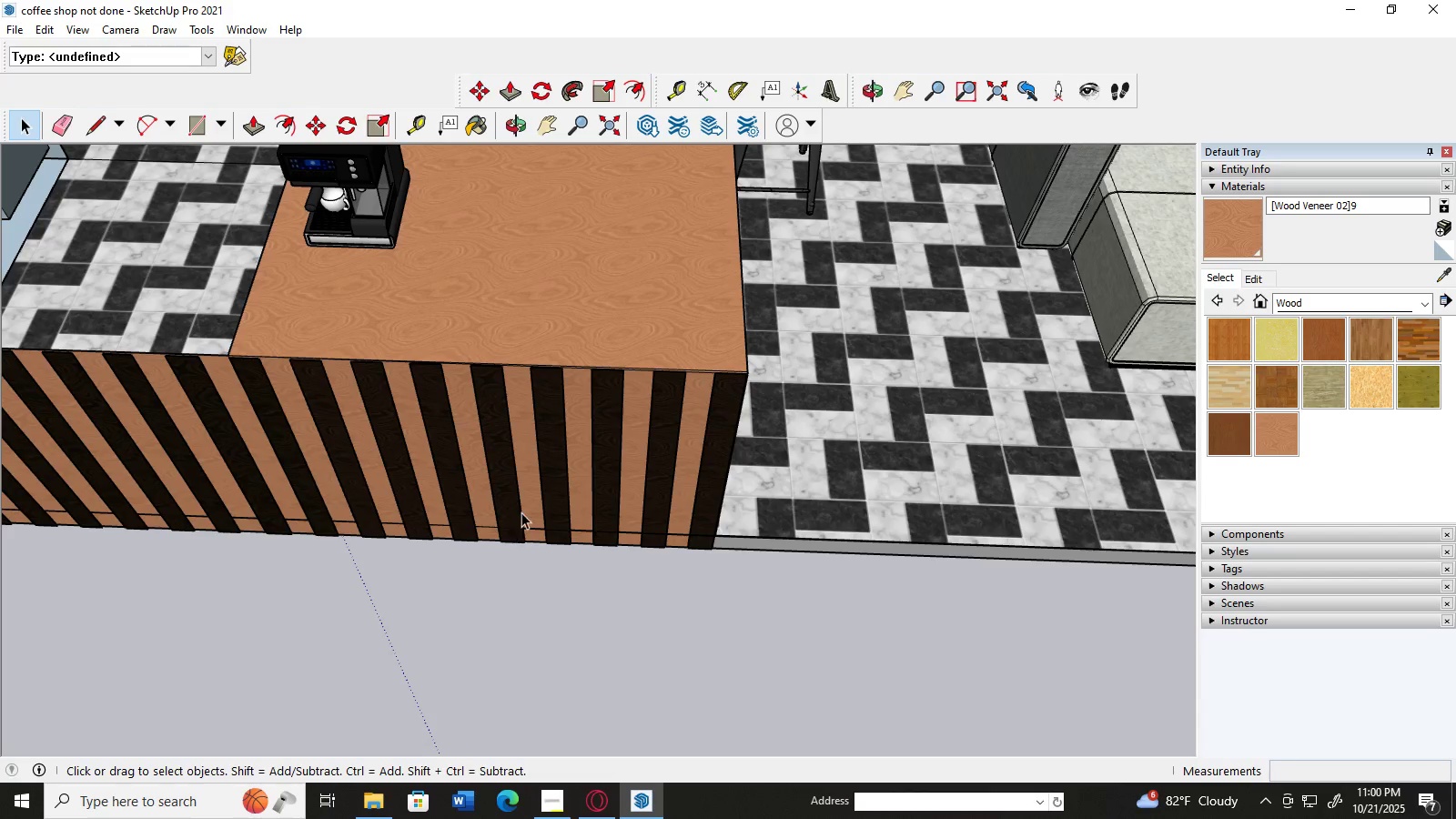 
left_click([596, 443])
 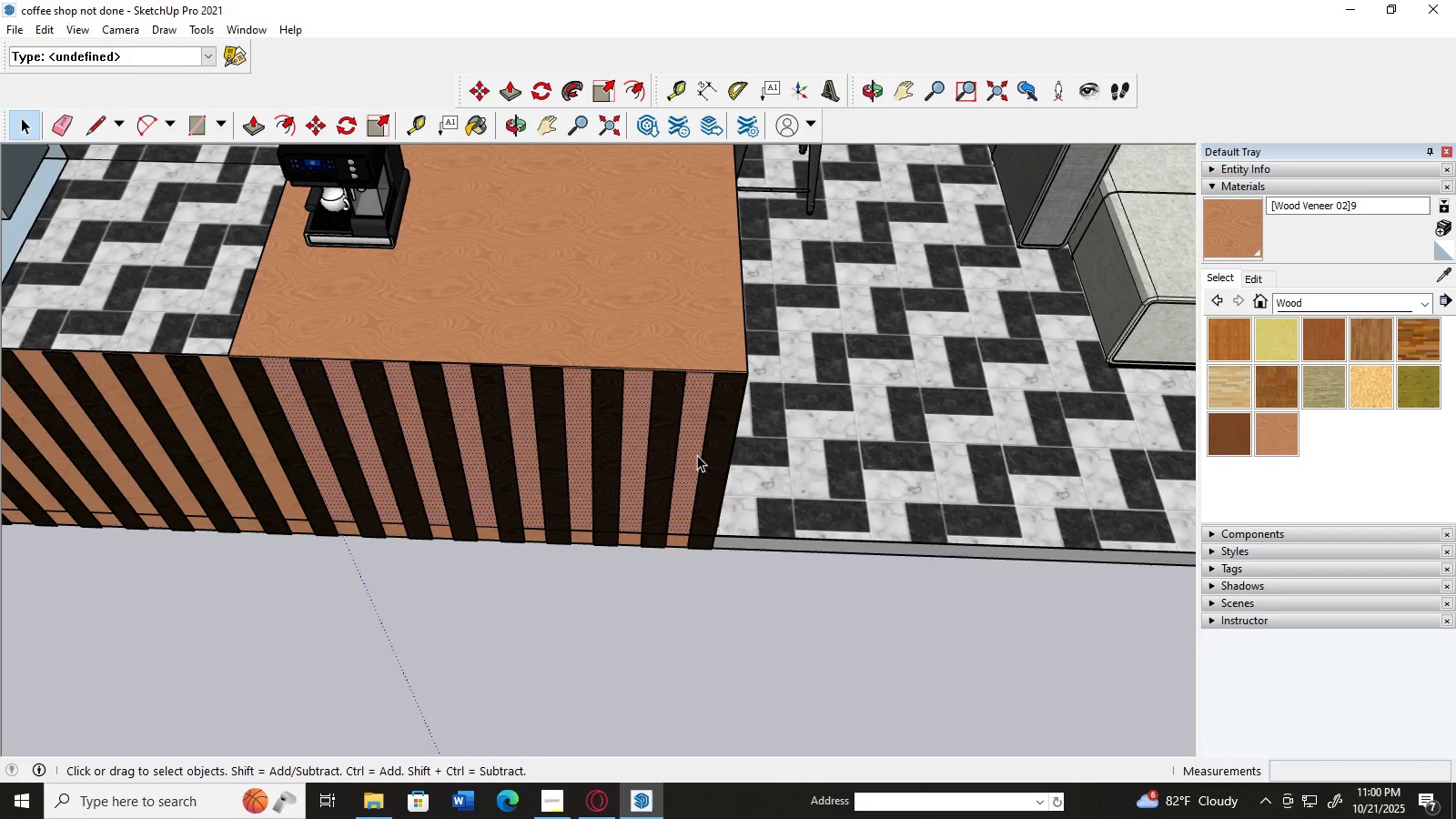 
left_click([707, 453])
 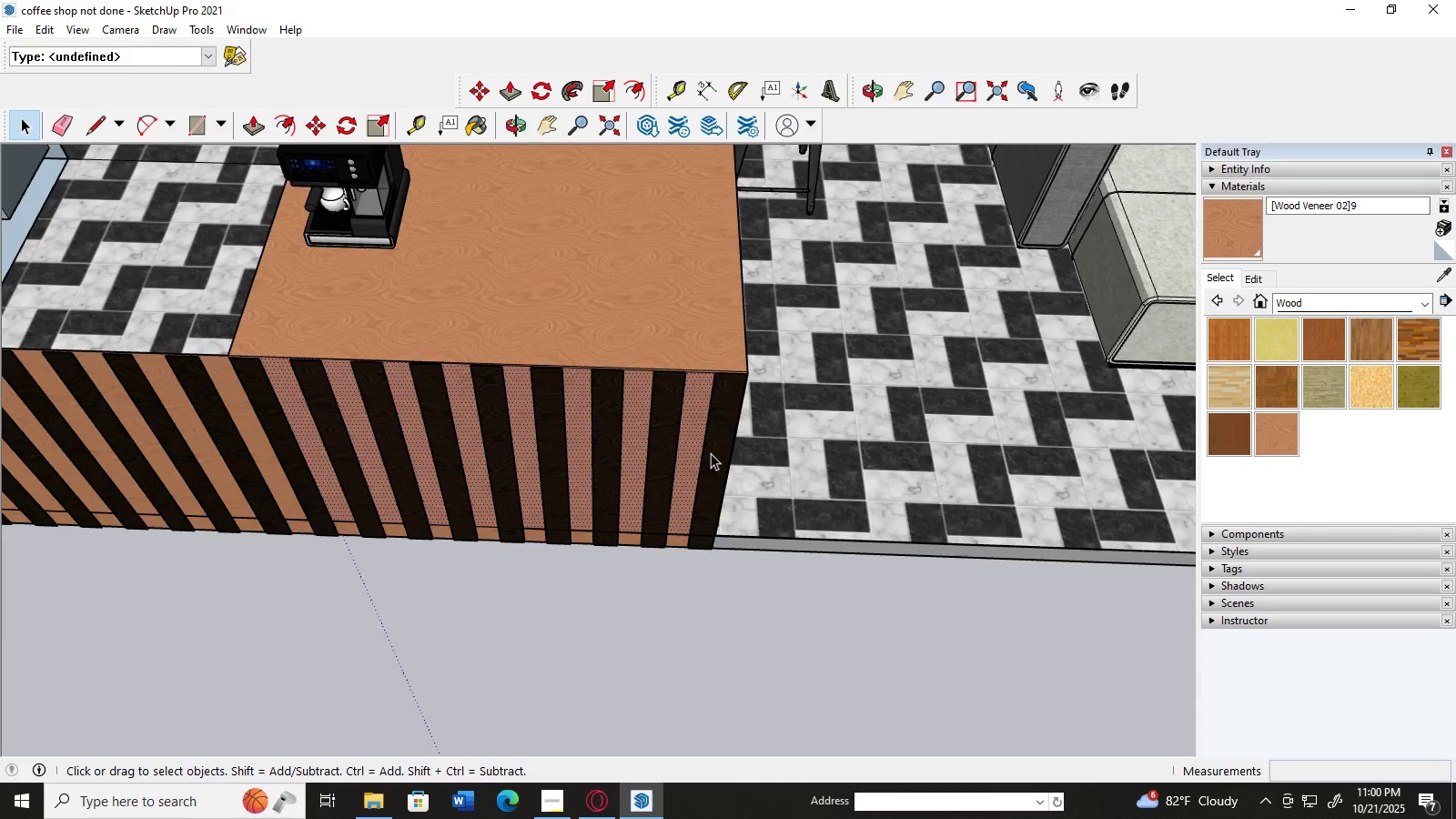 
scroll: coordinate [723, 453], scroll_direction: down, amount: 17.0
 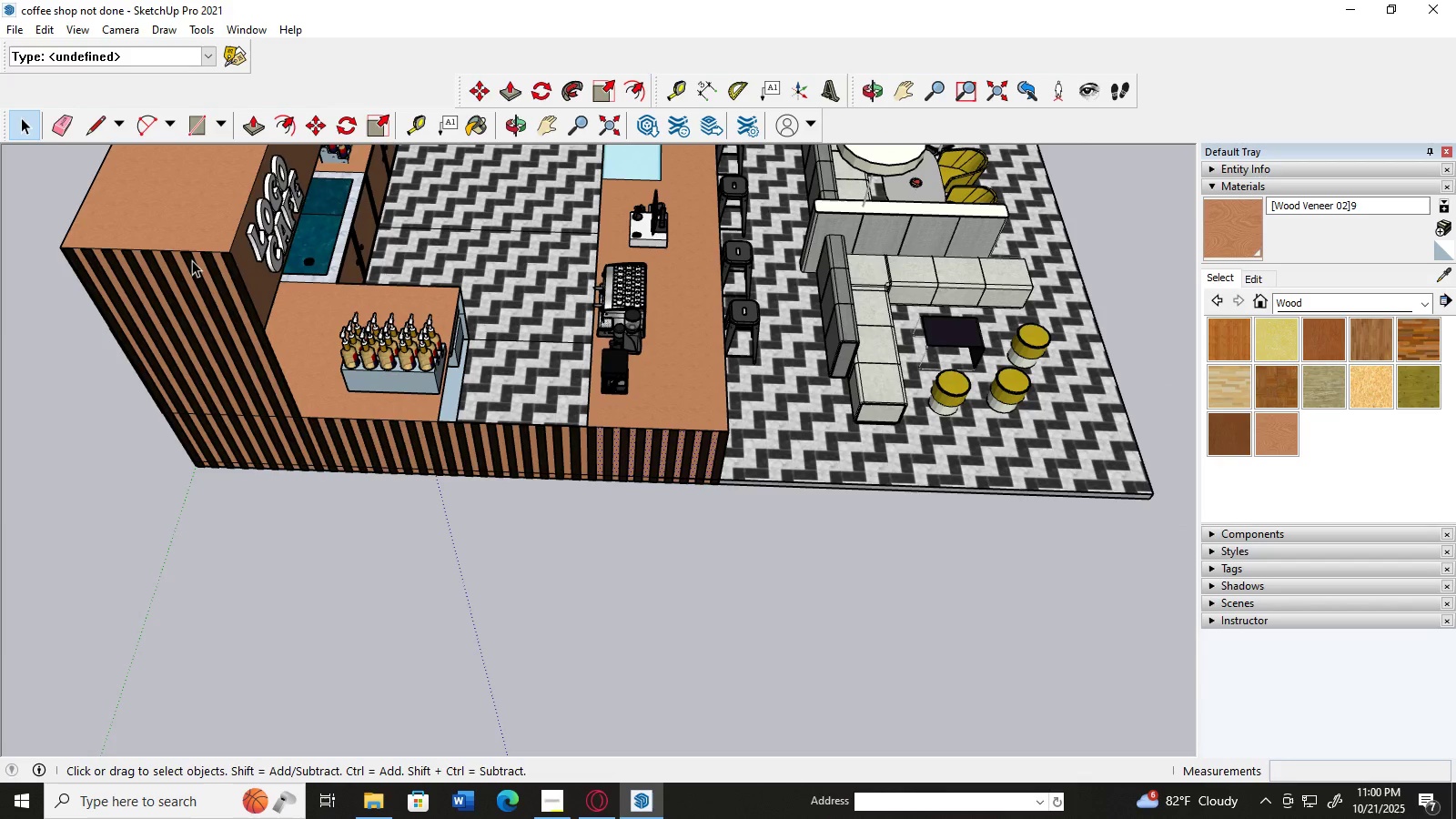 
left_click([192, 260])
 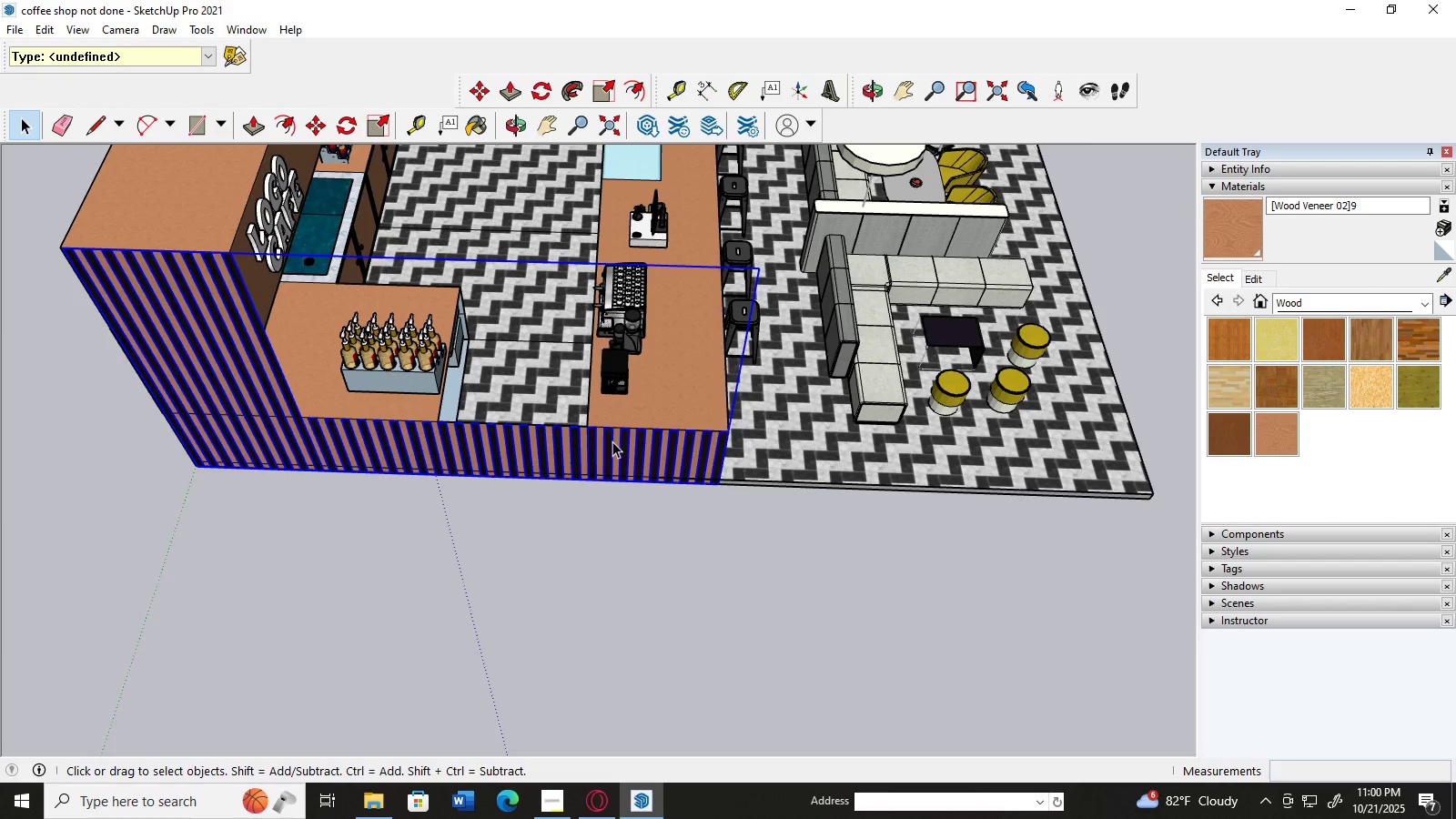 
right_click([612, 441])
 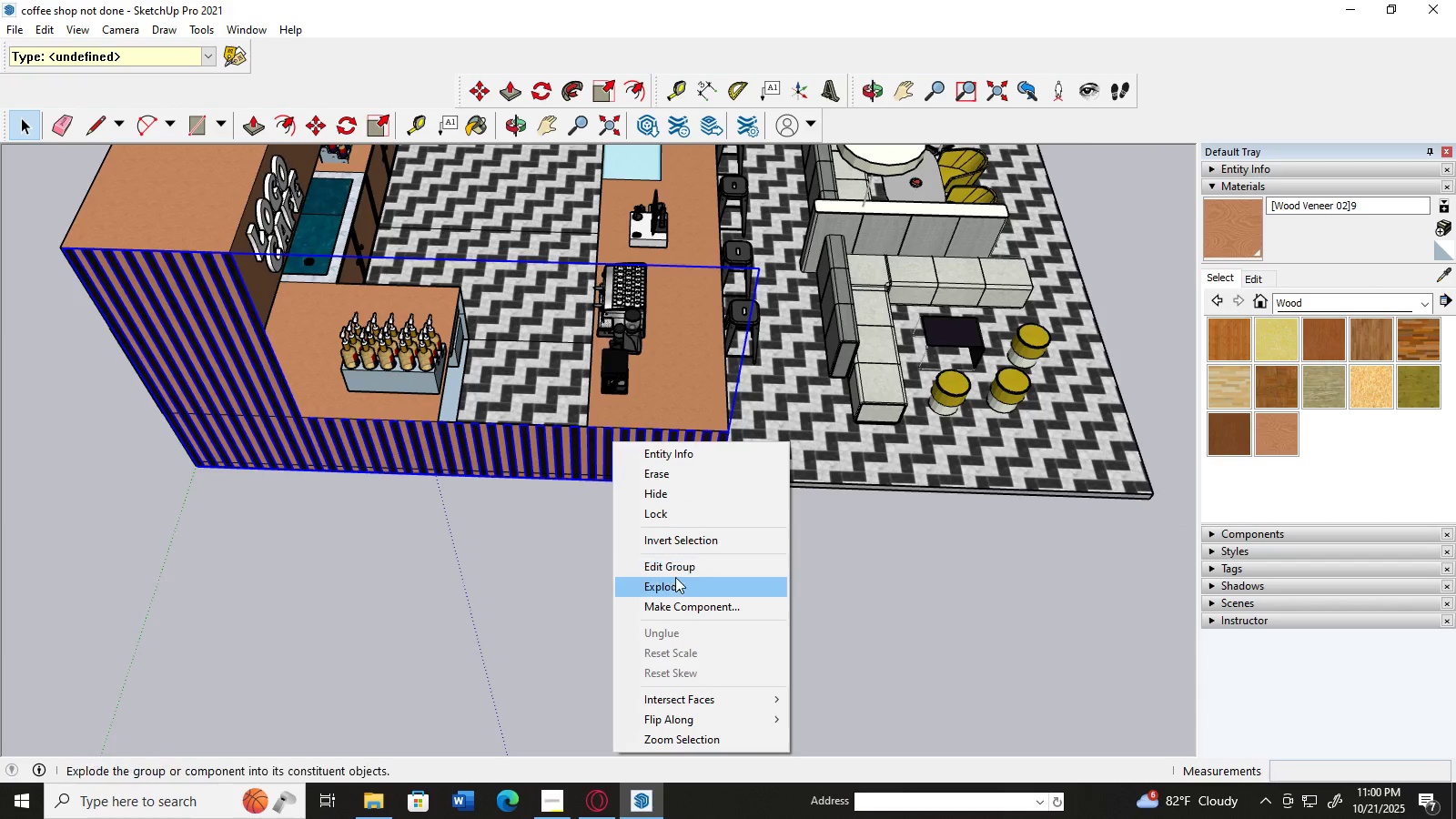 
left_click([676, 580])
 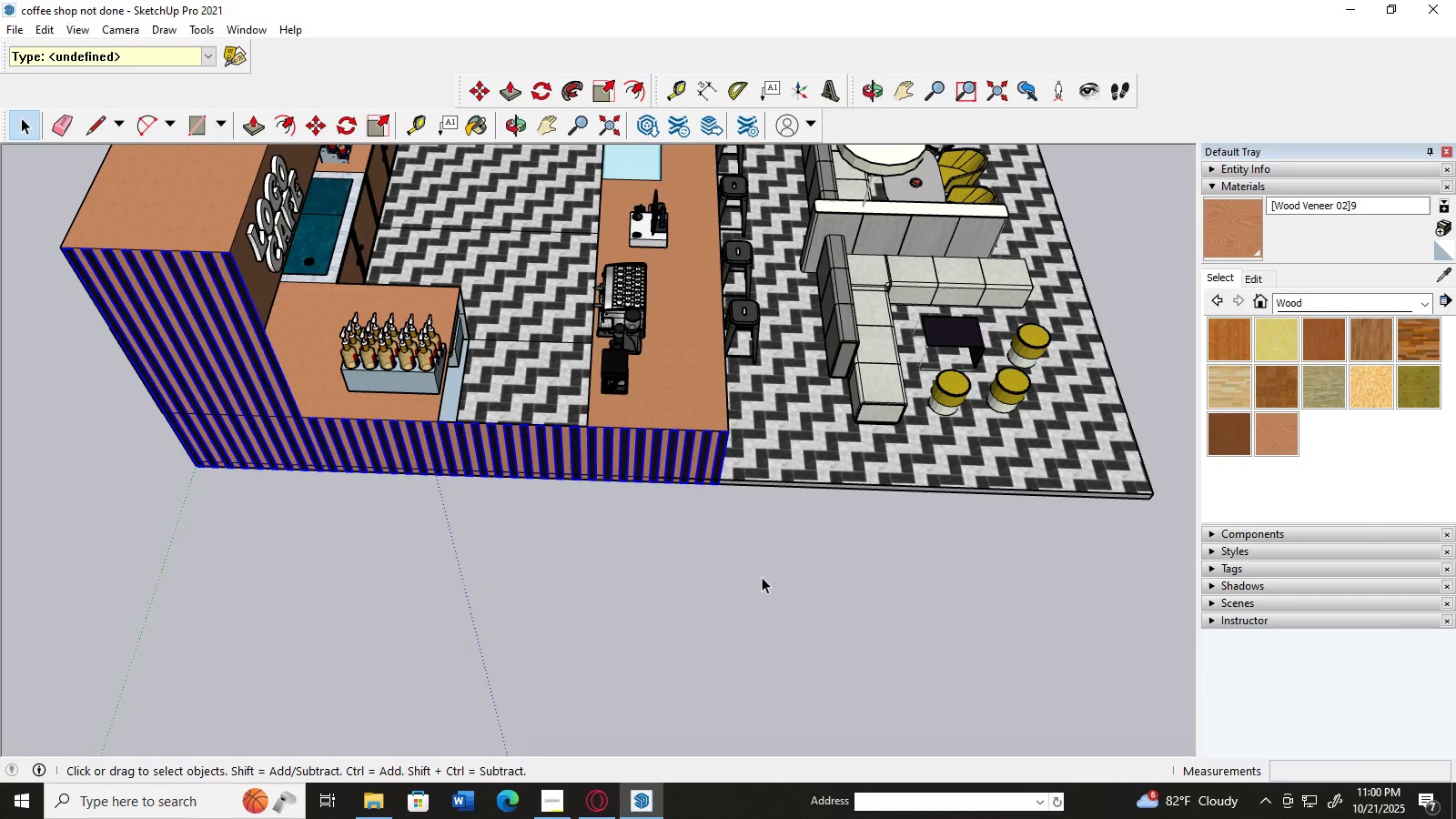 
left_click([762, 577])
 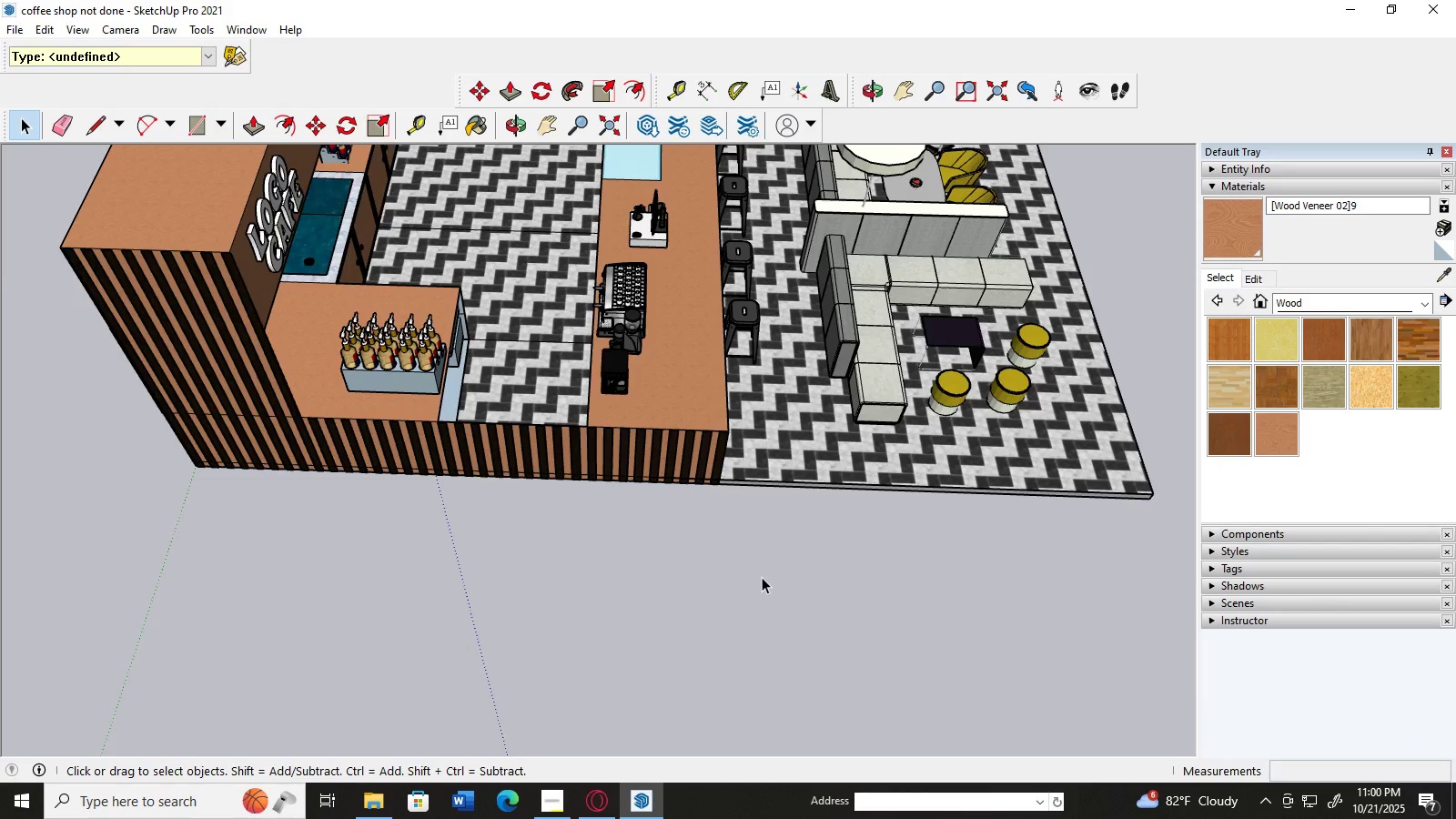 
scroll: coordinate [762, 577], scroll_direction: up, amount: 3.0
 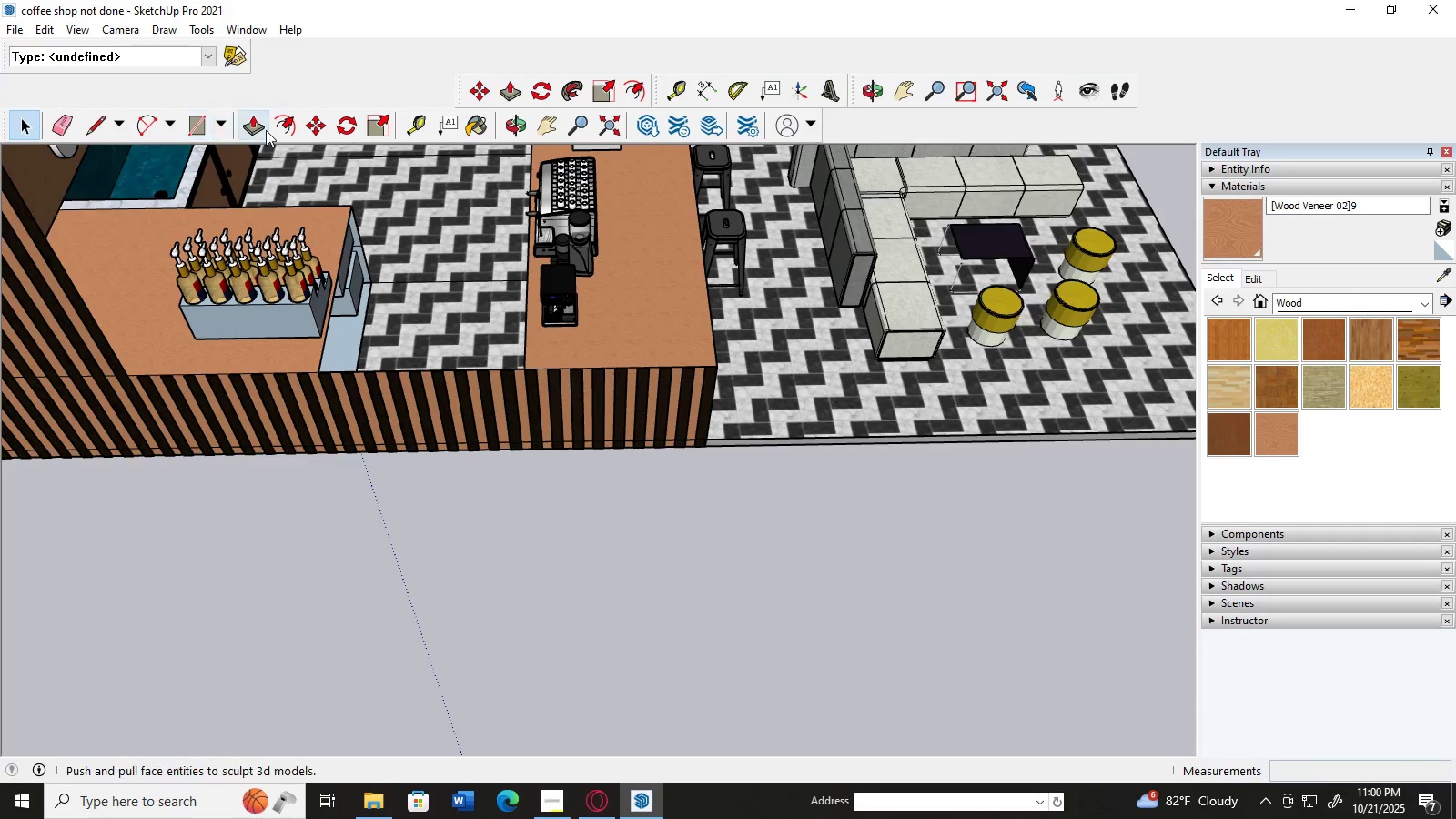 
left_click([259, 130])
 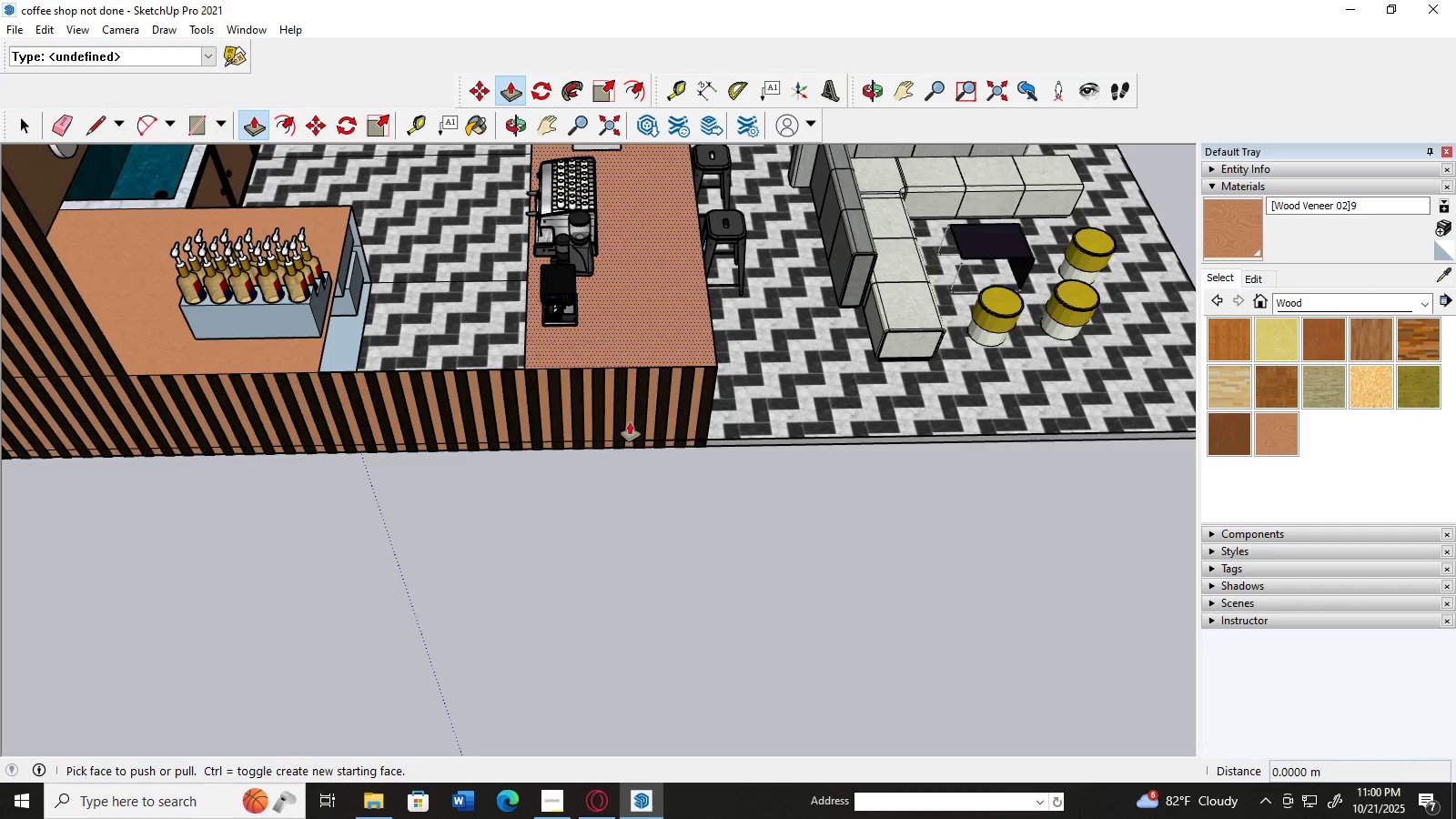 
scroll: coordinate [635, 430], scroll_direction: up, amount: 3.0
 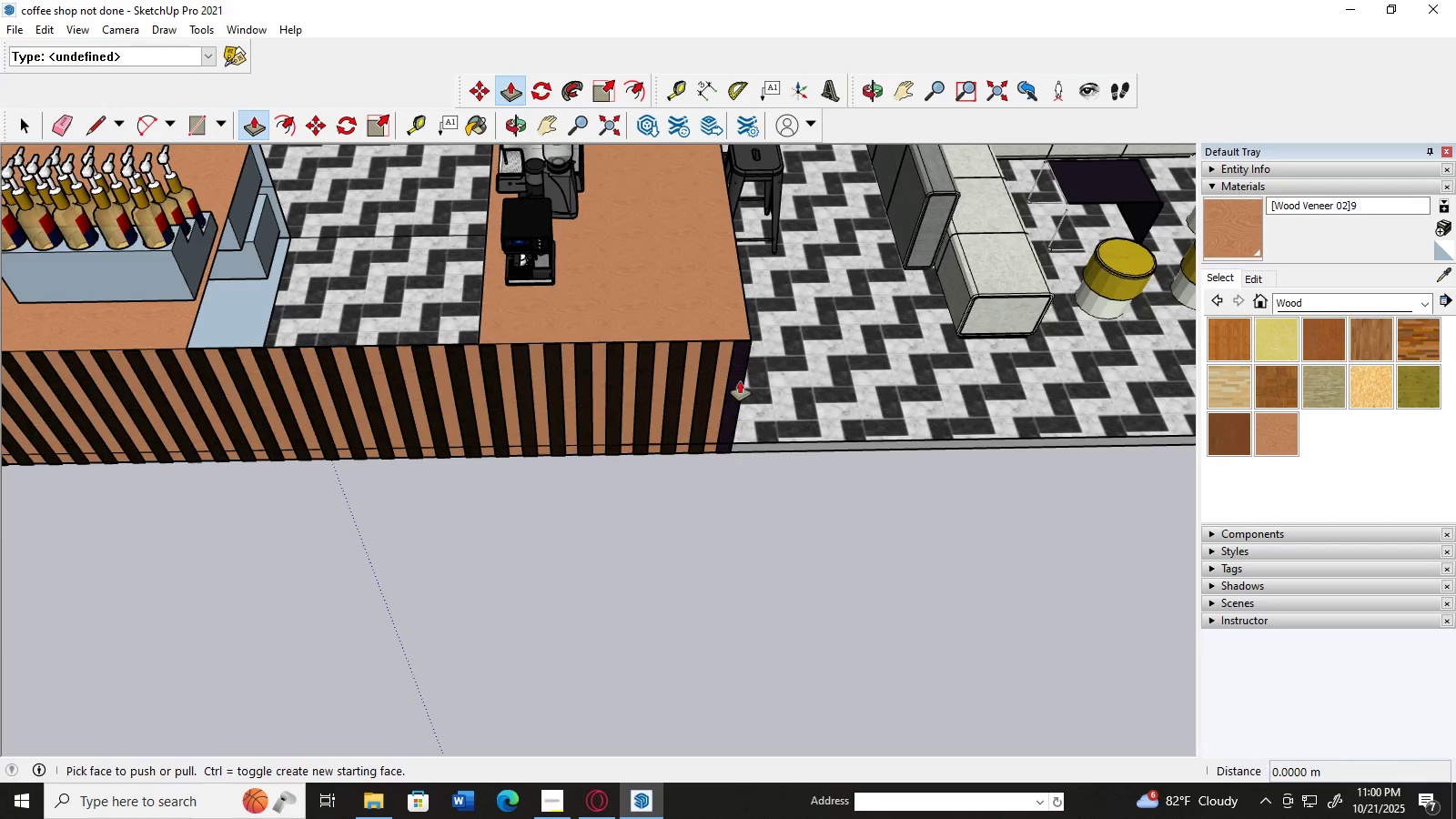 
left_click([740, 381])
 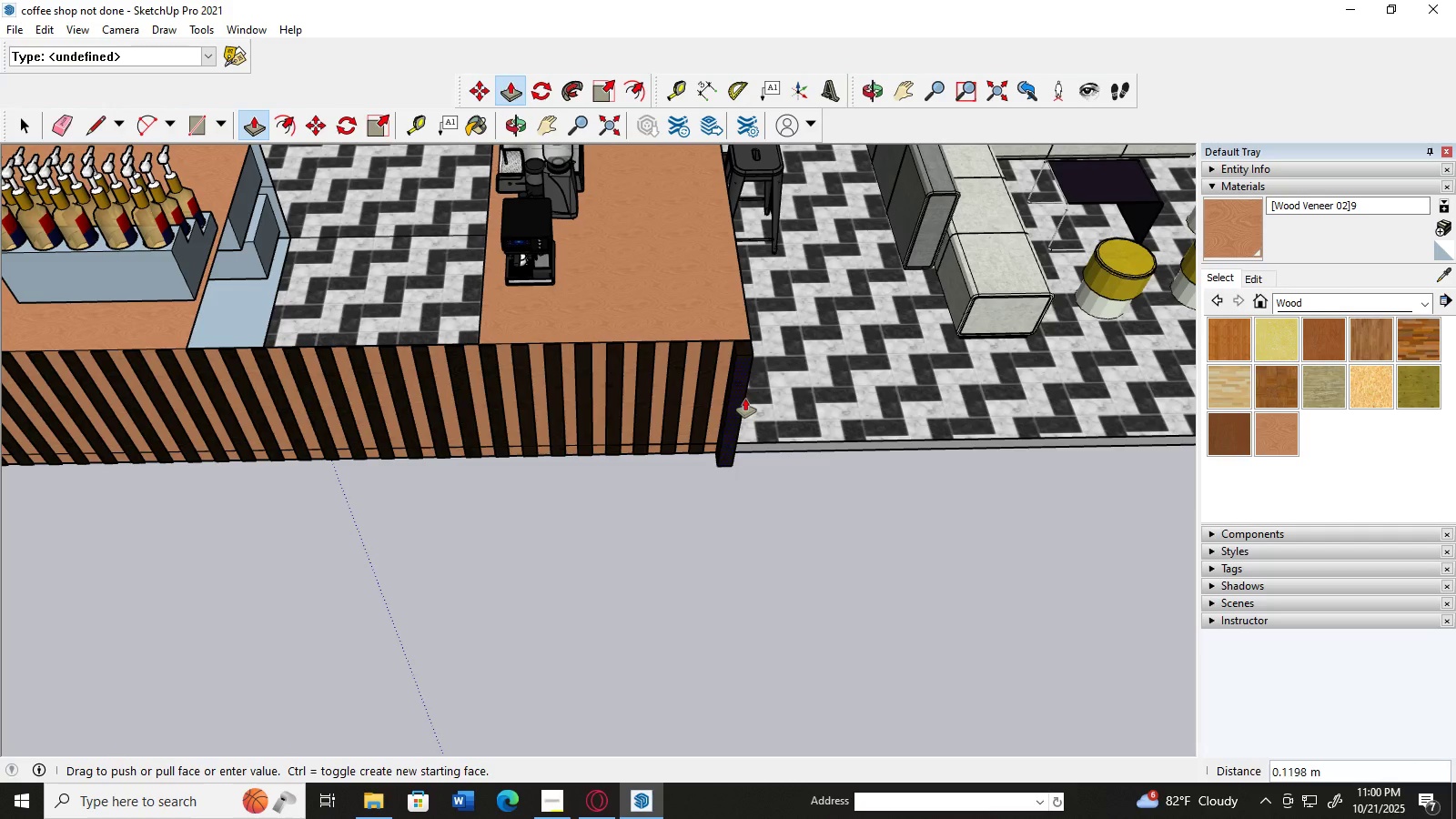 
wait(5.51)
 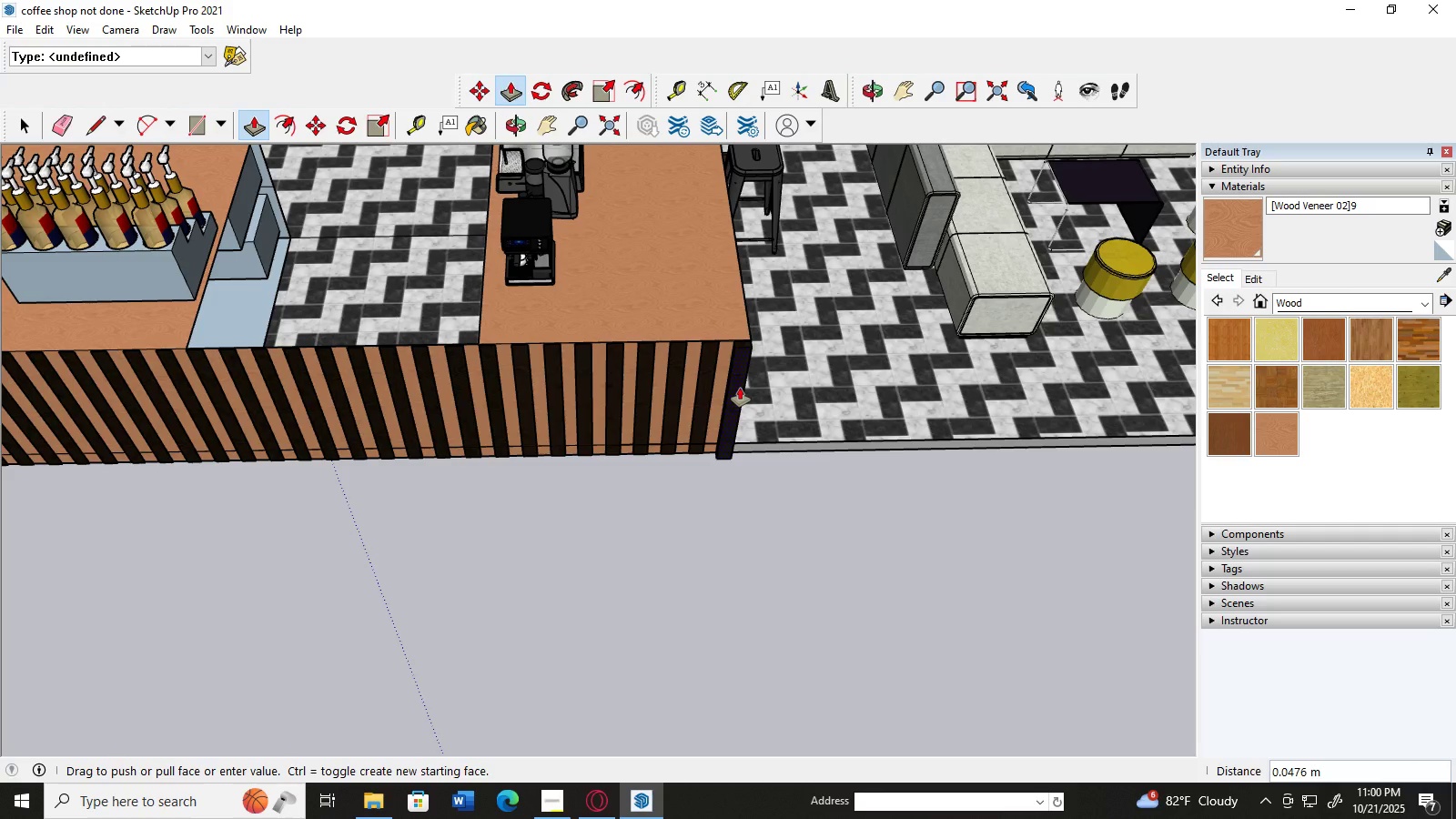 
key(Numpad0)
 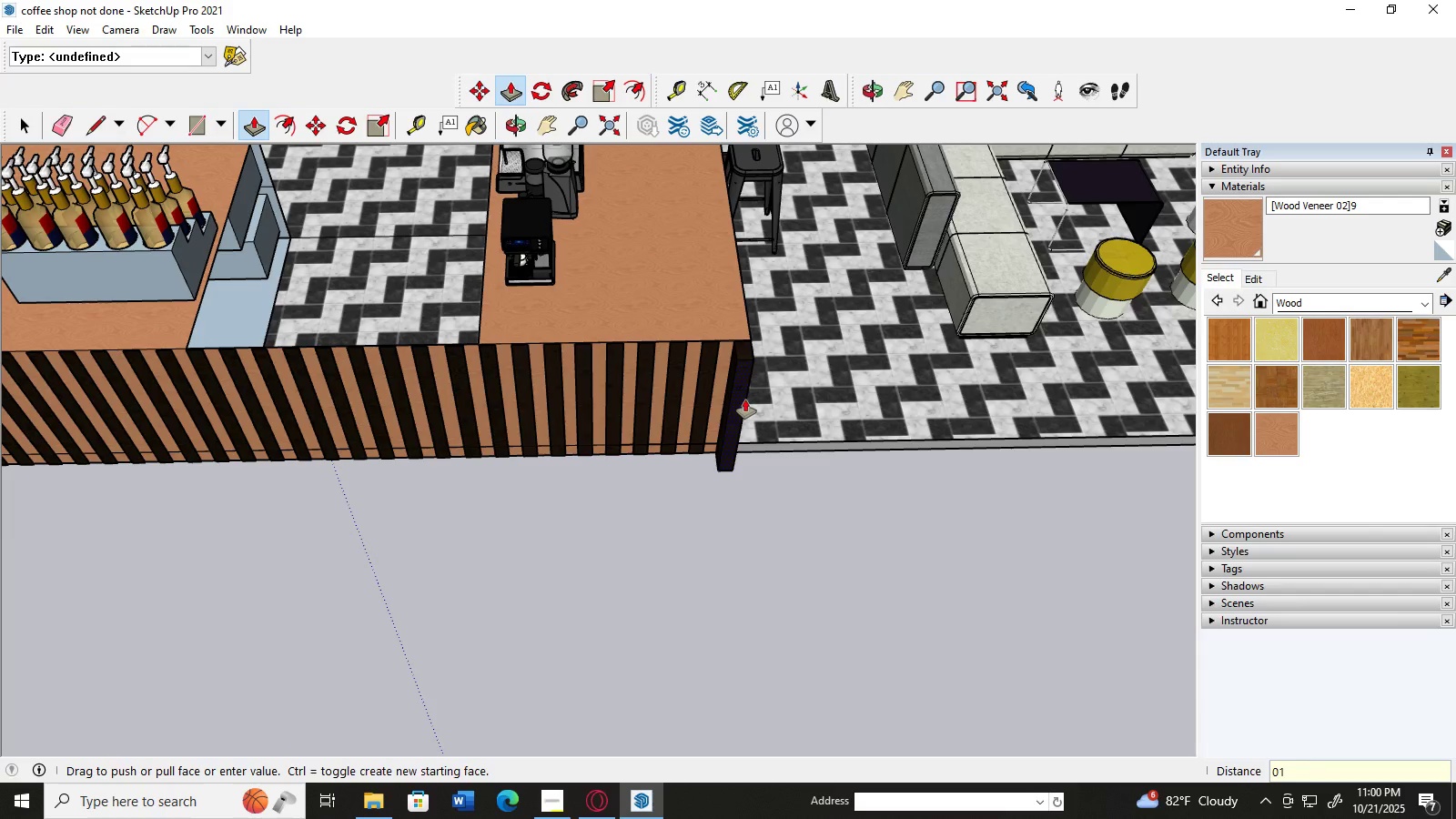 
key(Numpad1)
 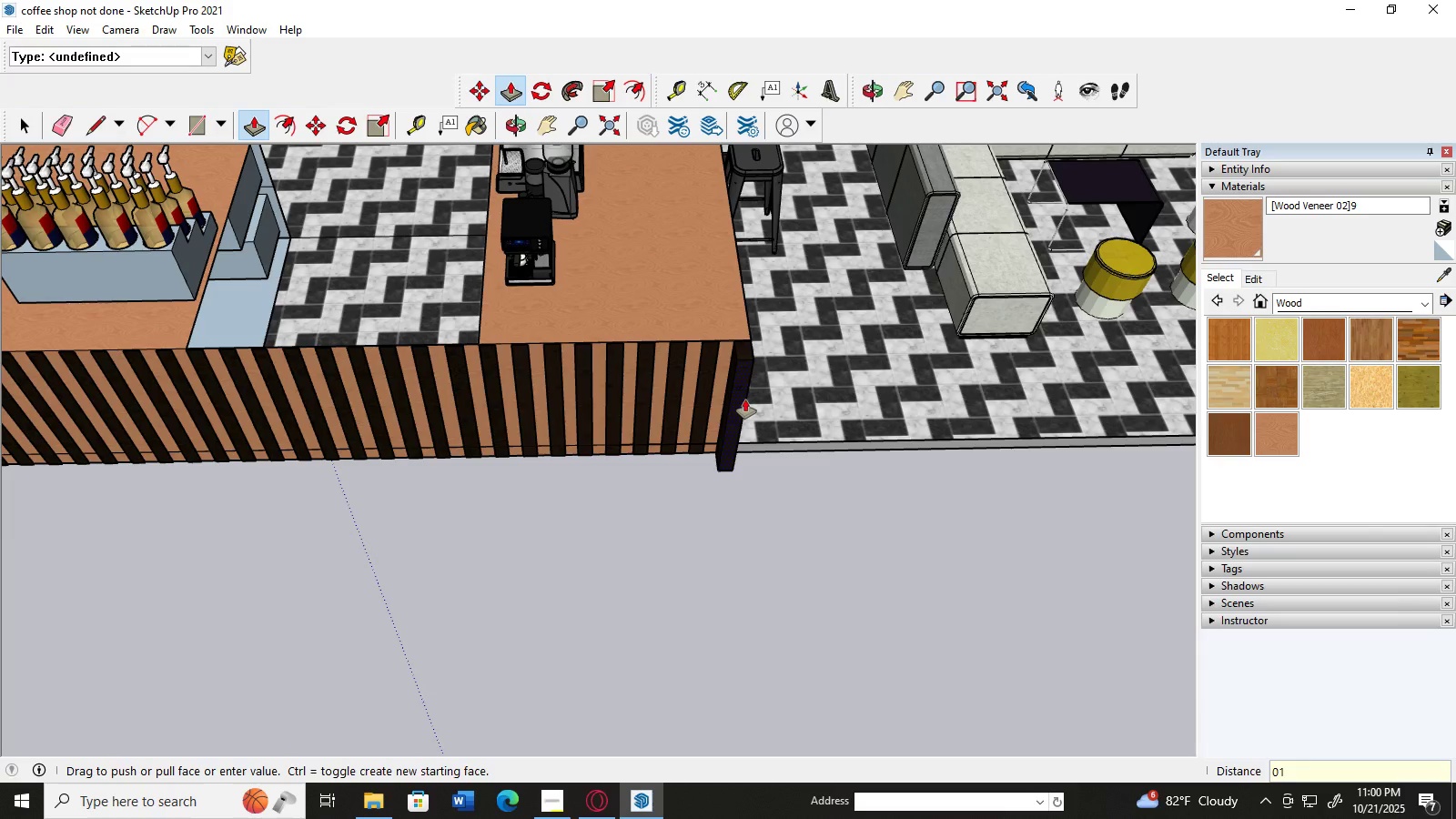 
key(Backspace)
 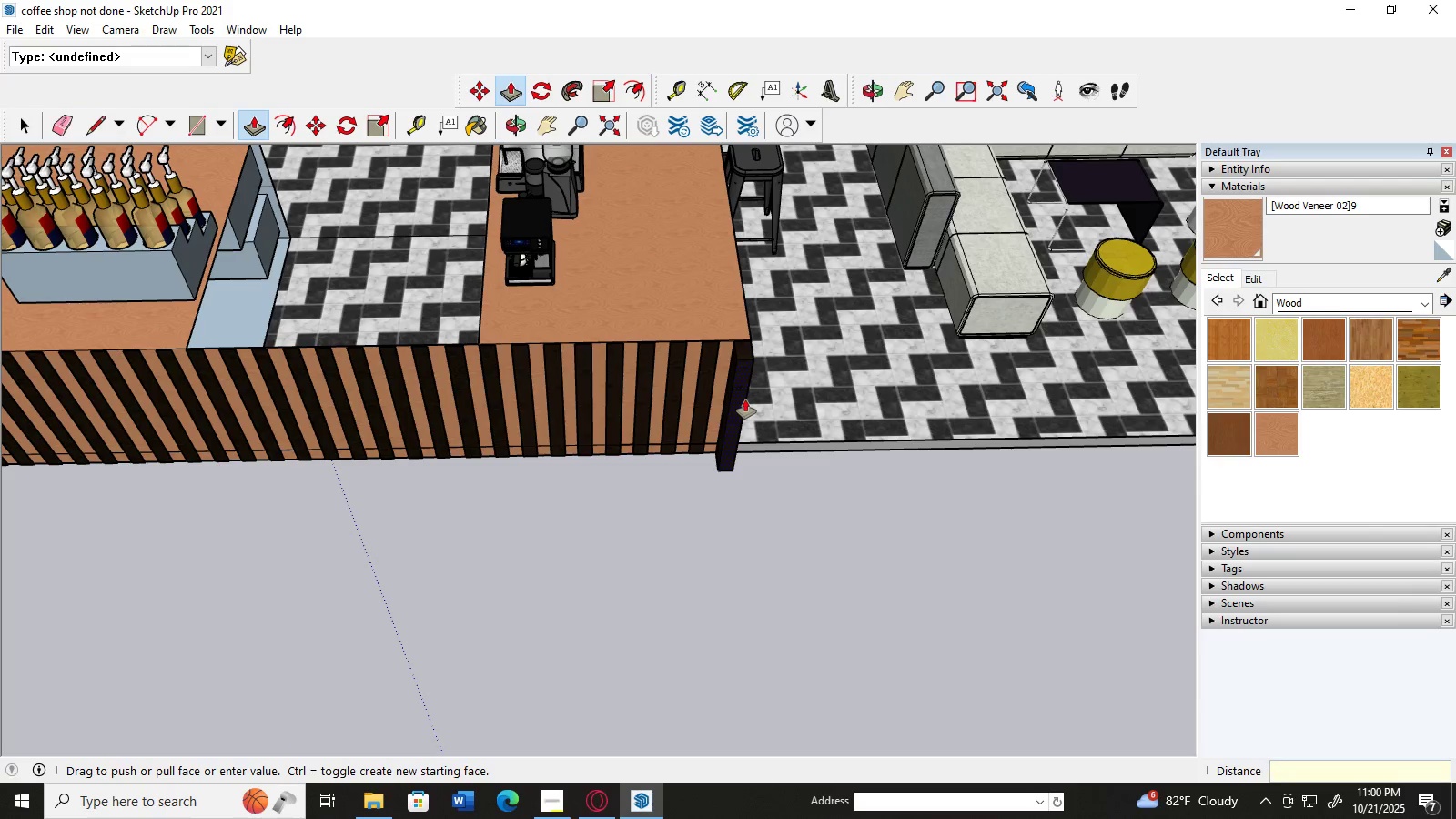 
key(Backspace)
 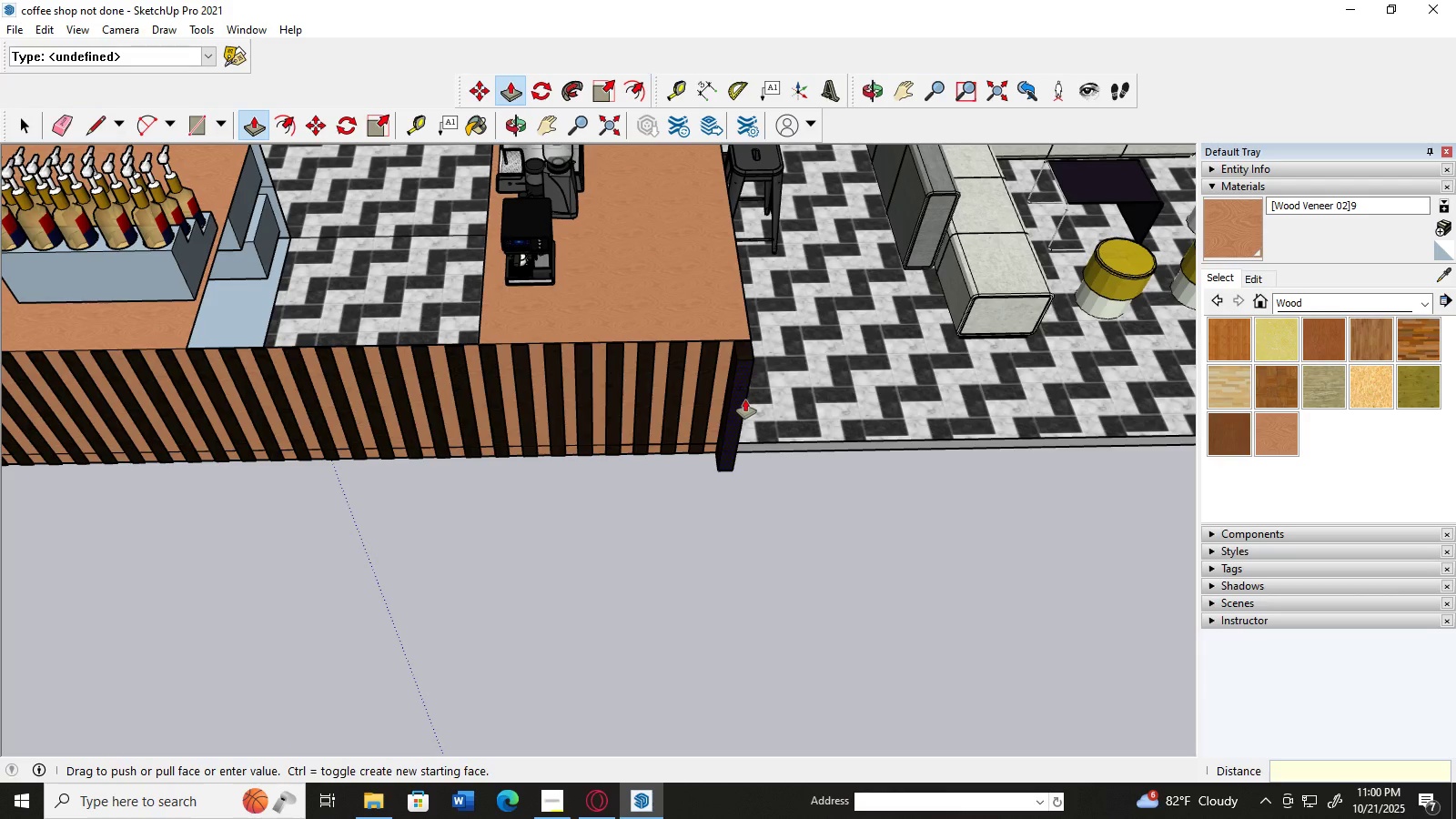 
key(Numpad0)
 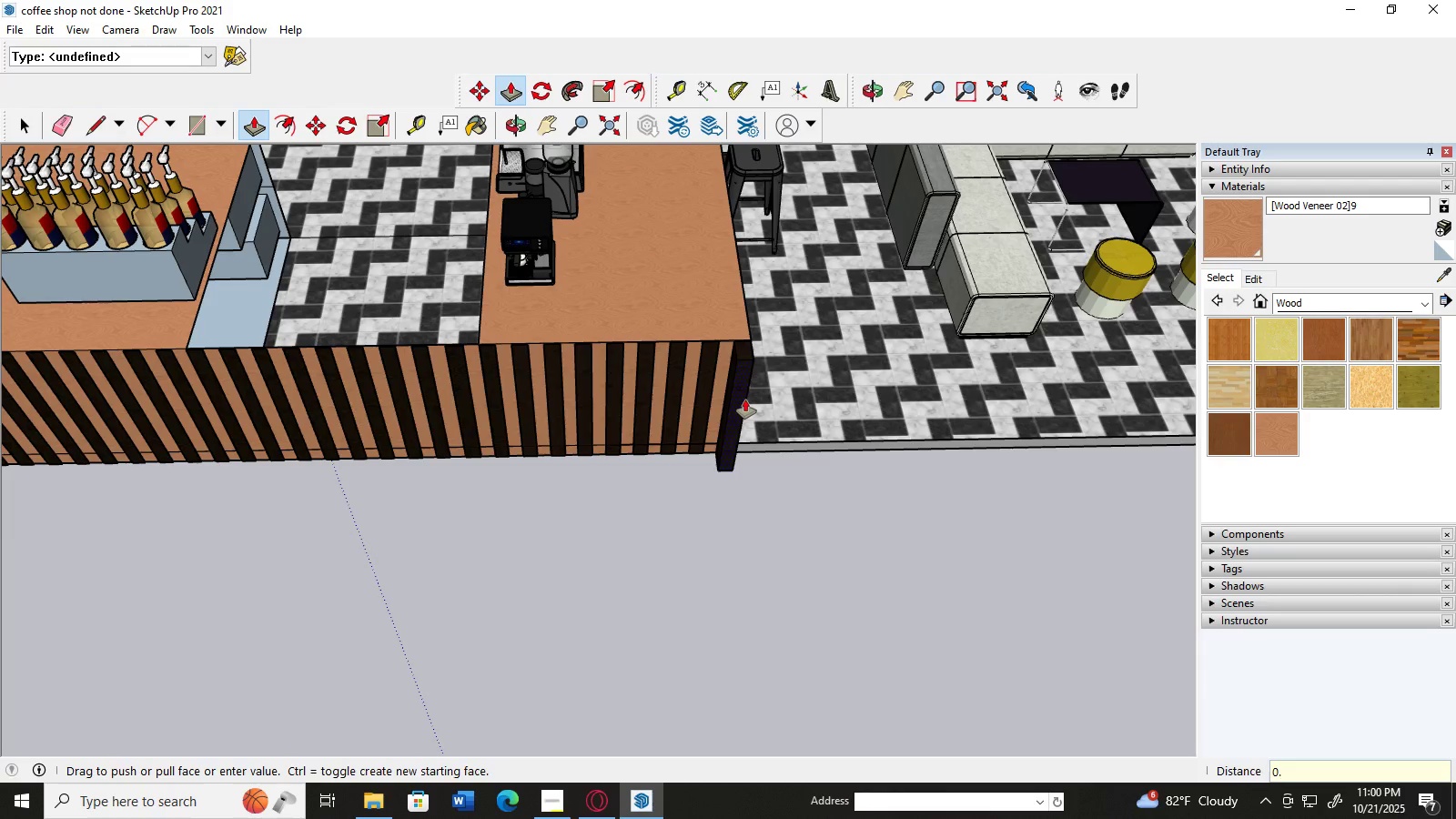 
key(NumpadDecimal)
 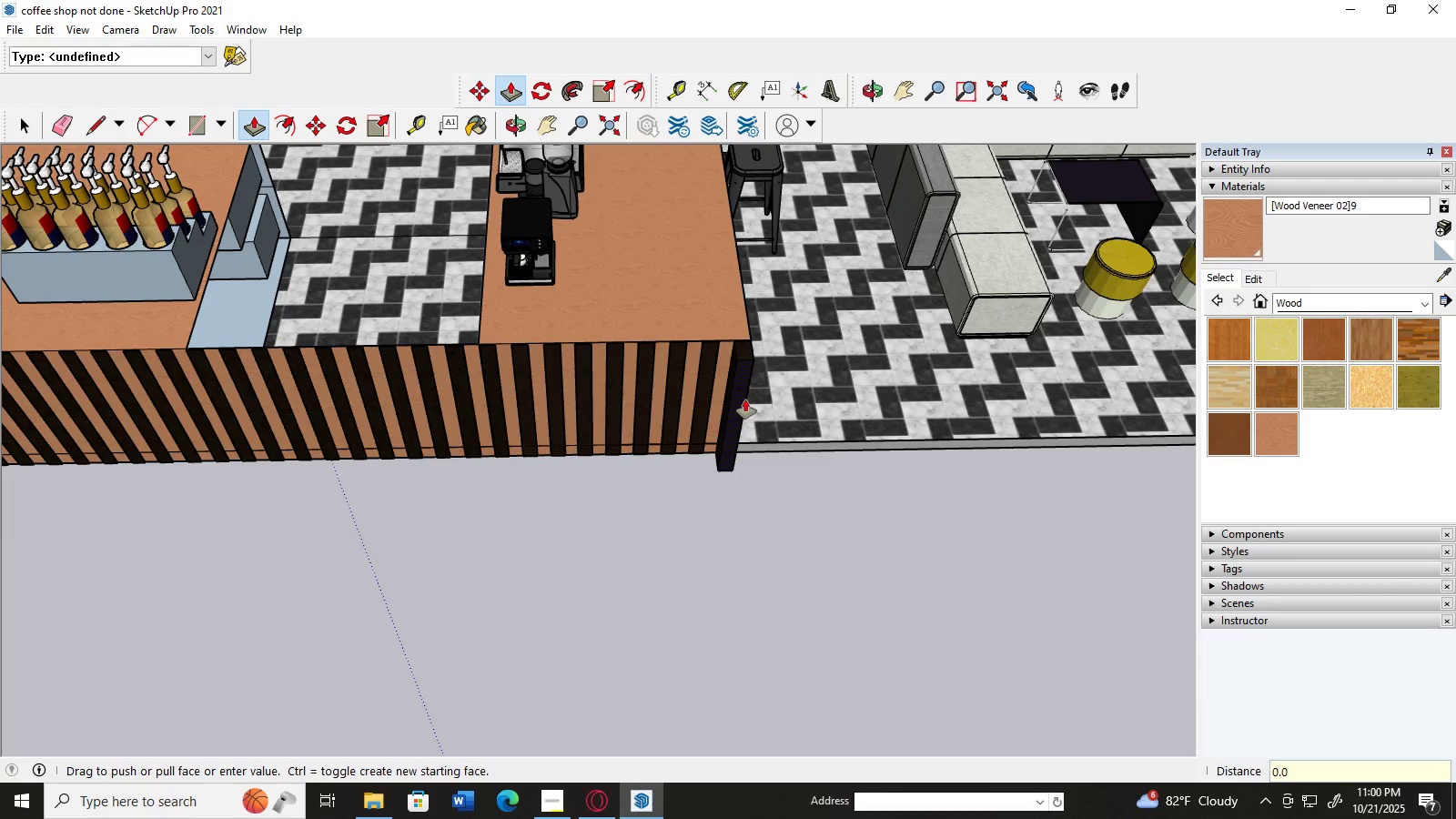 
key(Numpad0)
 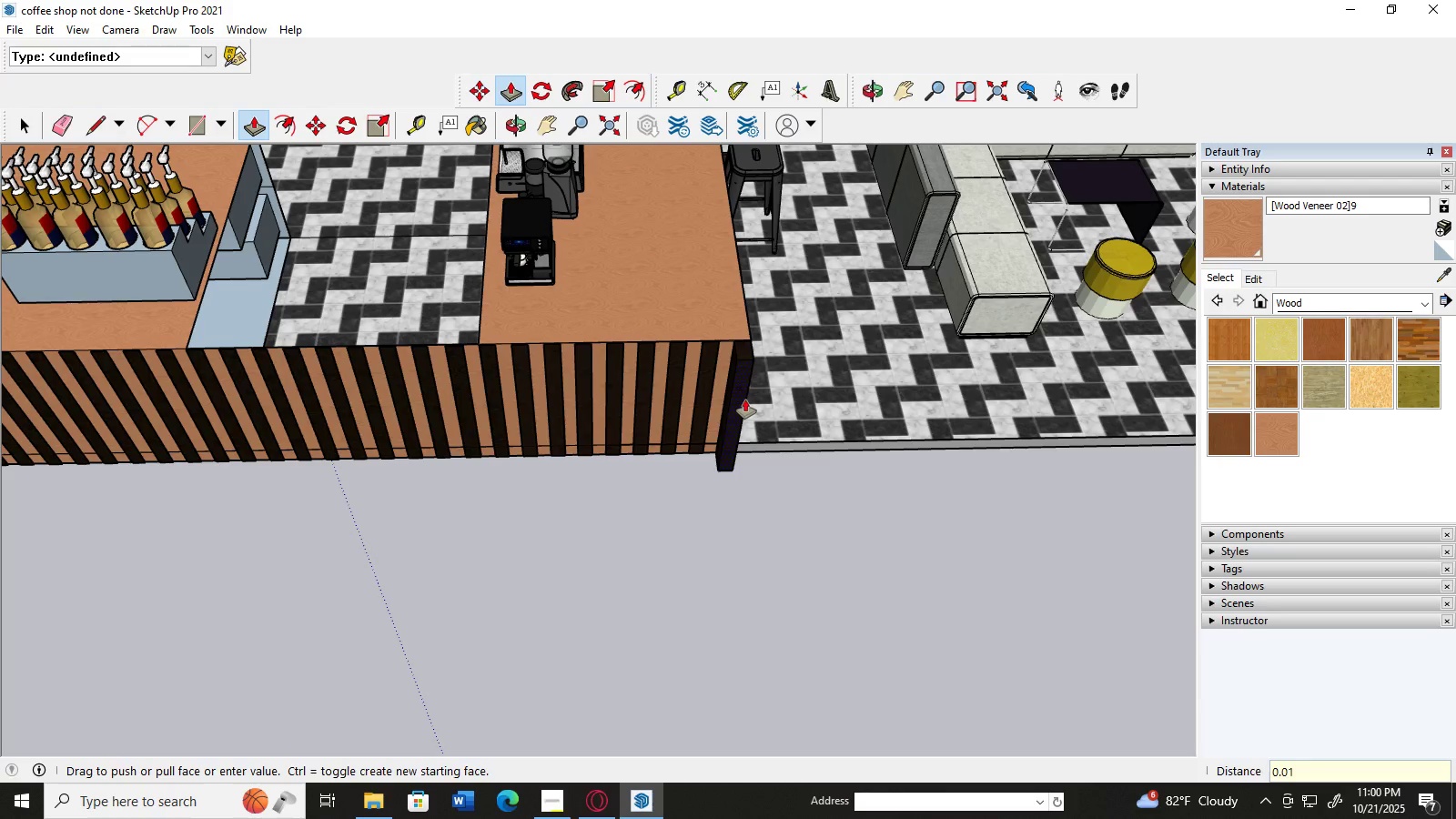 
key(Numpad1)
 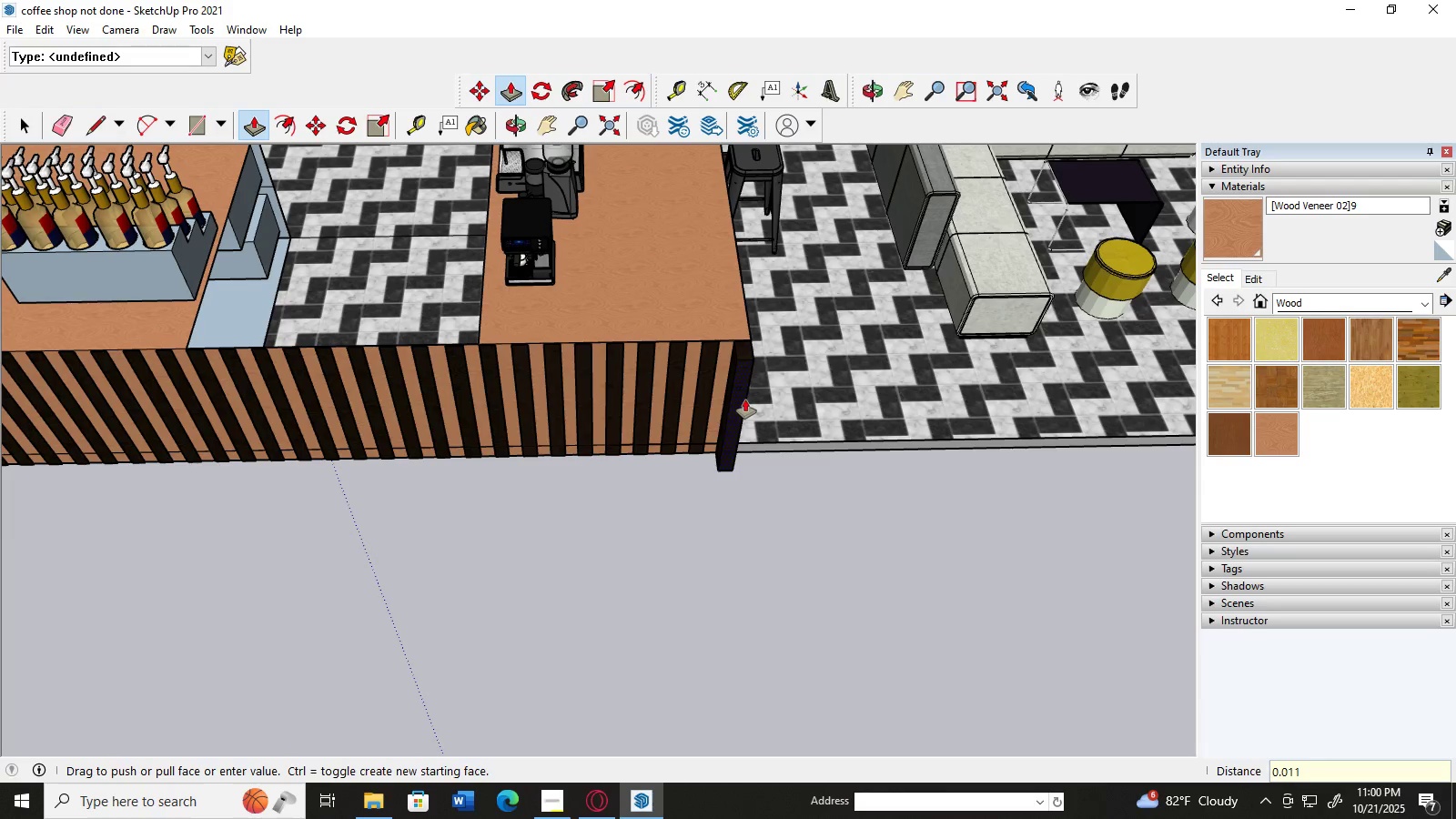 
key(Numpad1)
 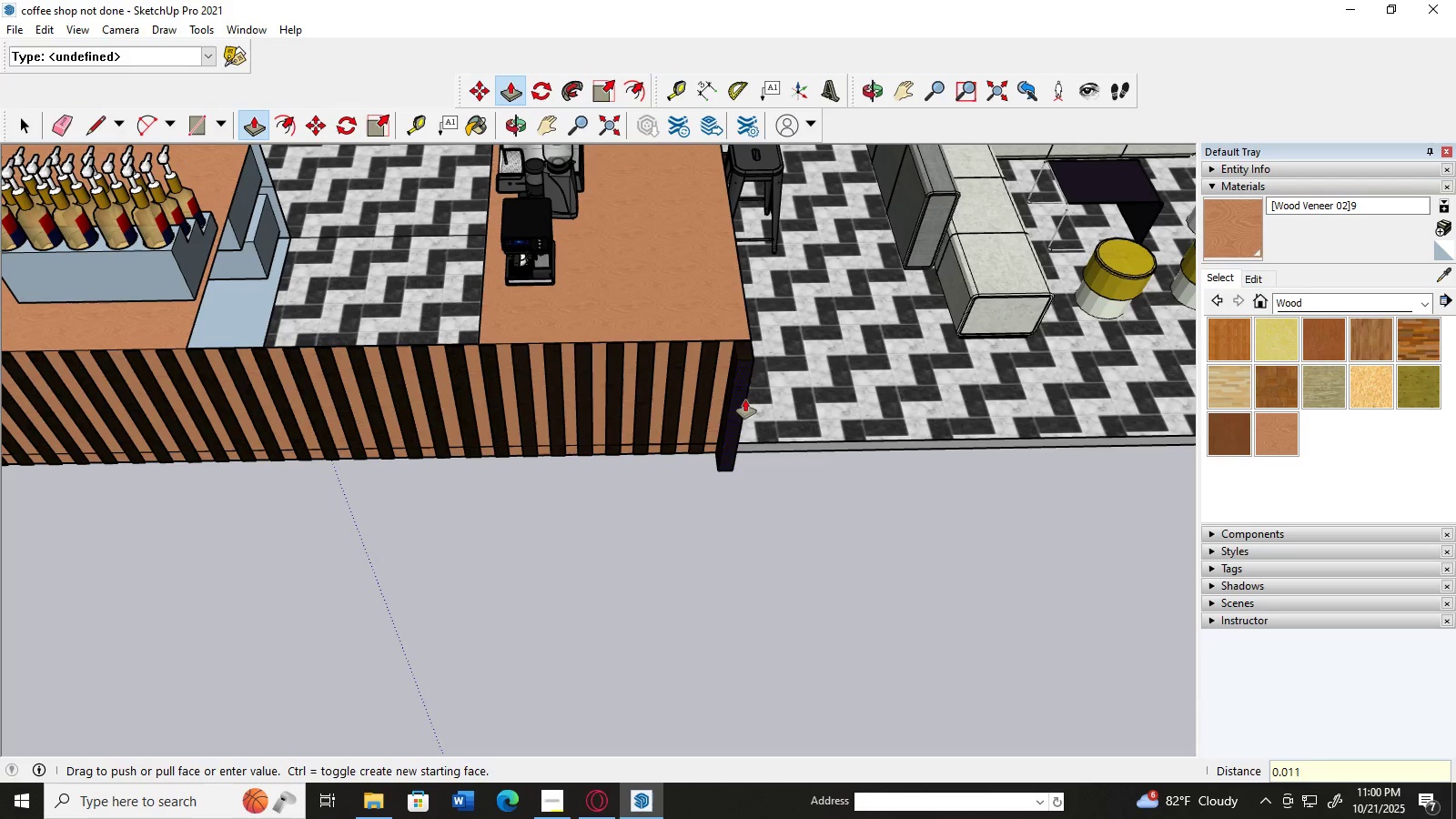 
key(Numpad1)
 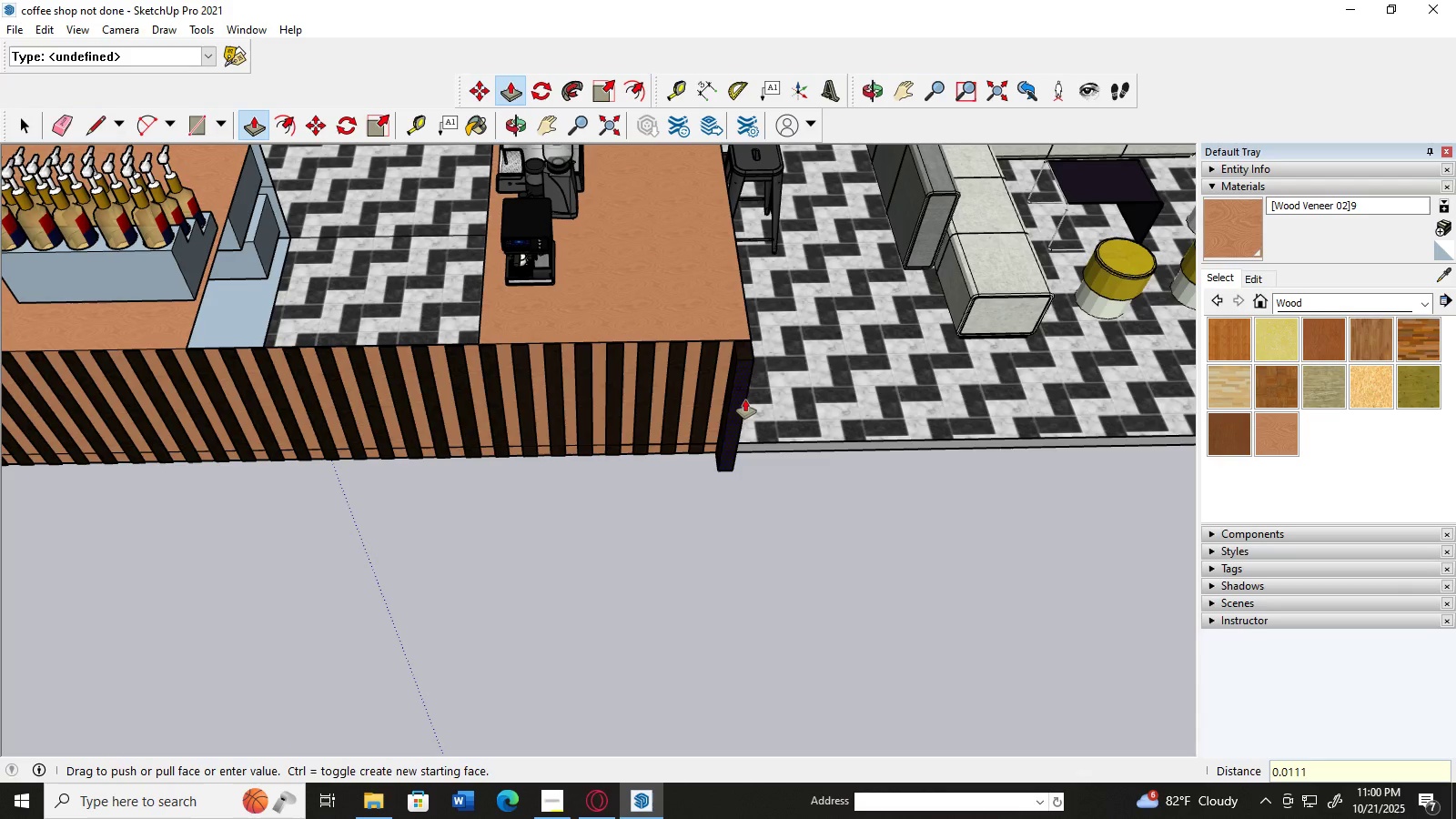 
key(Backspace)
 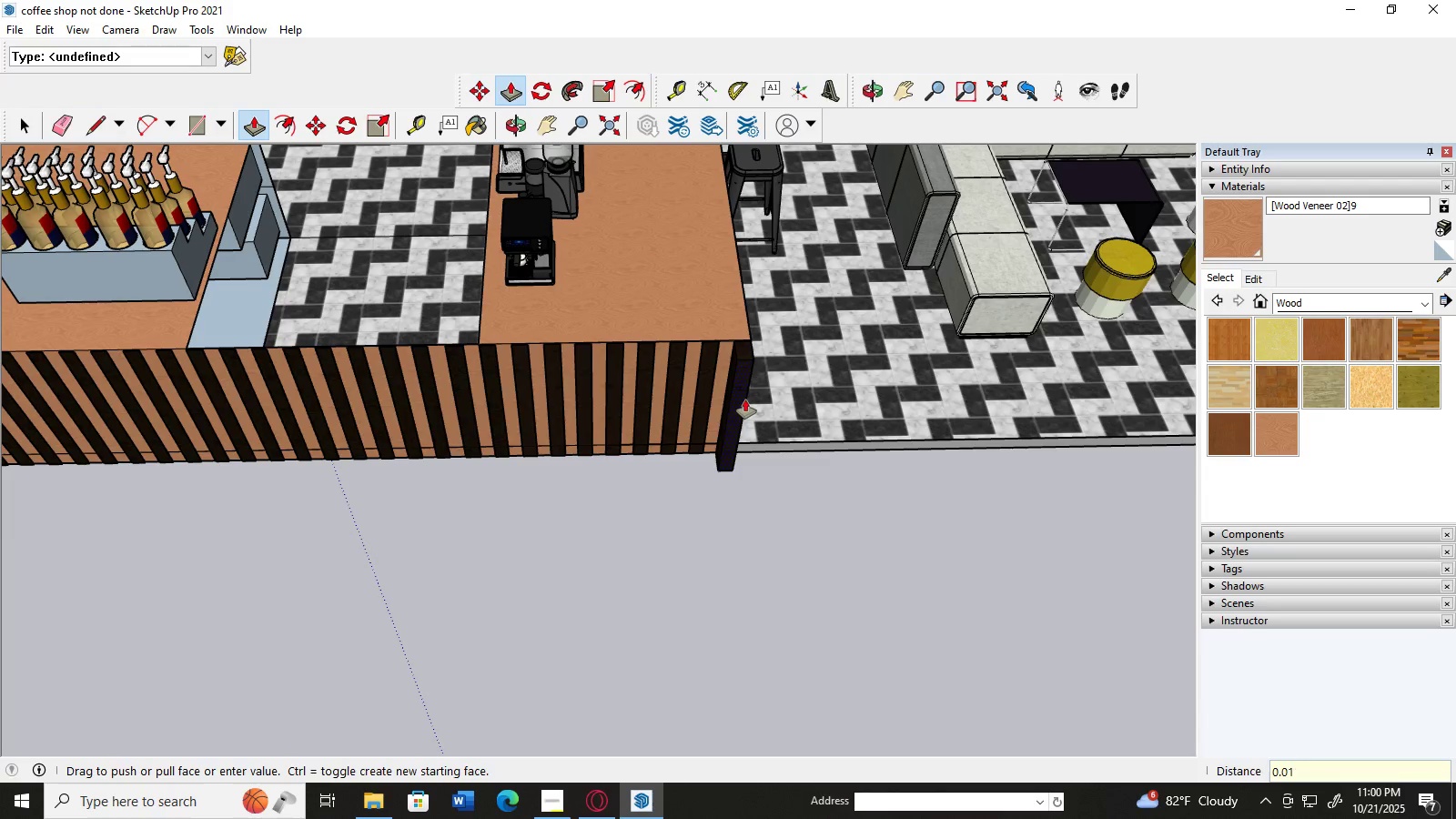 
key(Backspace)
 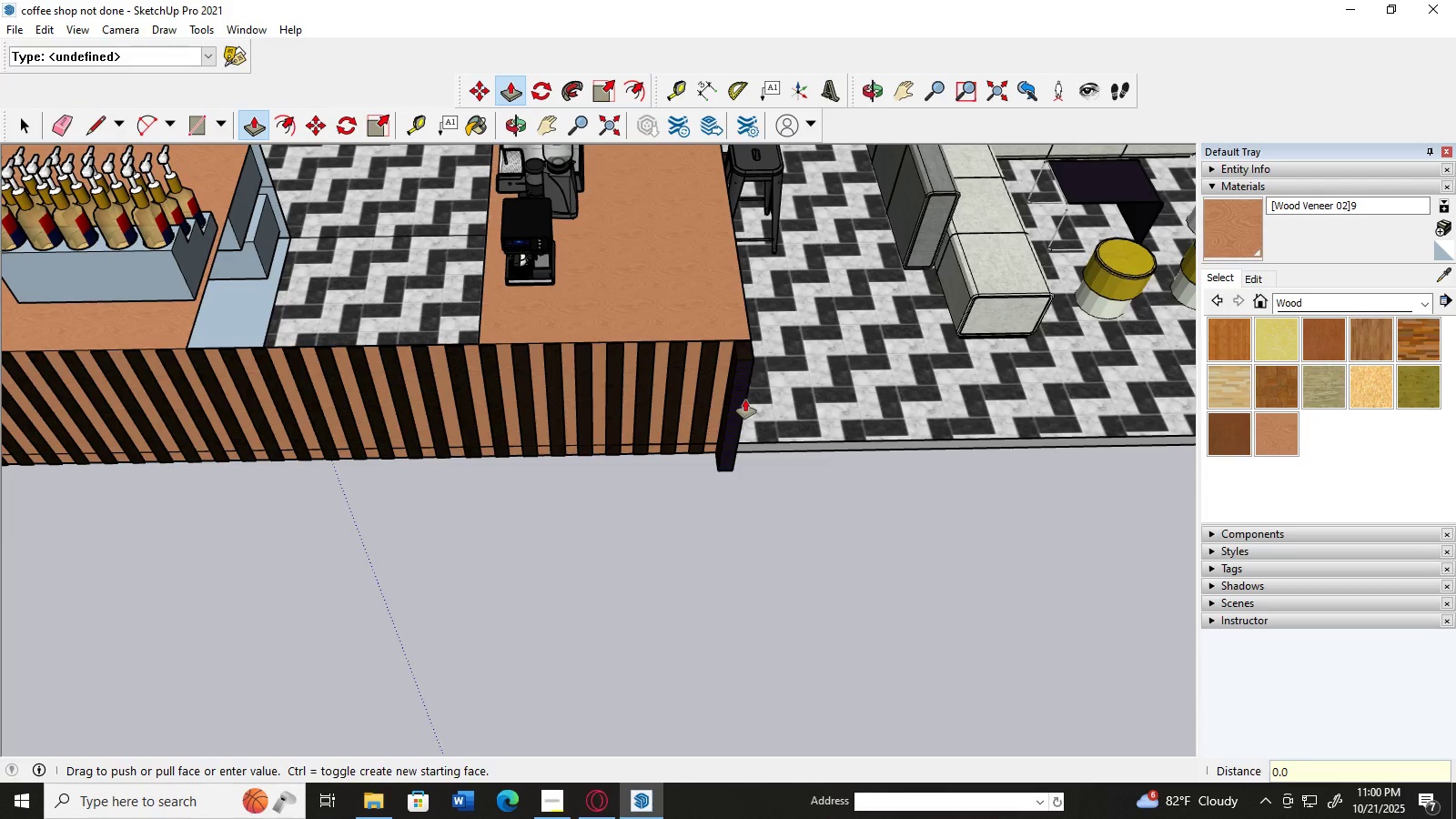 
key(Backspace)
 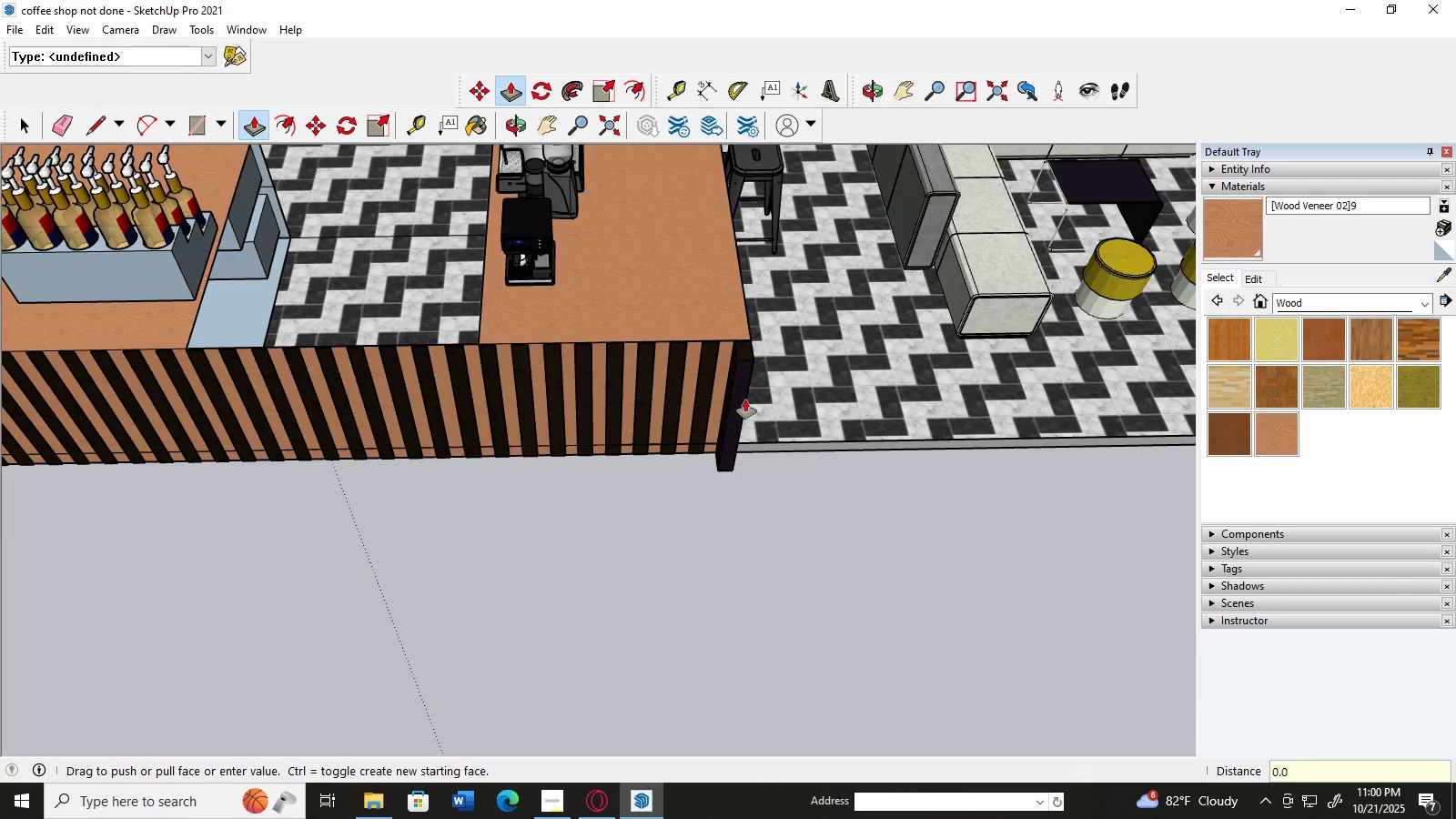 
key(Backspace)
 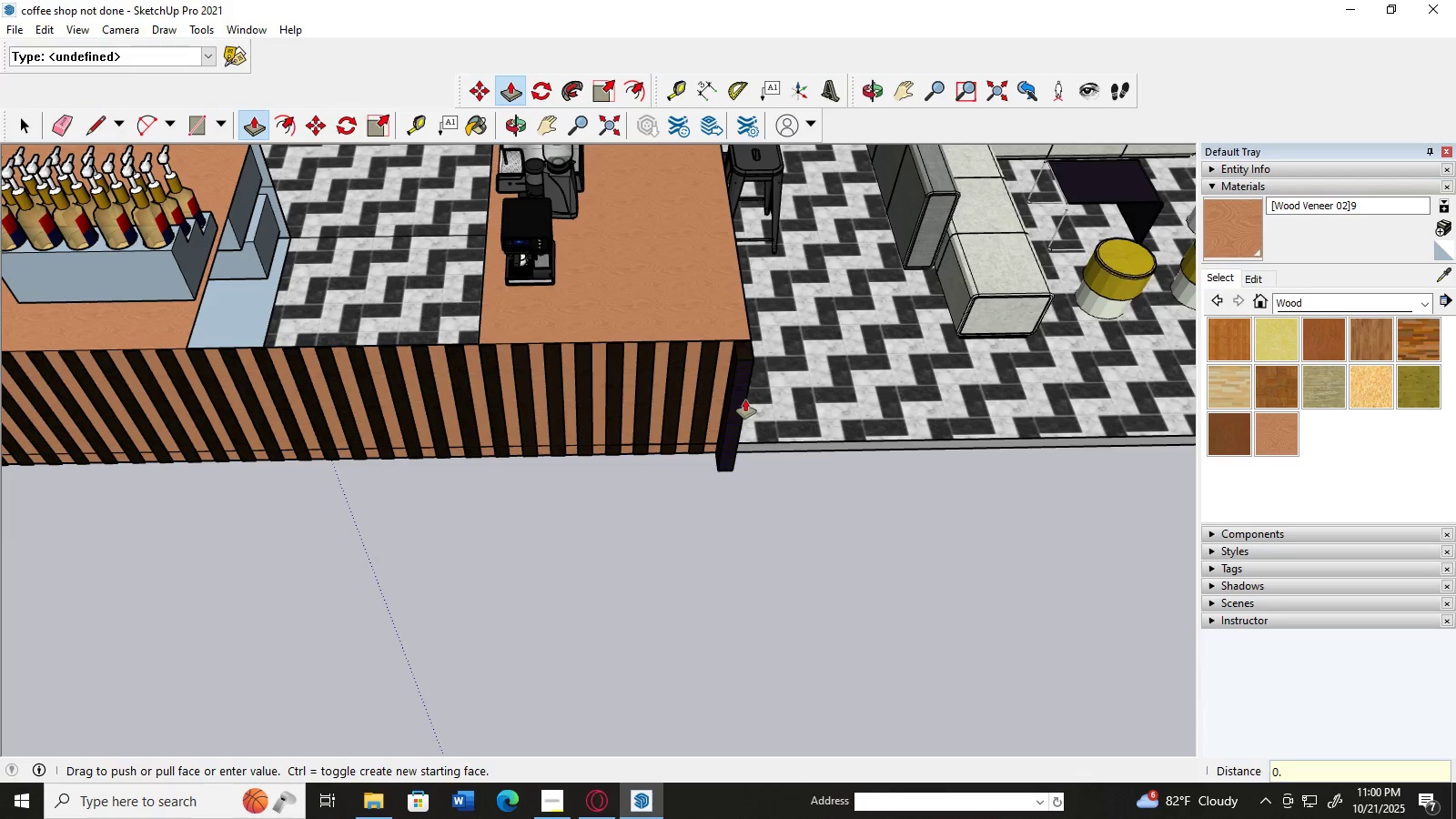 
key(Backspace)
 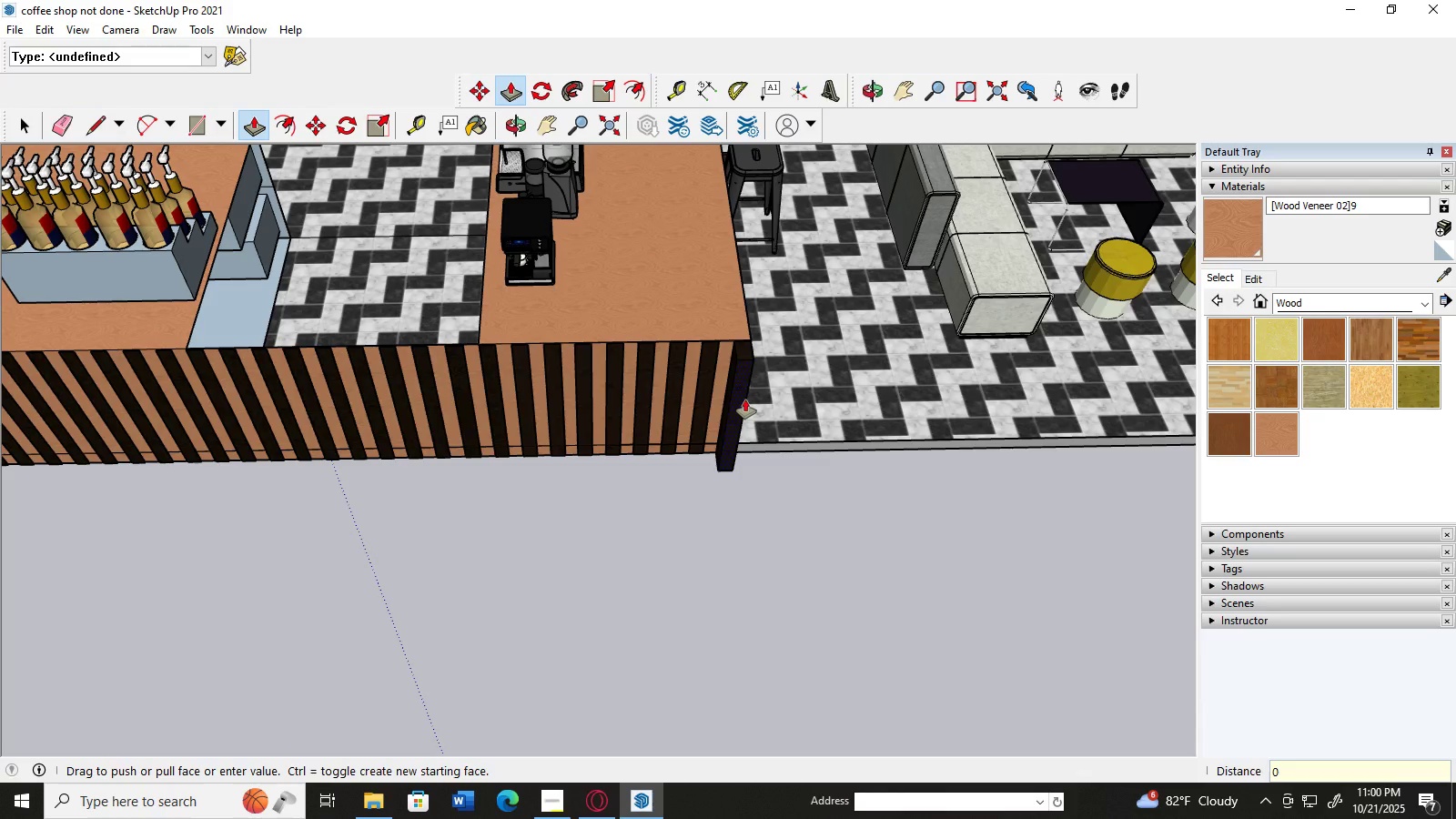 
key(Backspace)
 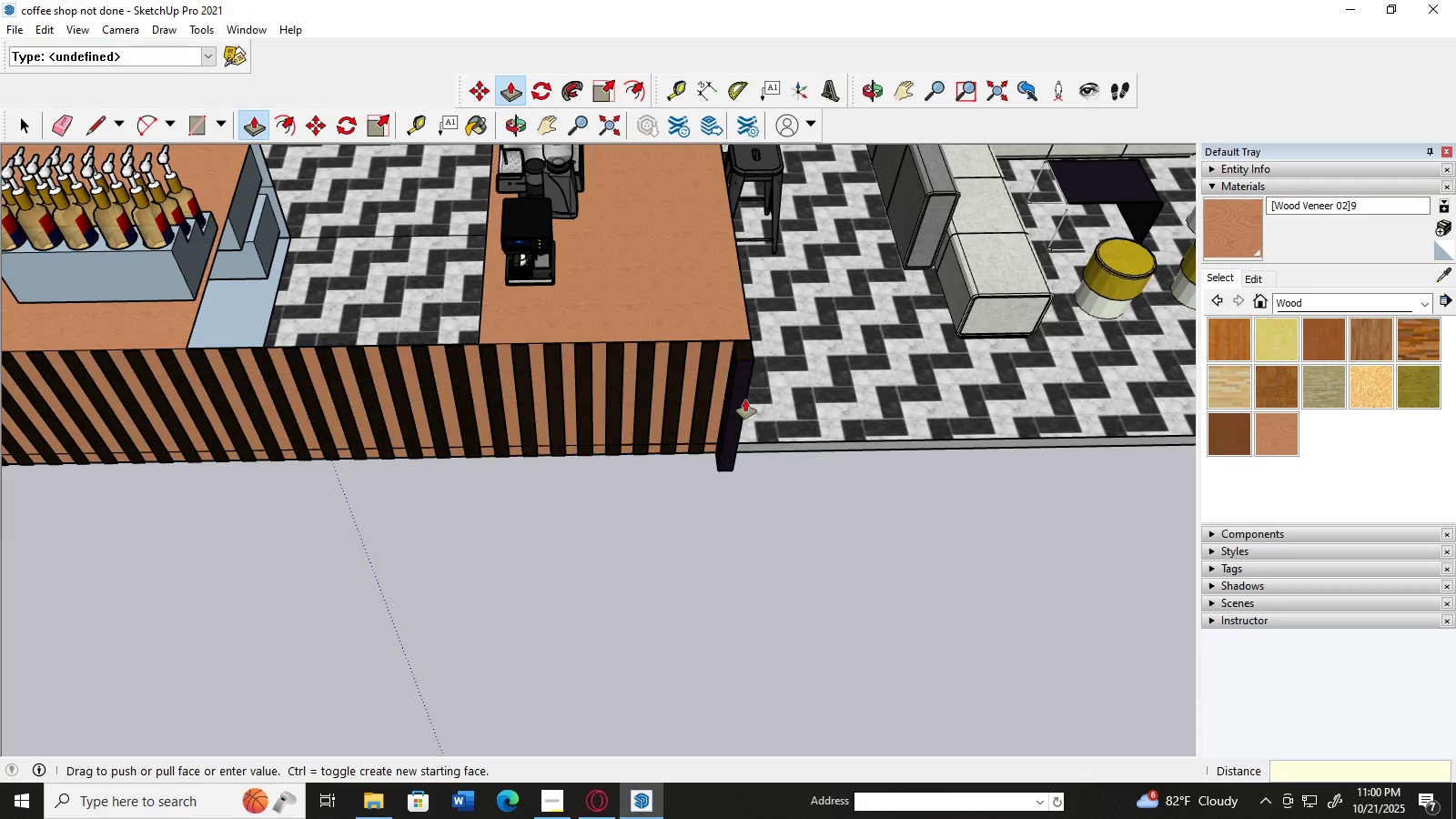 
key(Backspace)
 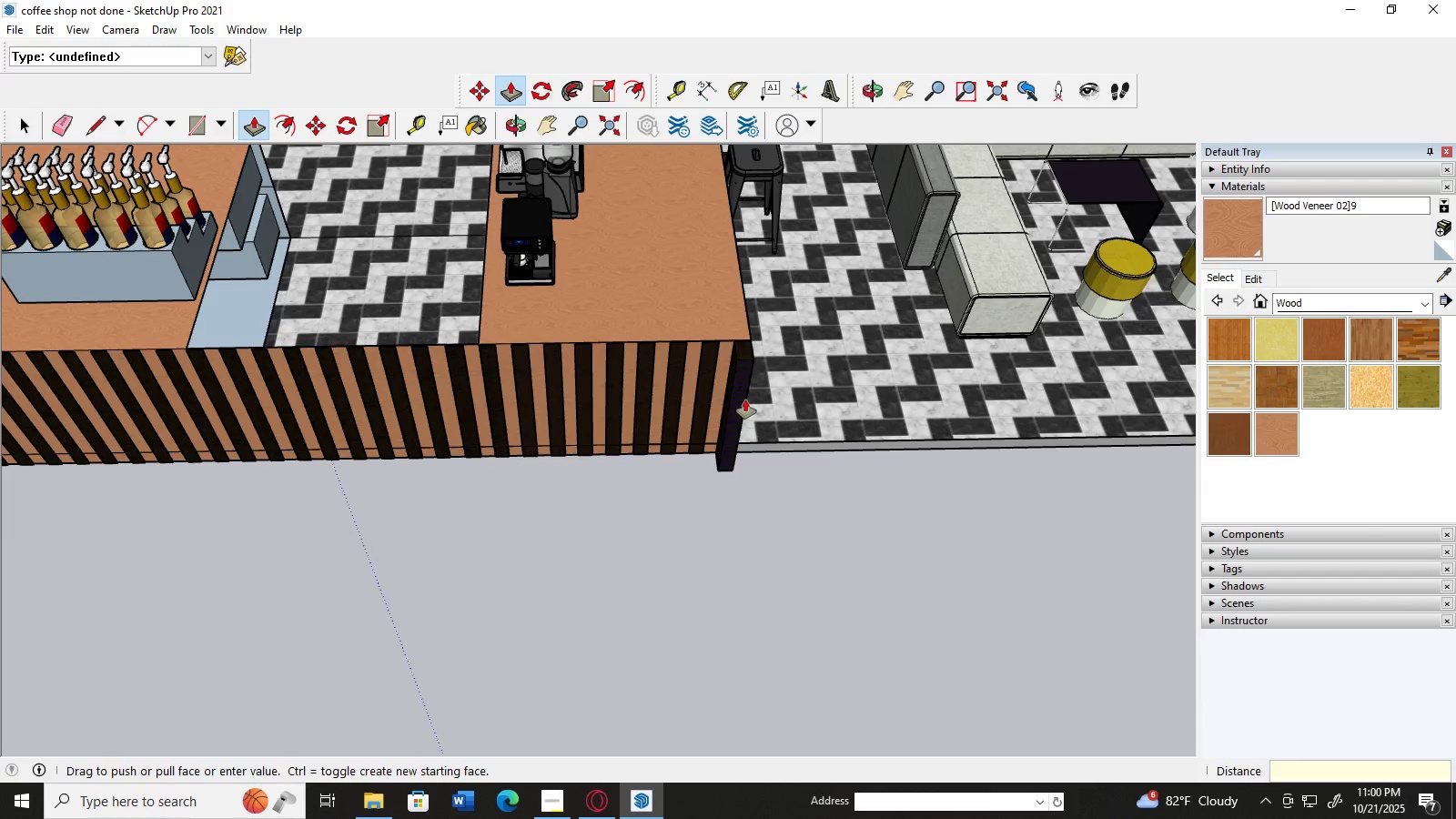 
key(Backspace)
 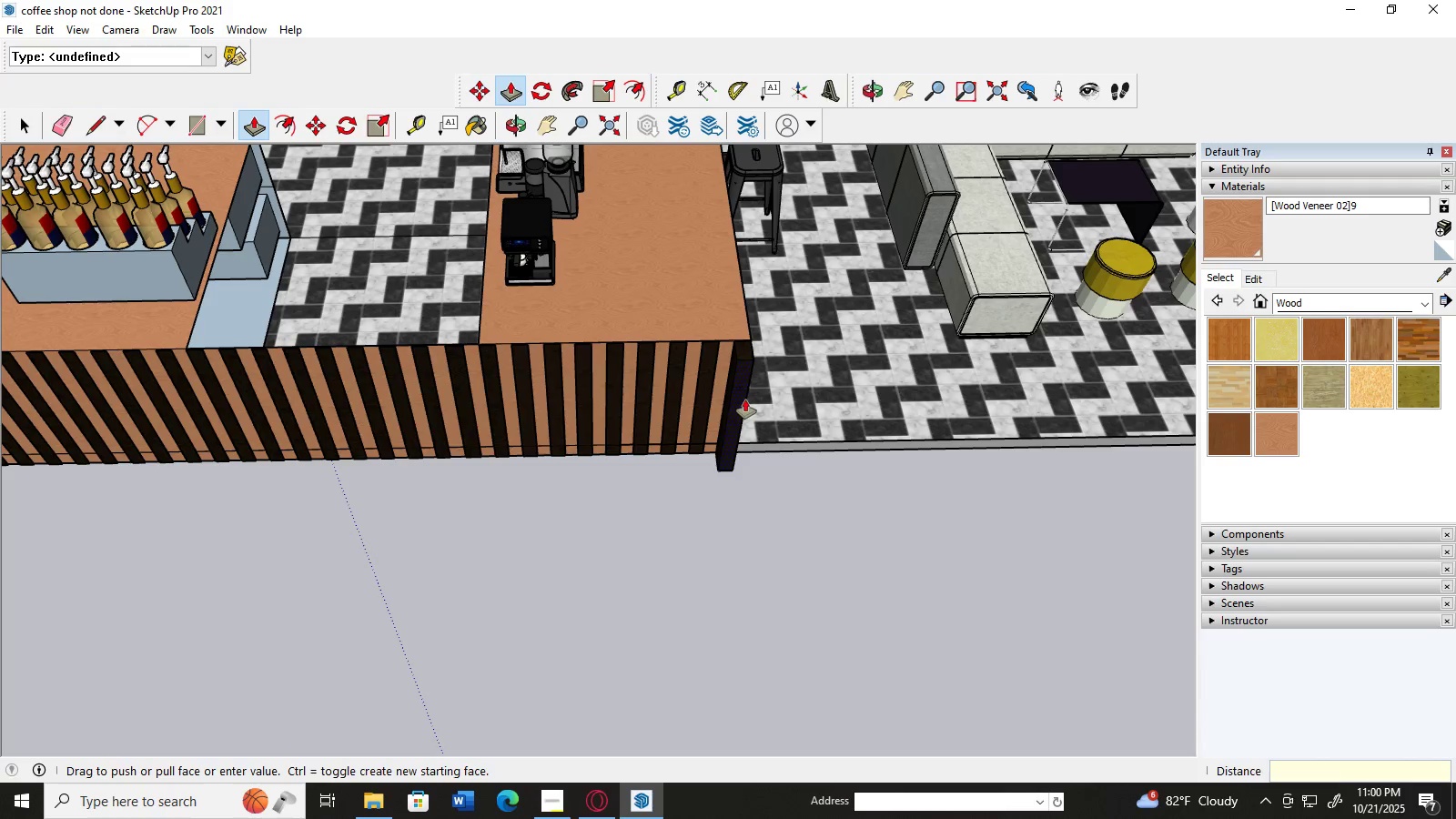 
key(Backspace)
 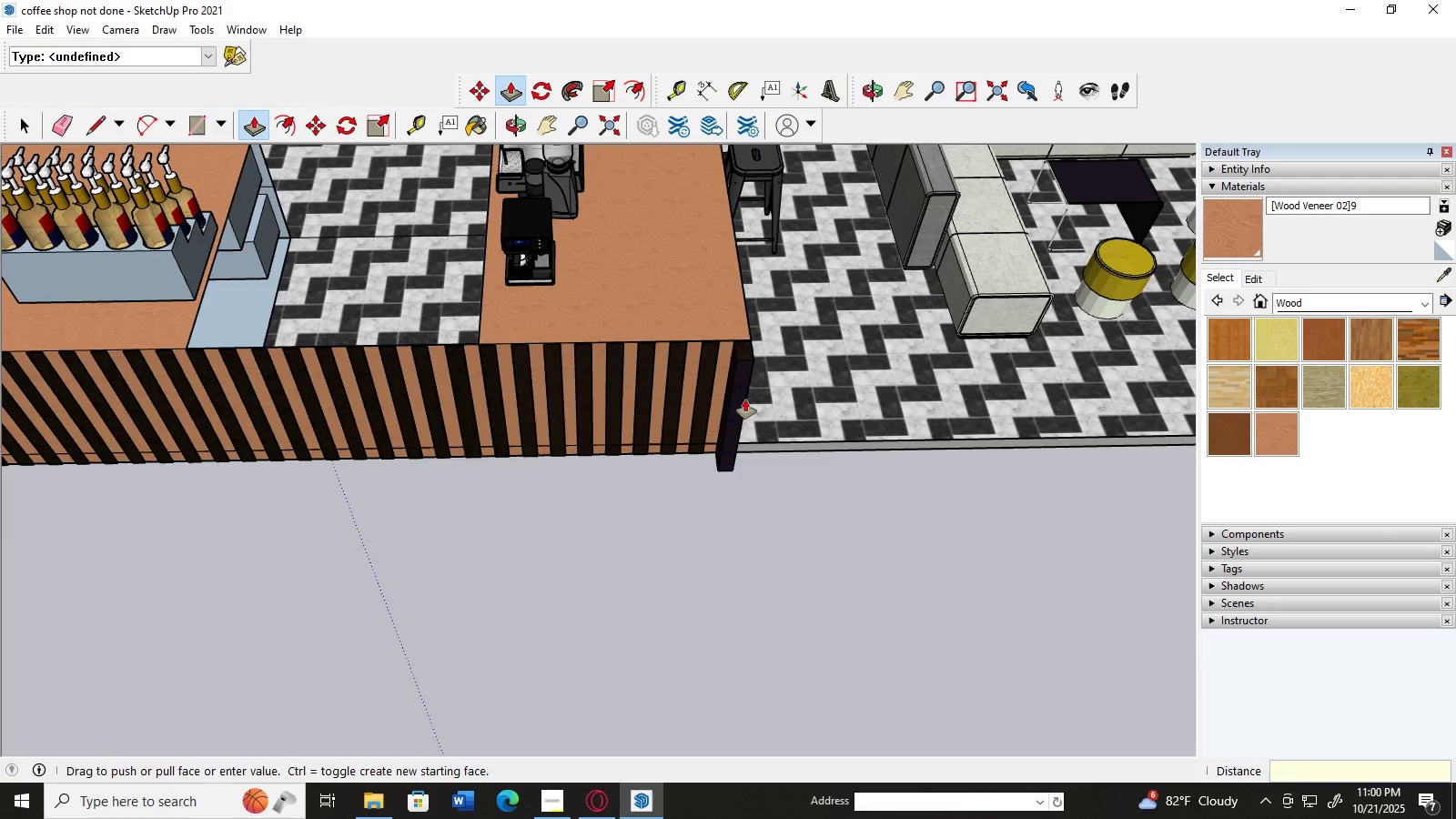 
wait(5.93)
 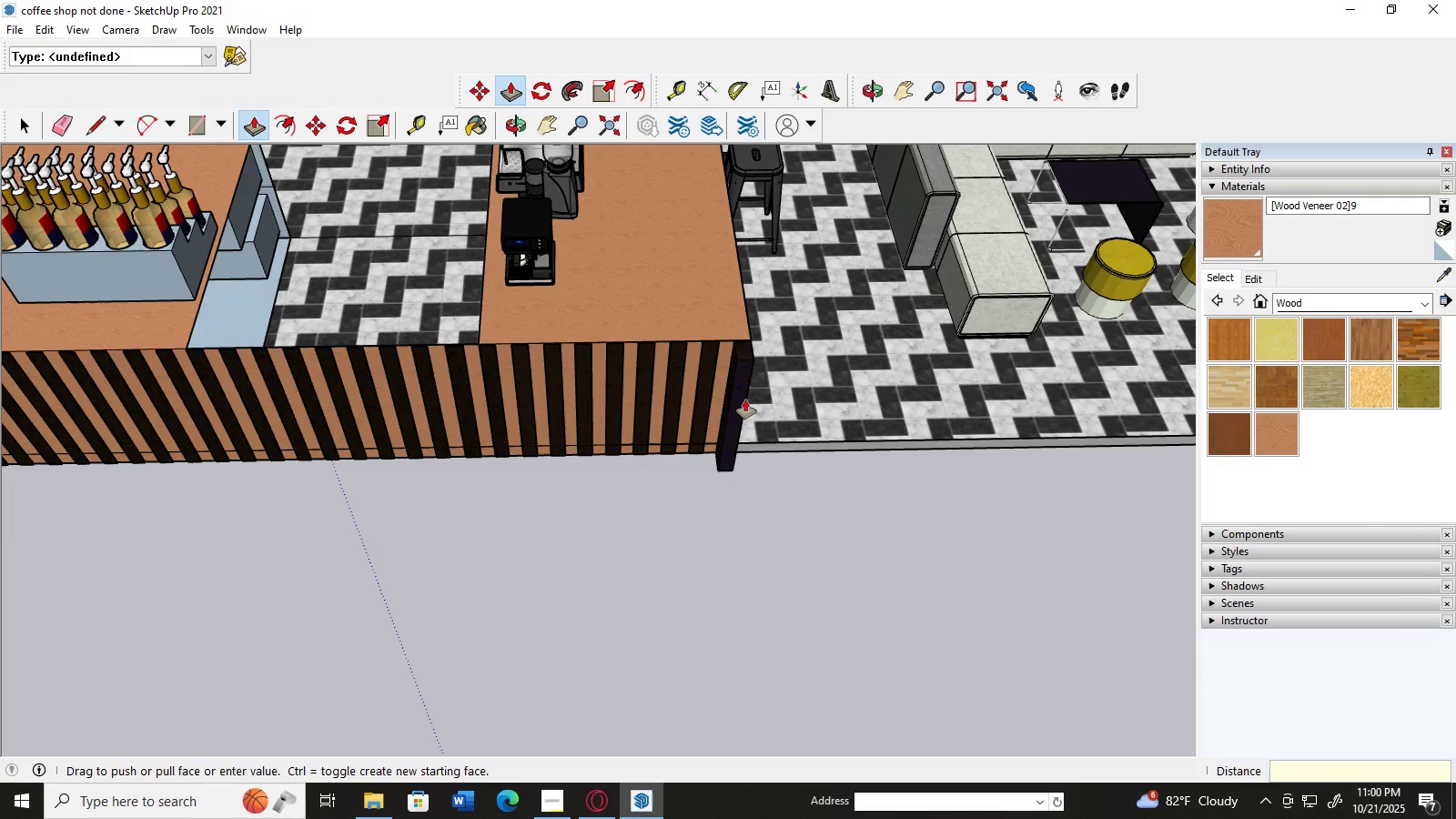 
key(Numpad0)
 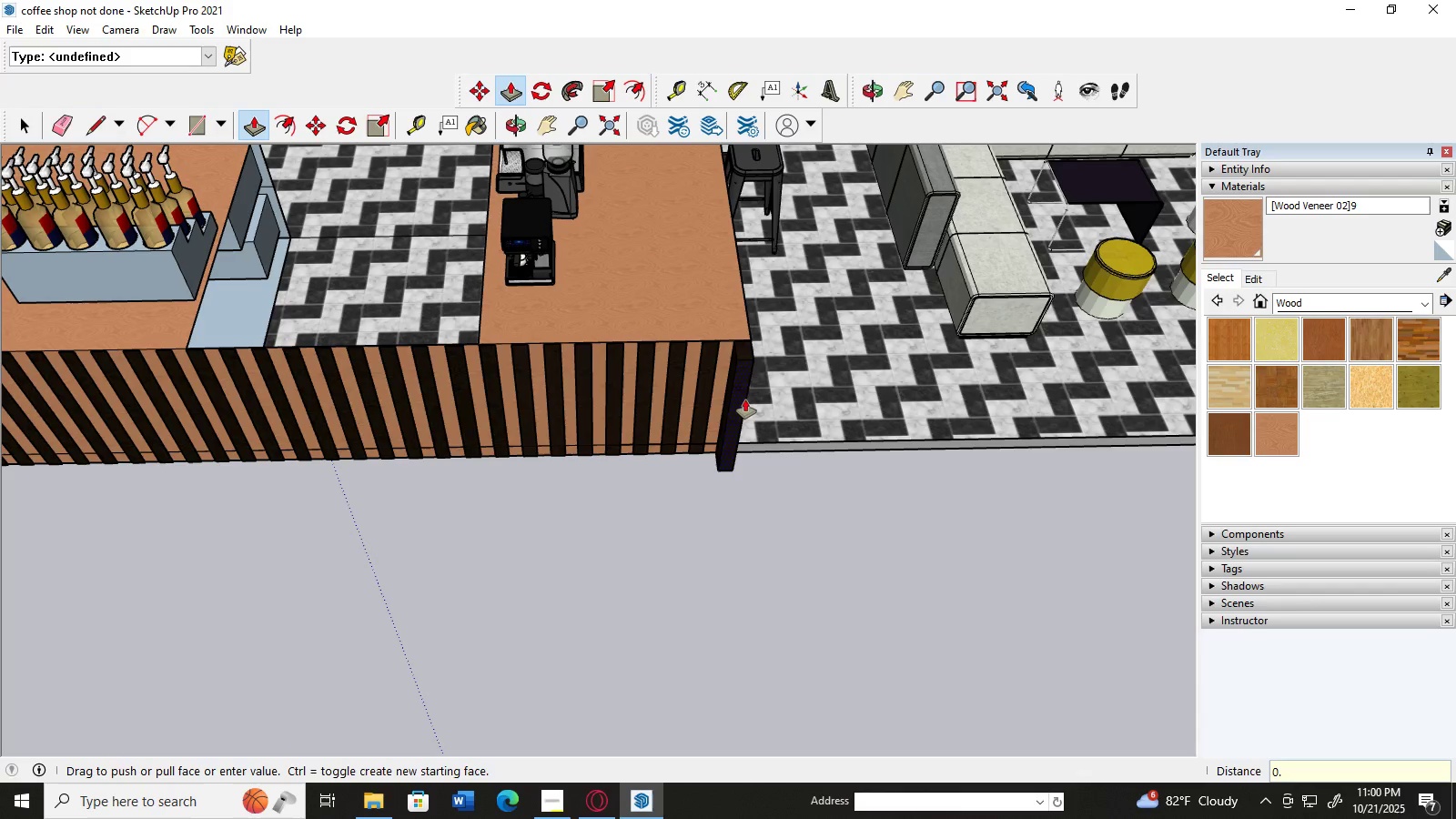 
key(NumpadDecimal)
 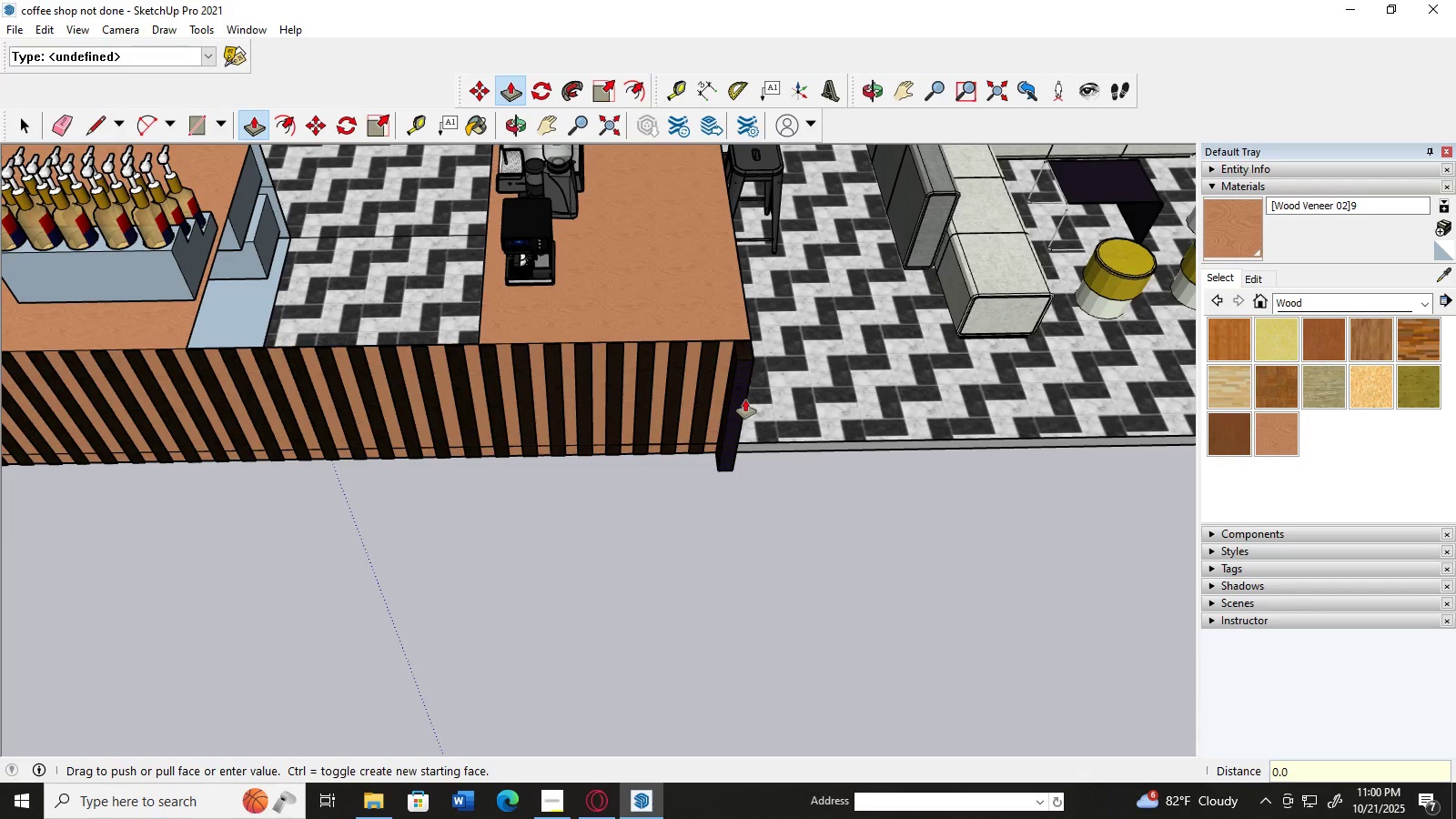 
key(Numpad0)
 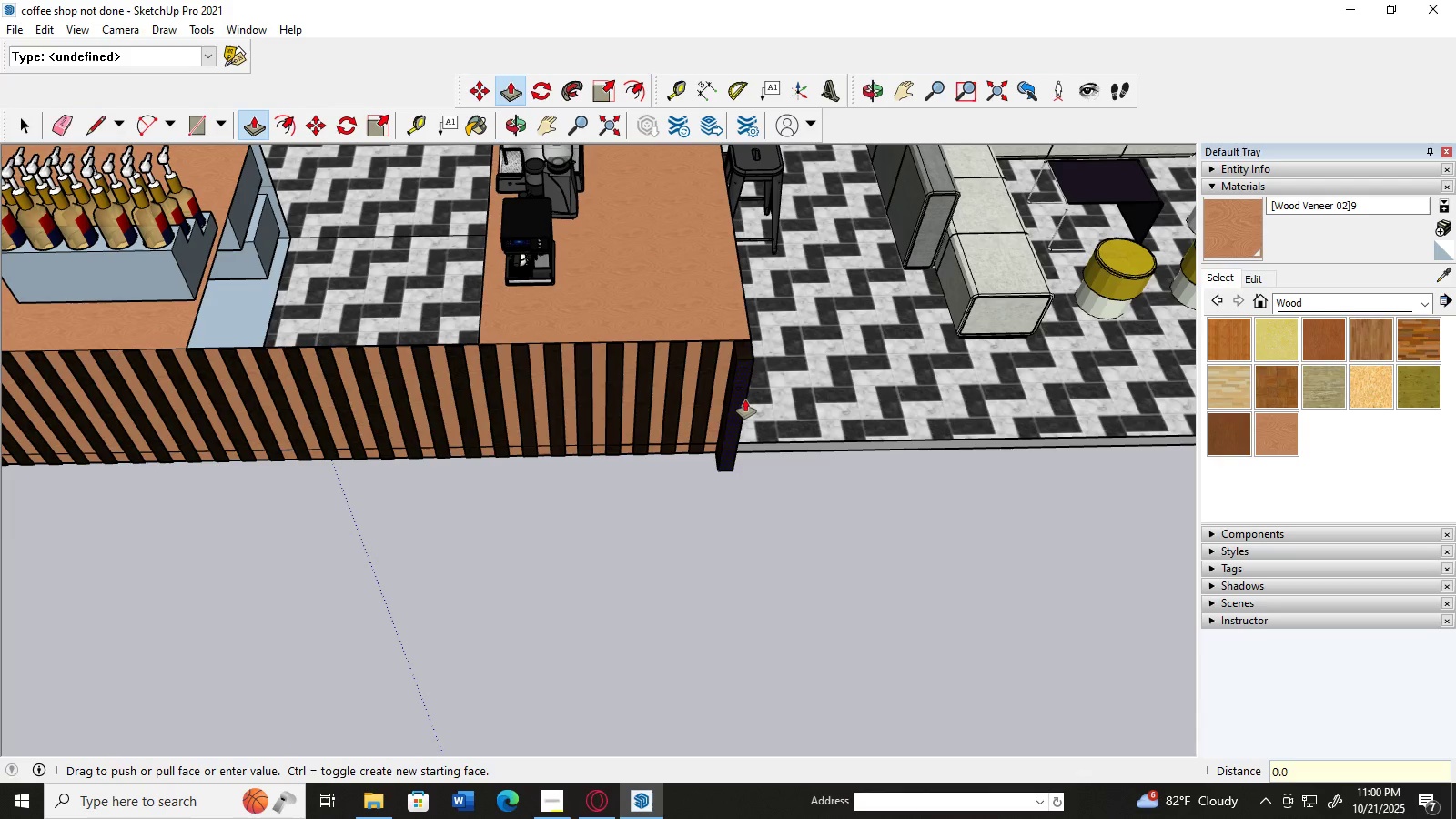 
key(Numpad1)
 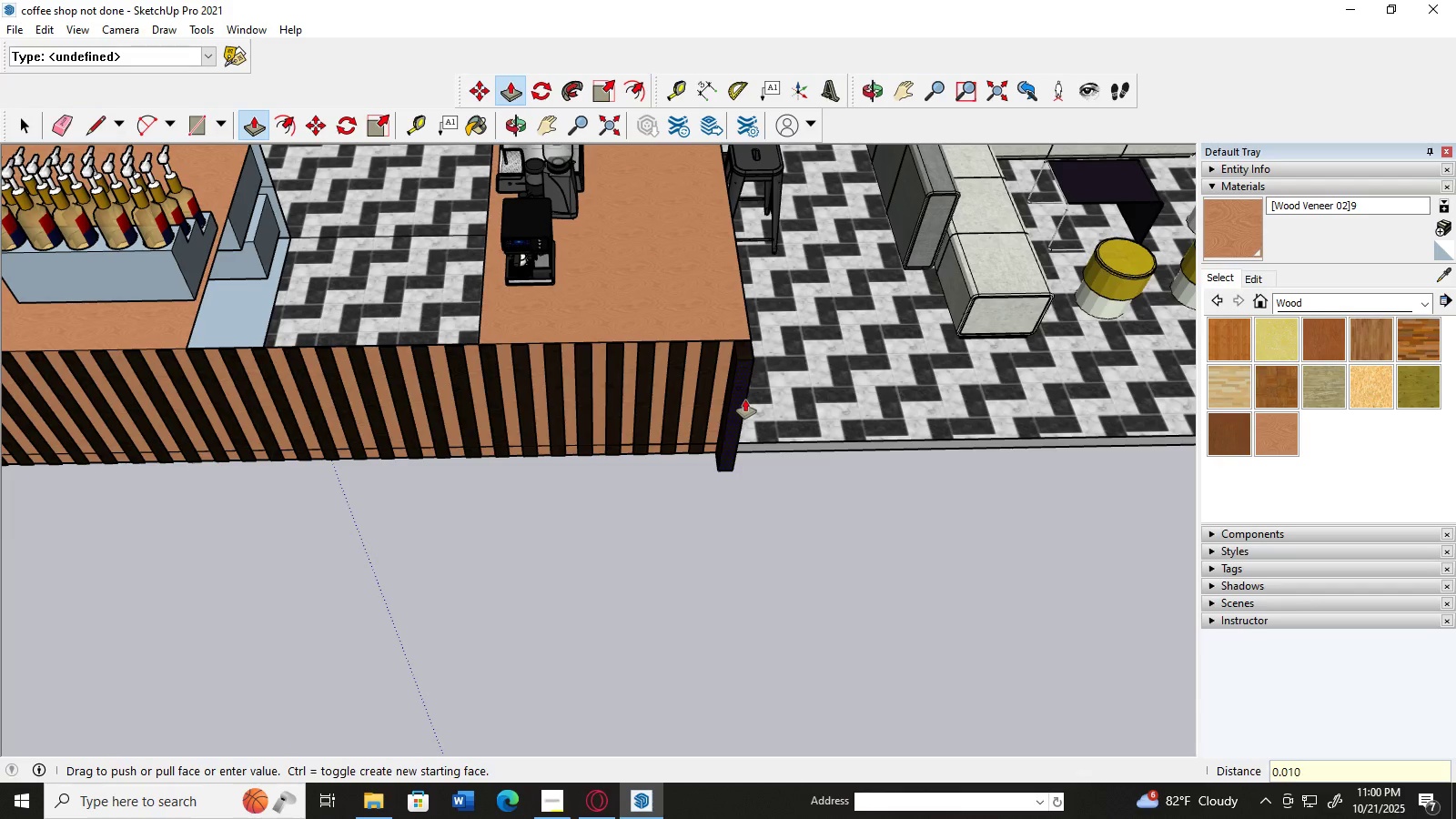 
key(Numpad0)
 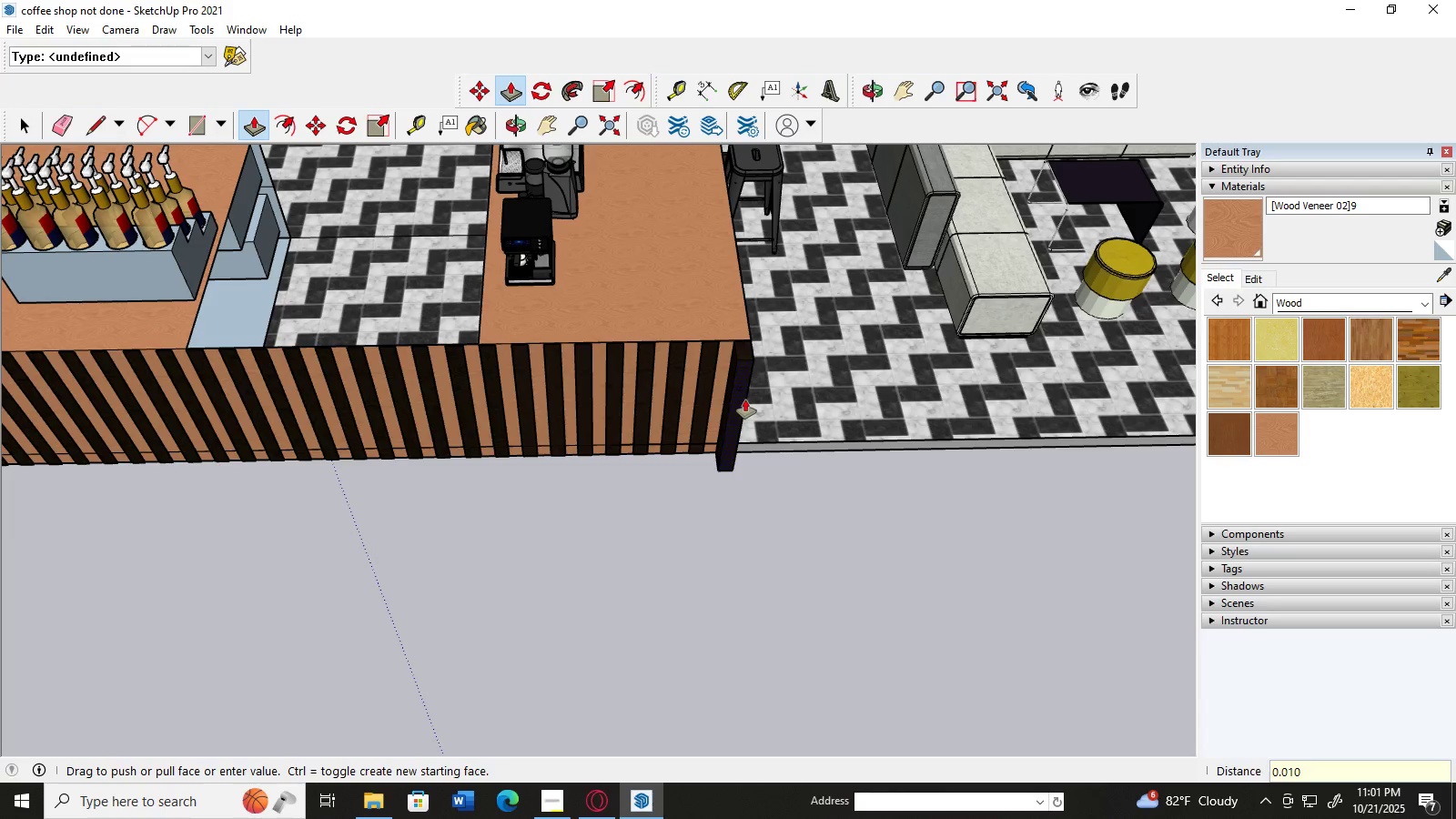 
key(Numpad0)
 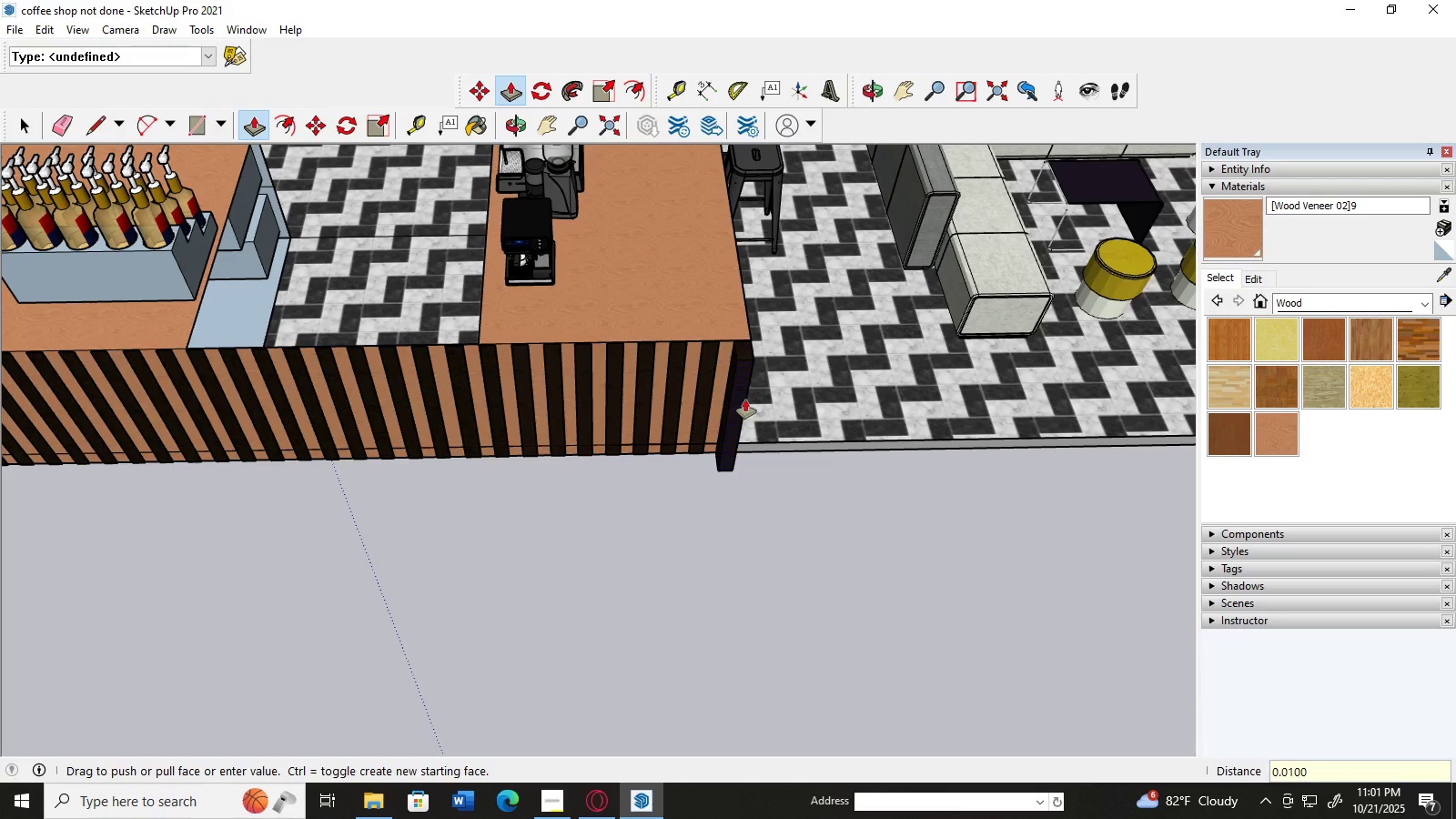 
key(Numpad0)
 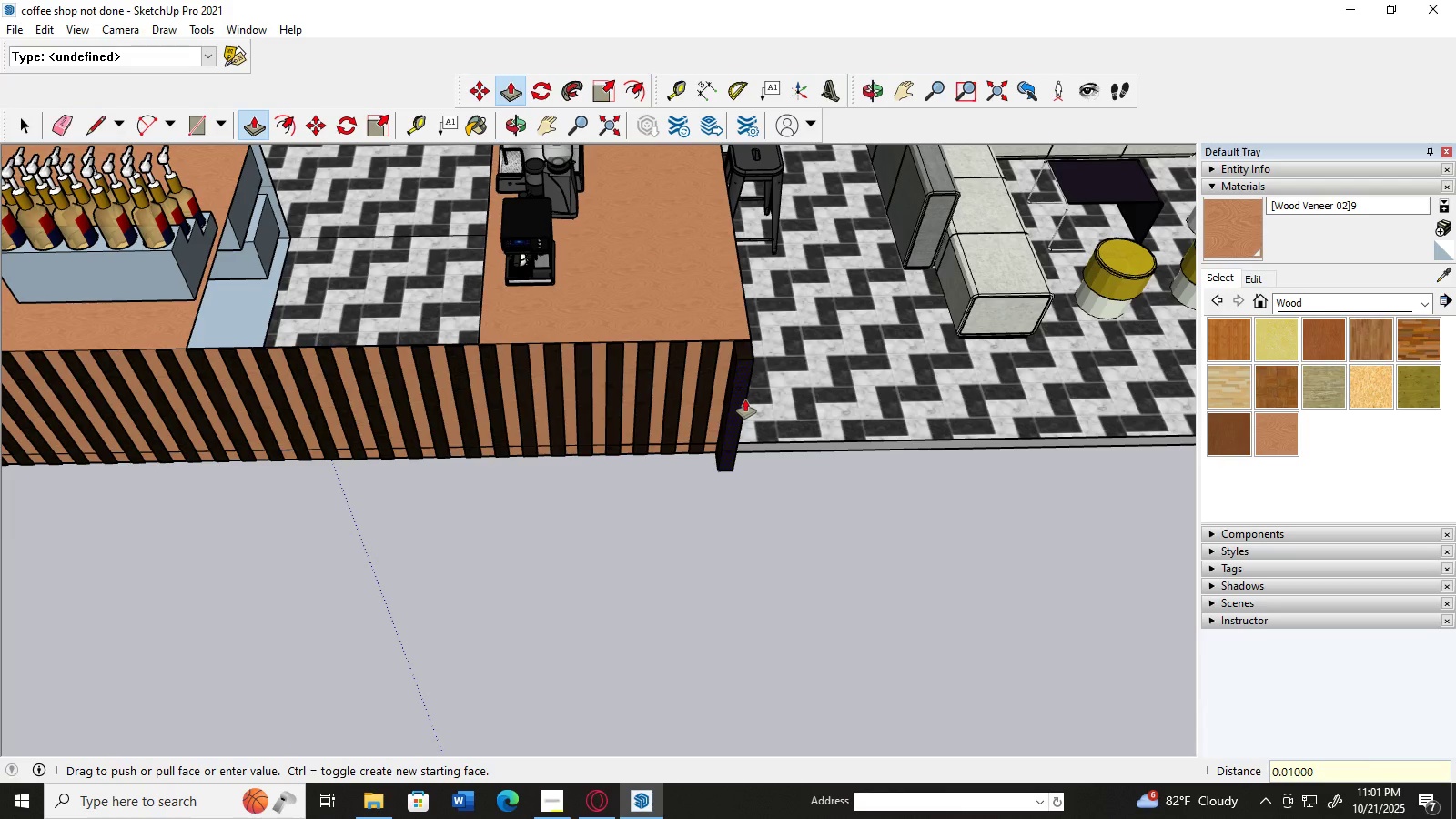 
key(NumpadEnter)
 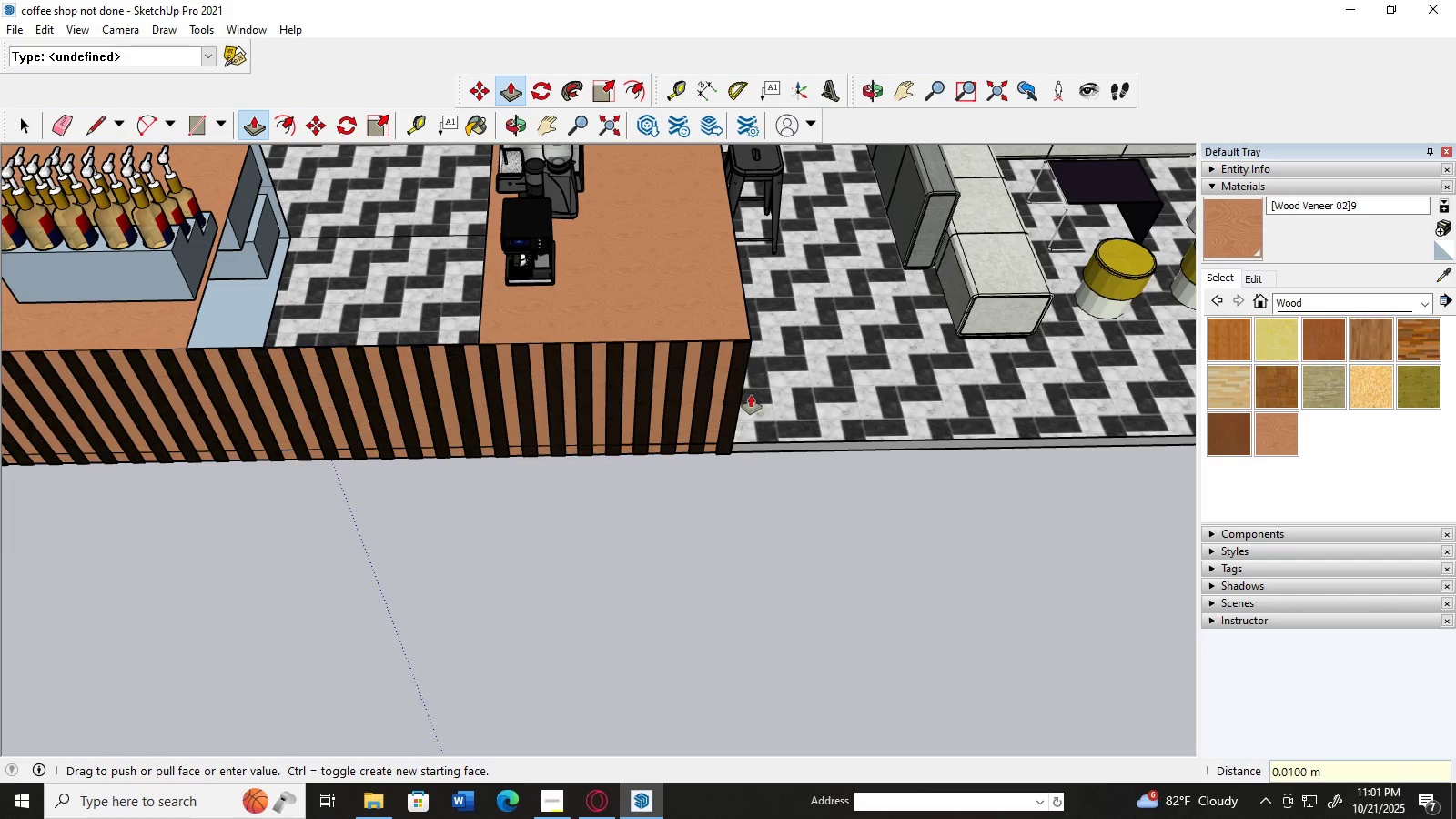 
scroll: coordinate [722, 481], scroll_direction: up, amount: 10.0
 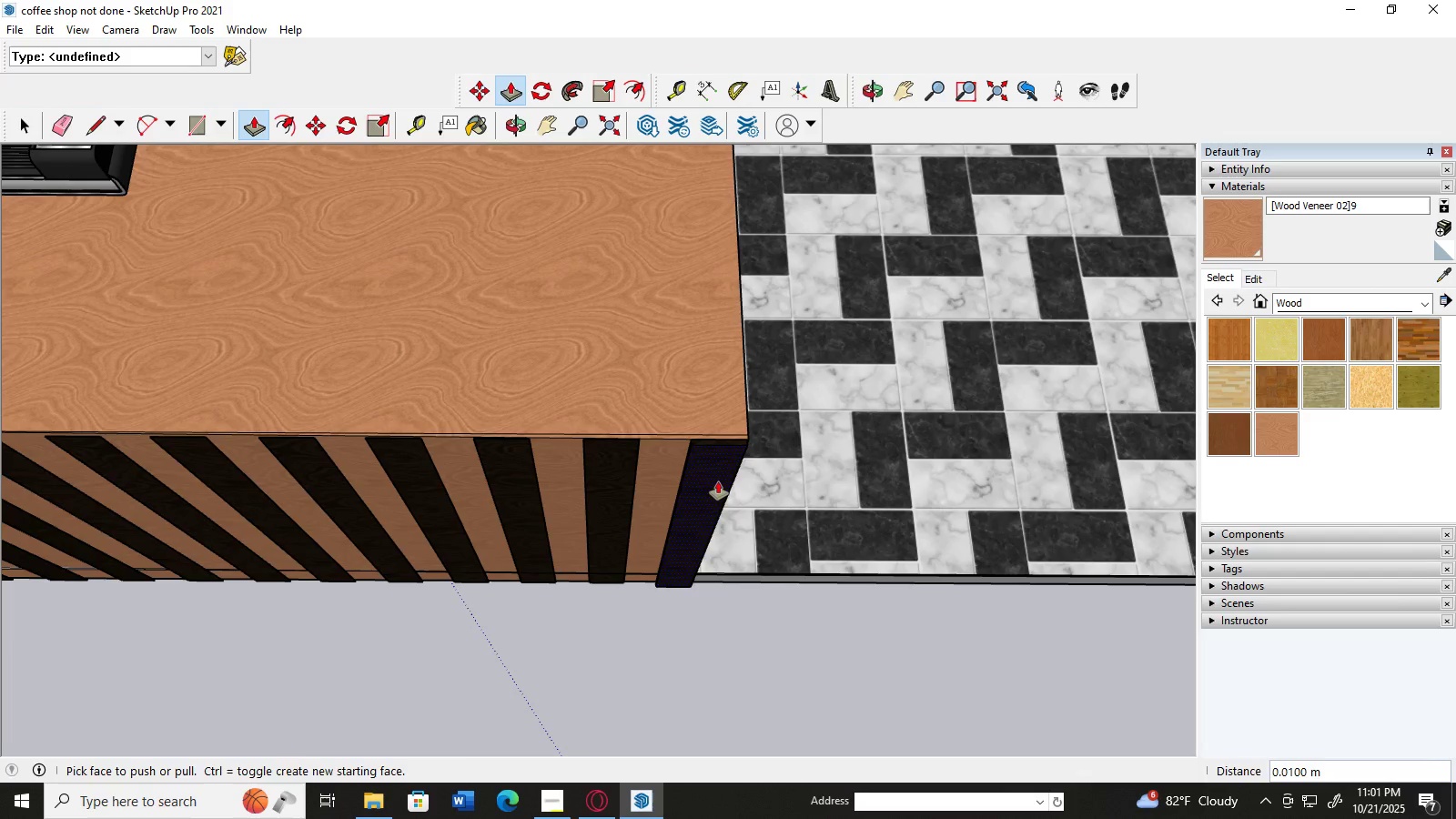 
left_click([718, 481])
 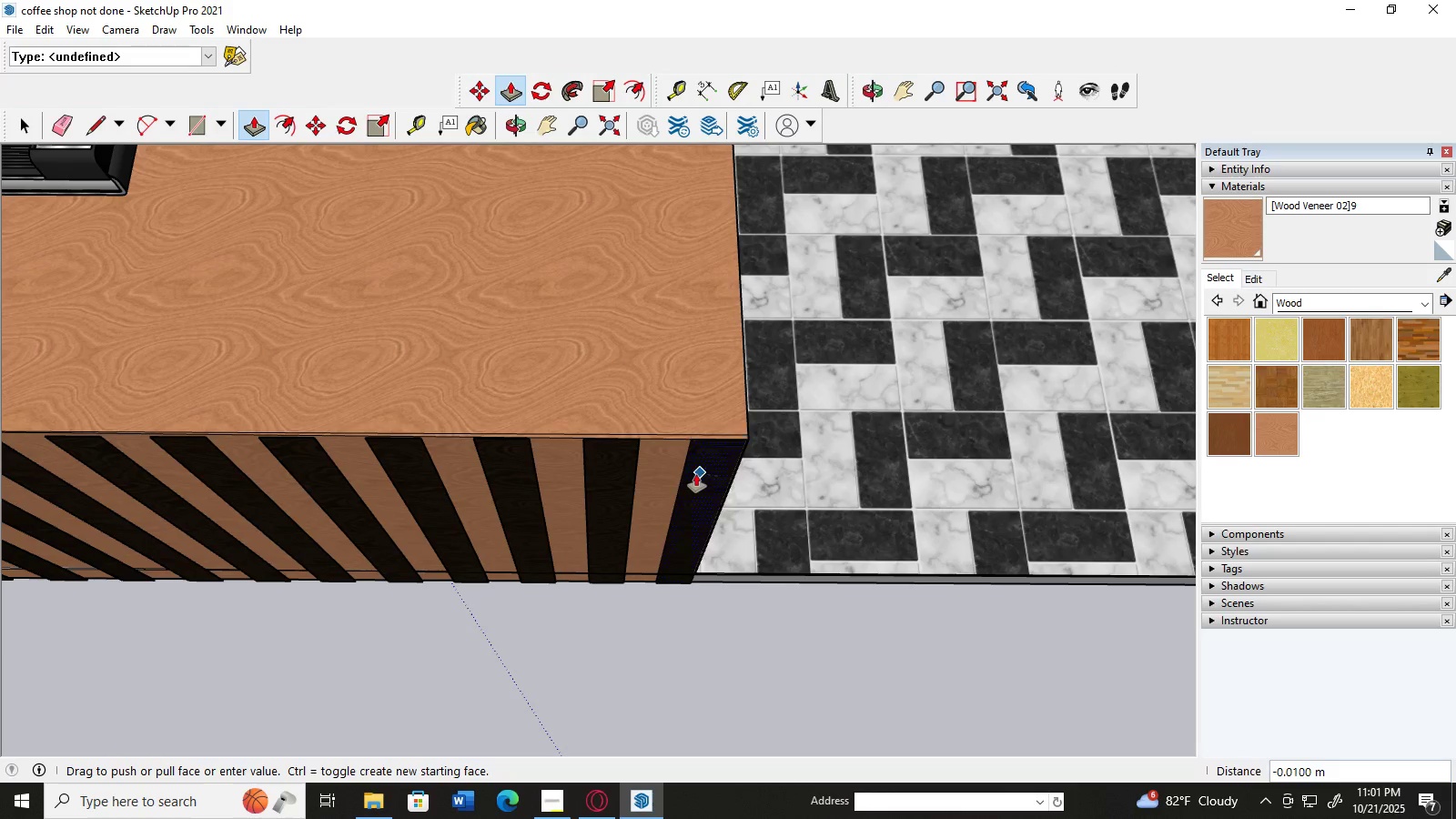 
wait(7.65)
 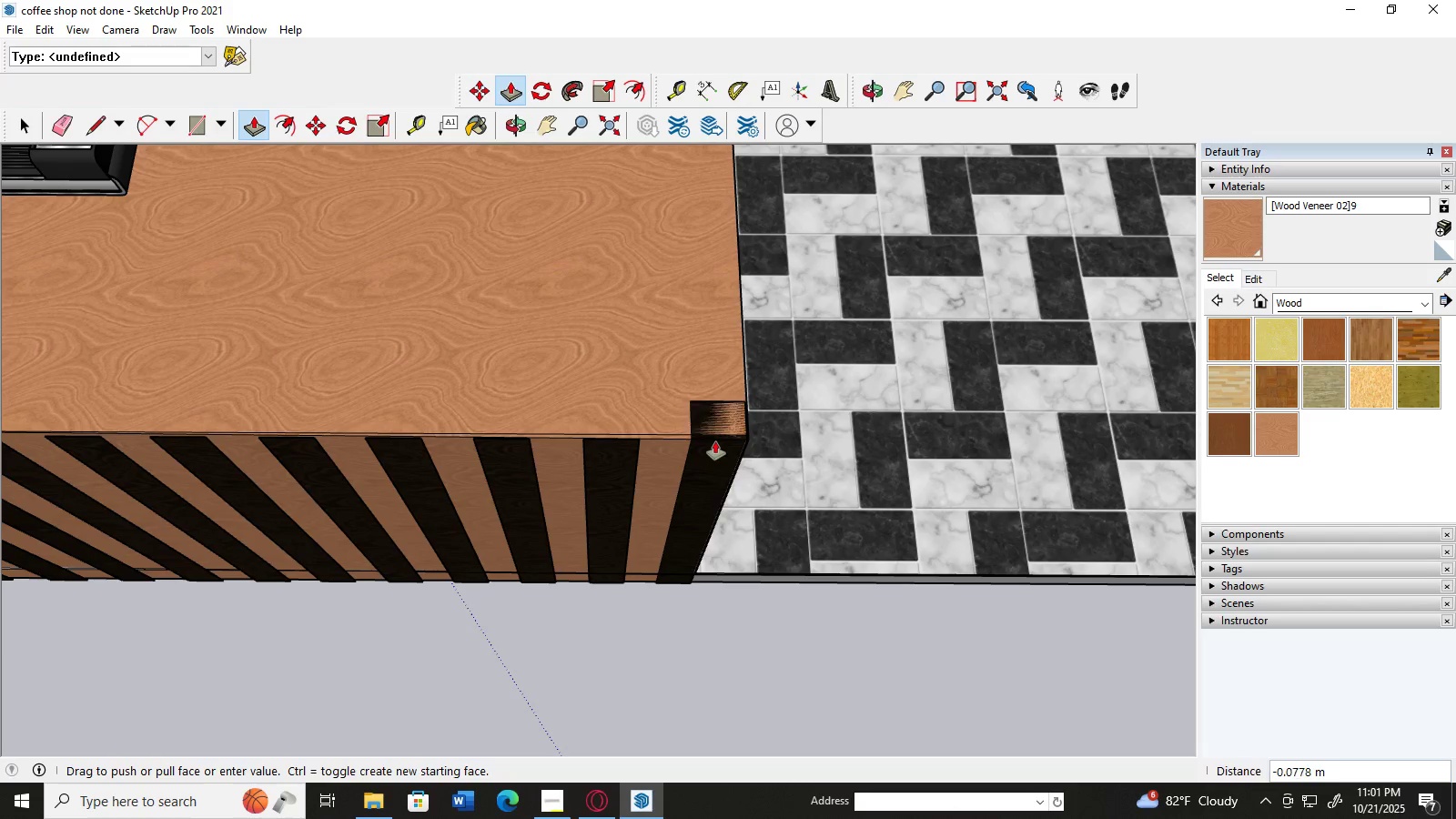 
left_click([700, 489])
 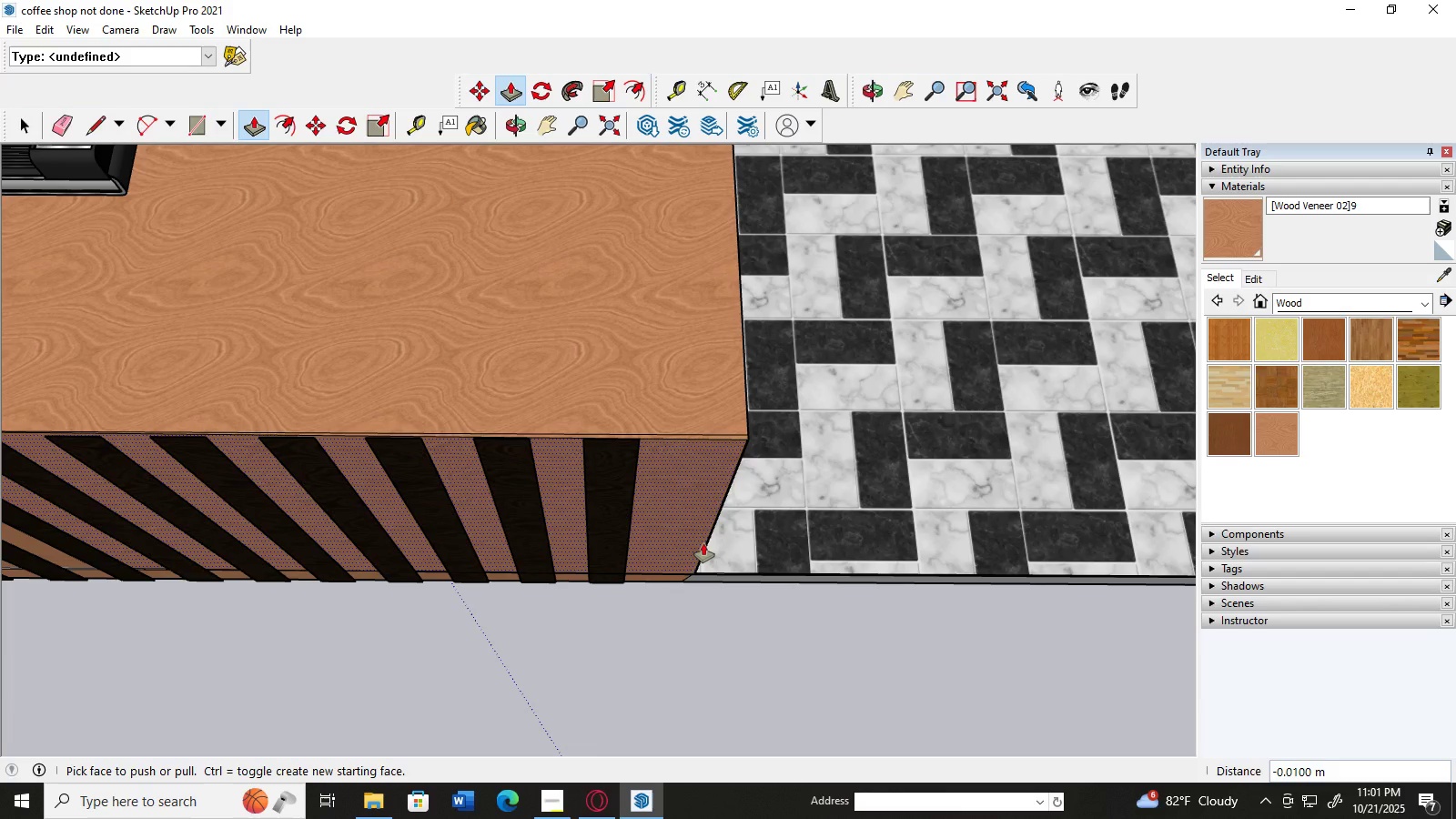 
key(Control+Z)
 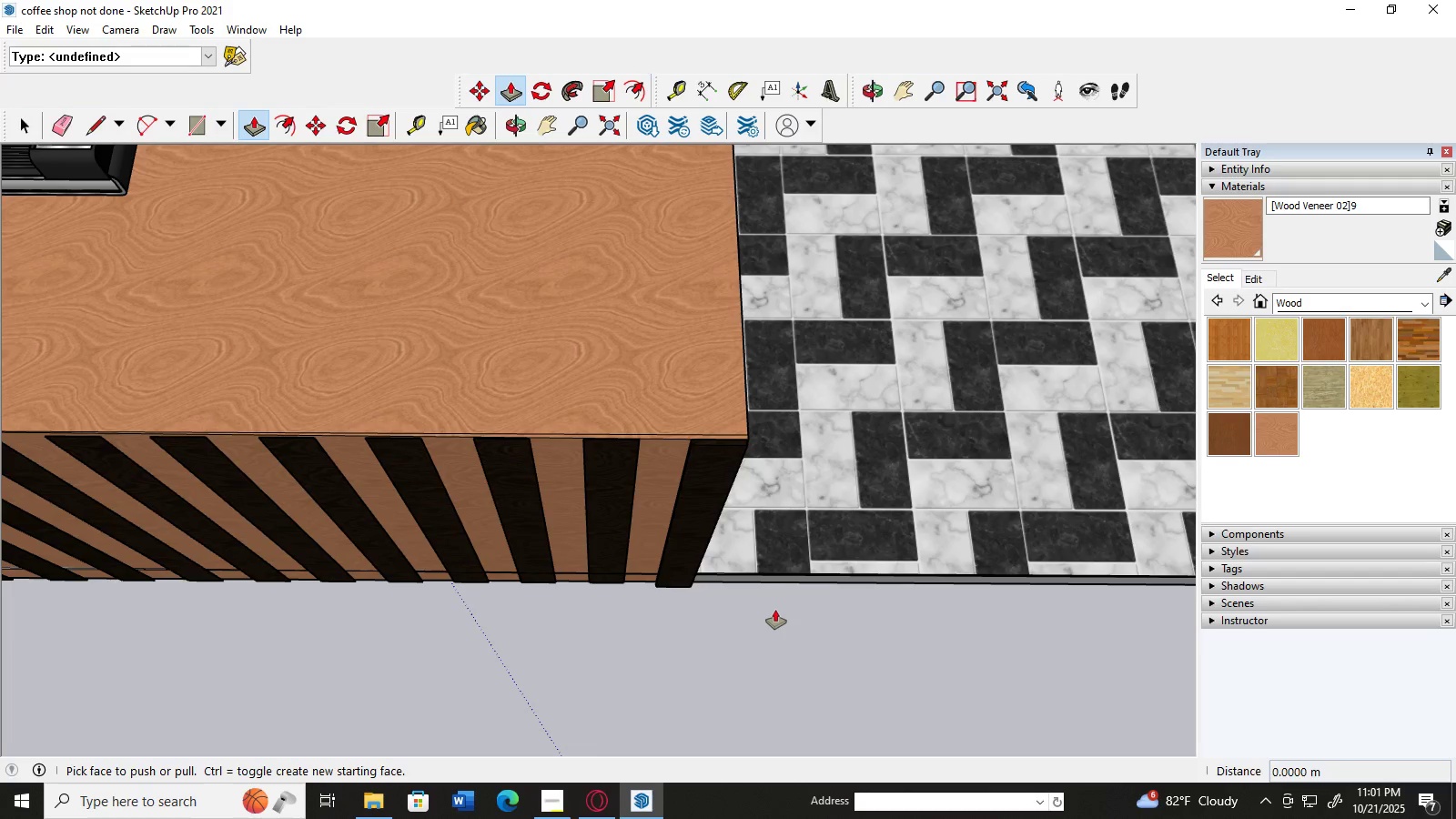 
scroll: coordinate [667, 306], scroll_direction: up, amount: 4.0
 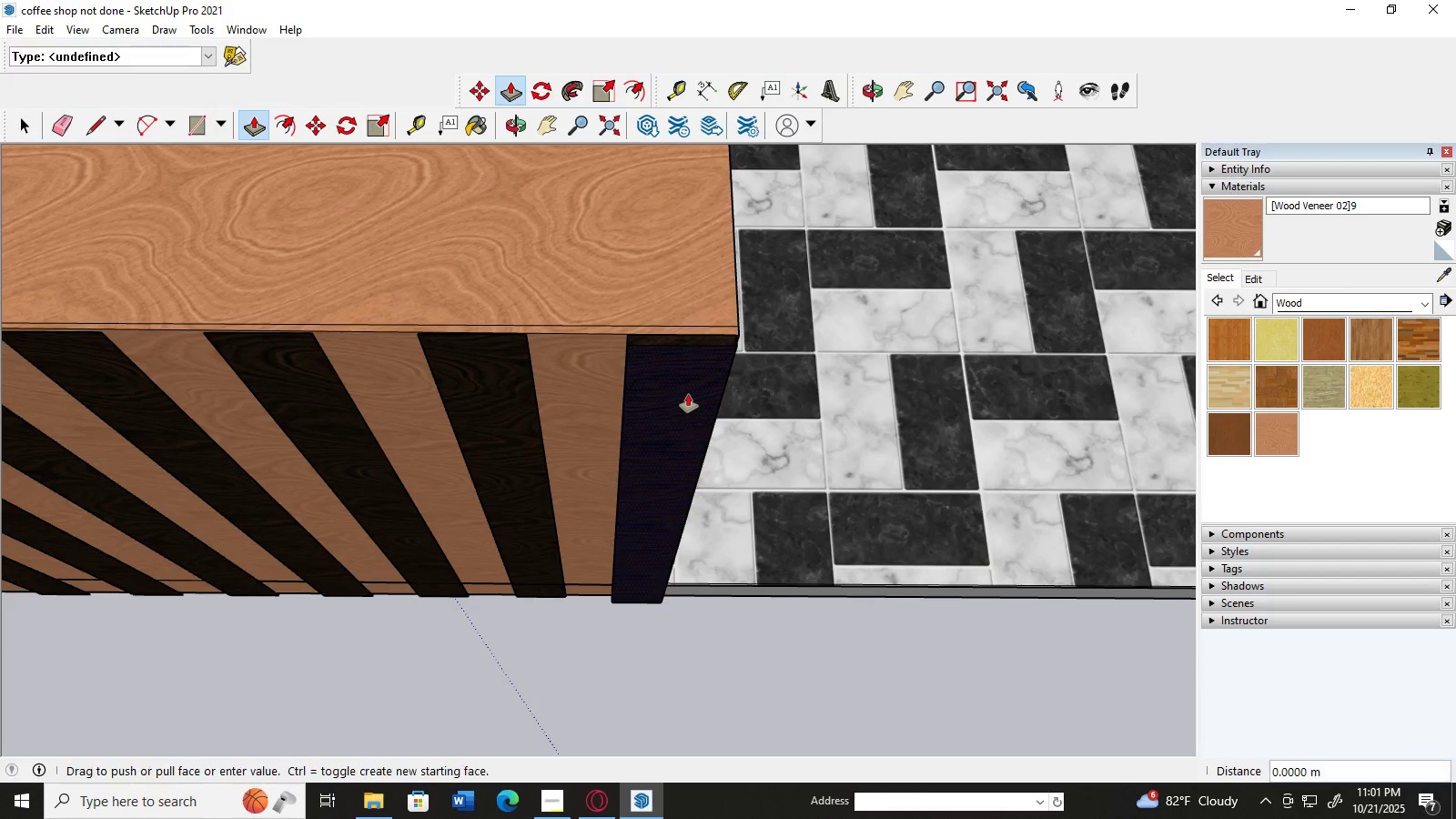 
left_click([688, 394])
 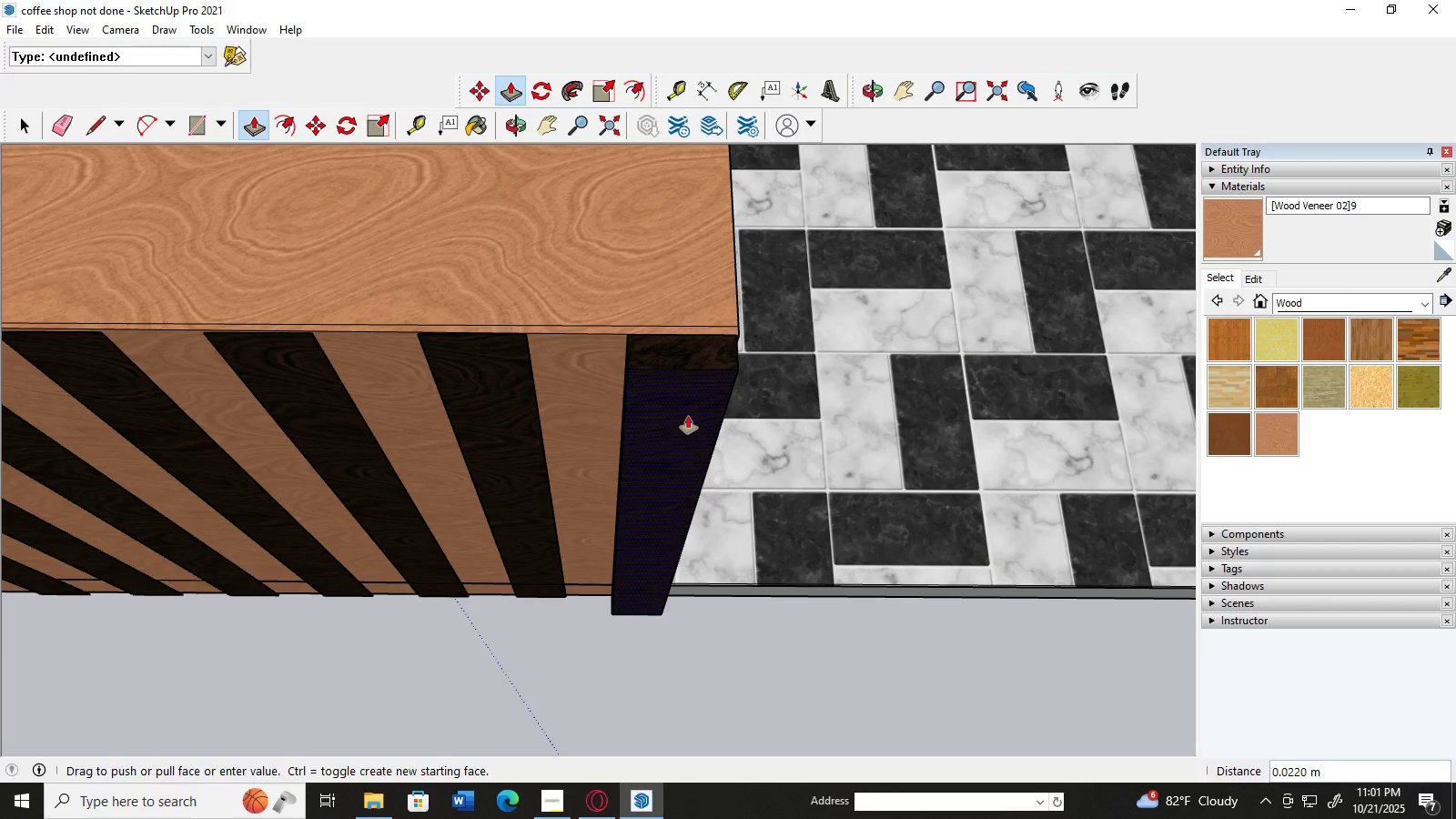 
left_click([688, 416])
 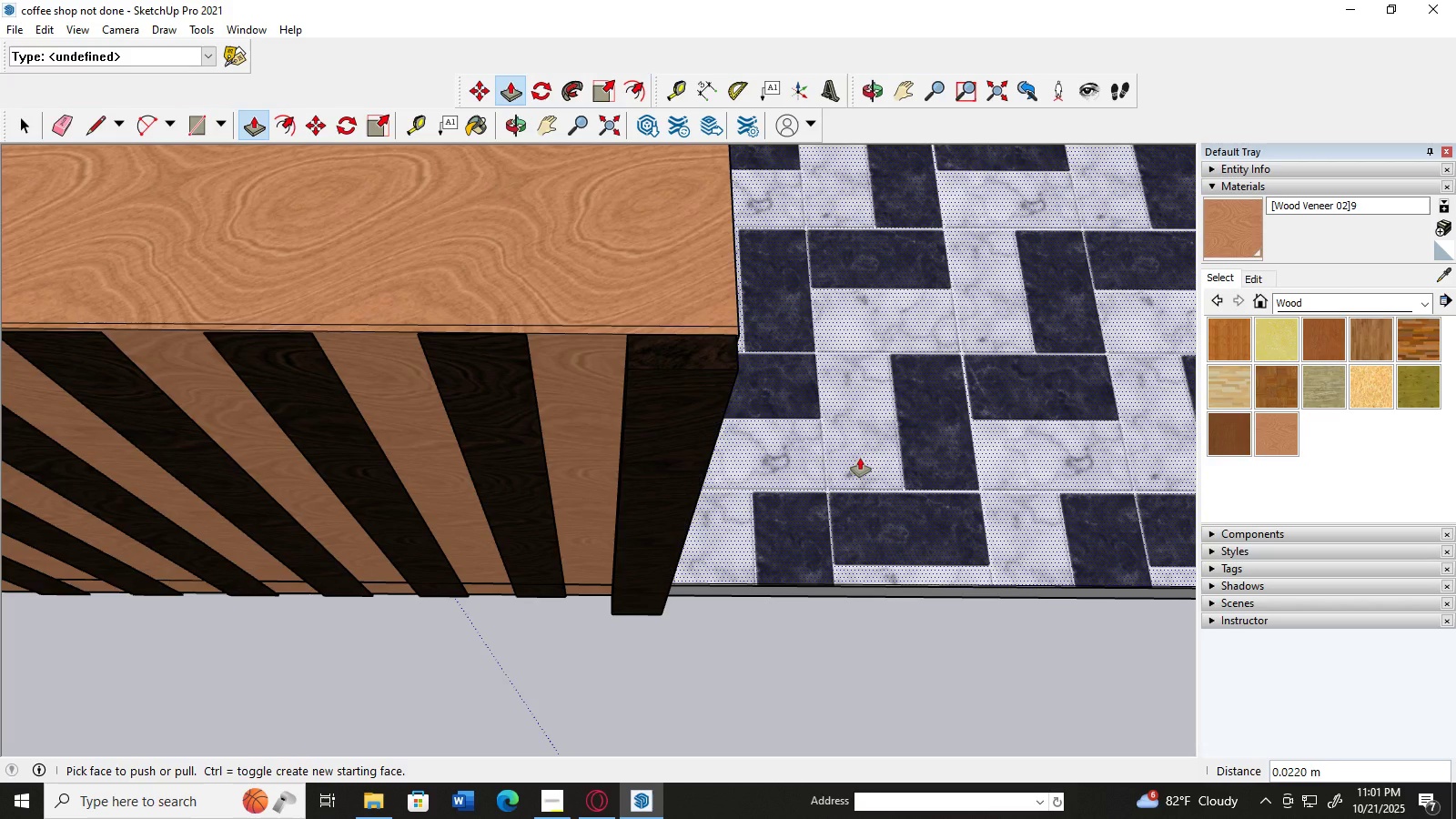 
scroll: coordinate [465, 449], scroll_direction: down, amount: 9.0
 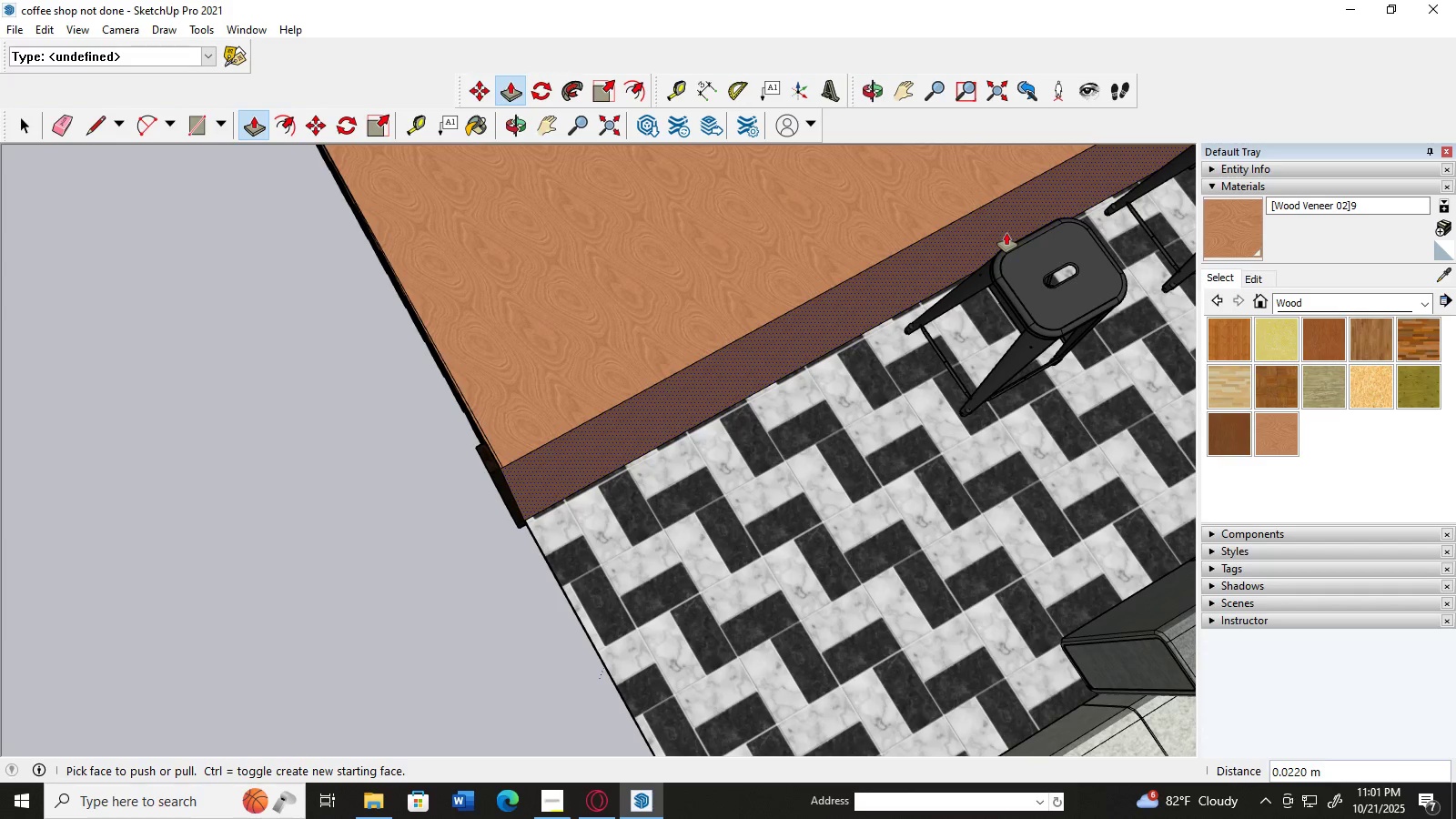 
key(H)
 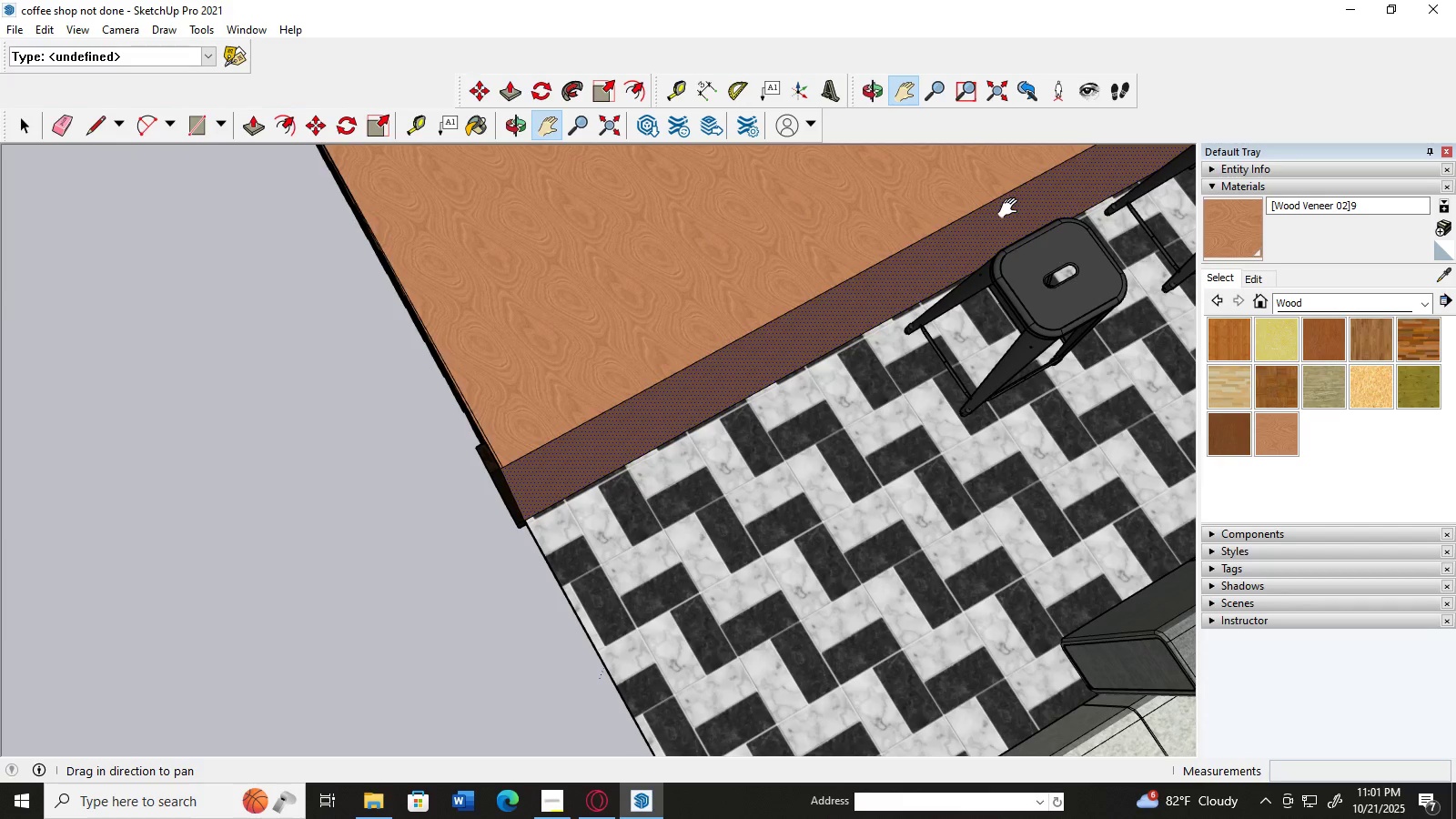 
left_click_drag(start_coordinate=[1012, 208], to_coordinate=[0, 794])
 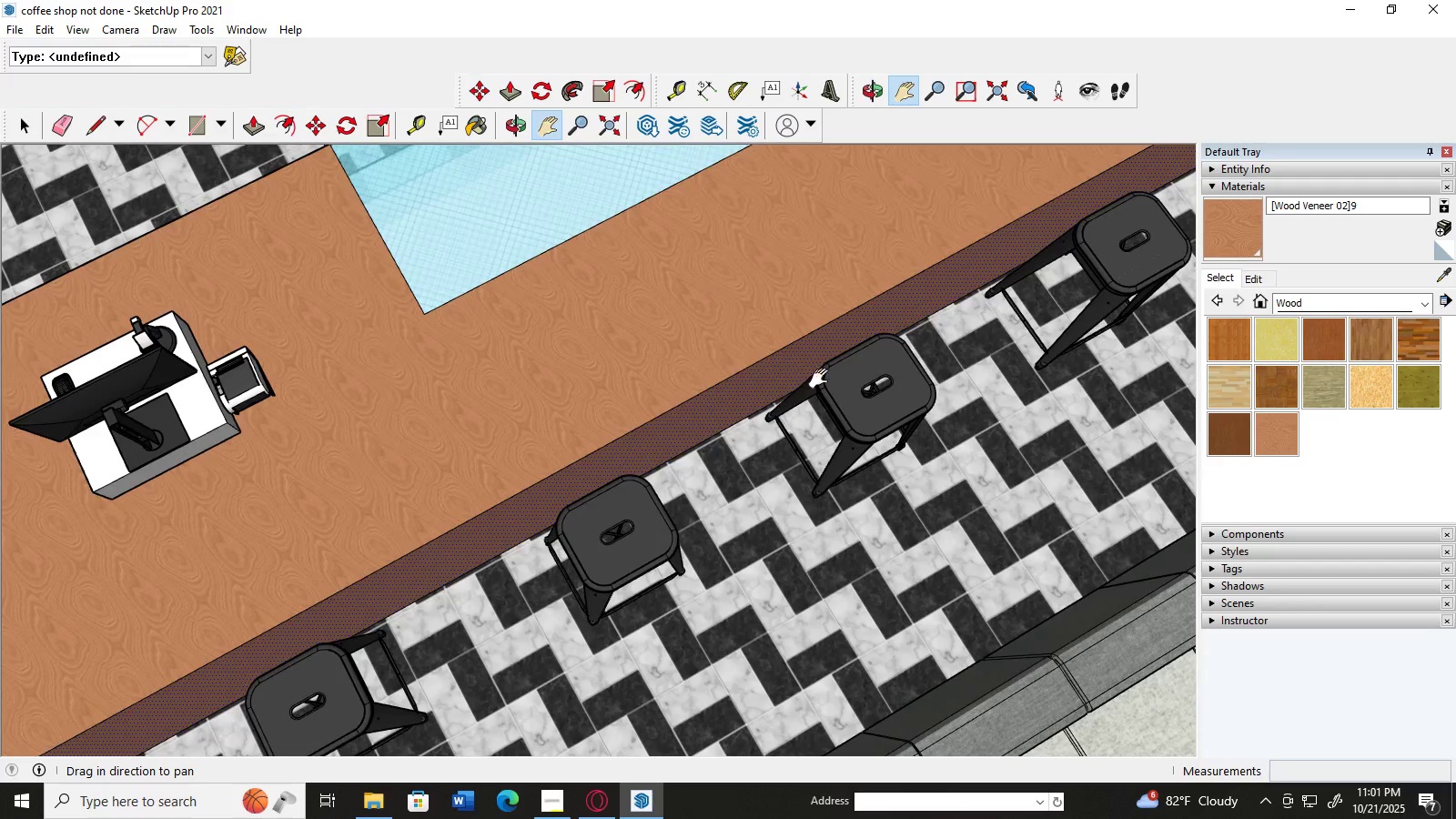 
left_click_drag(start_coordinate=[851, 363], to_coordinate=[804, 247])
 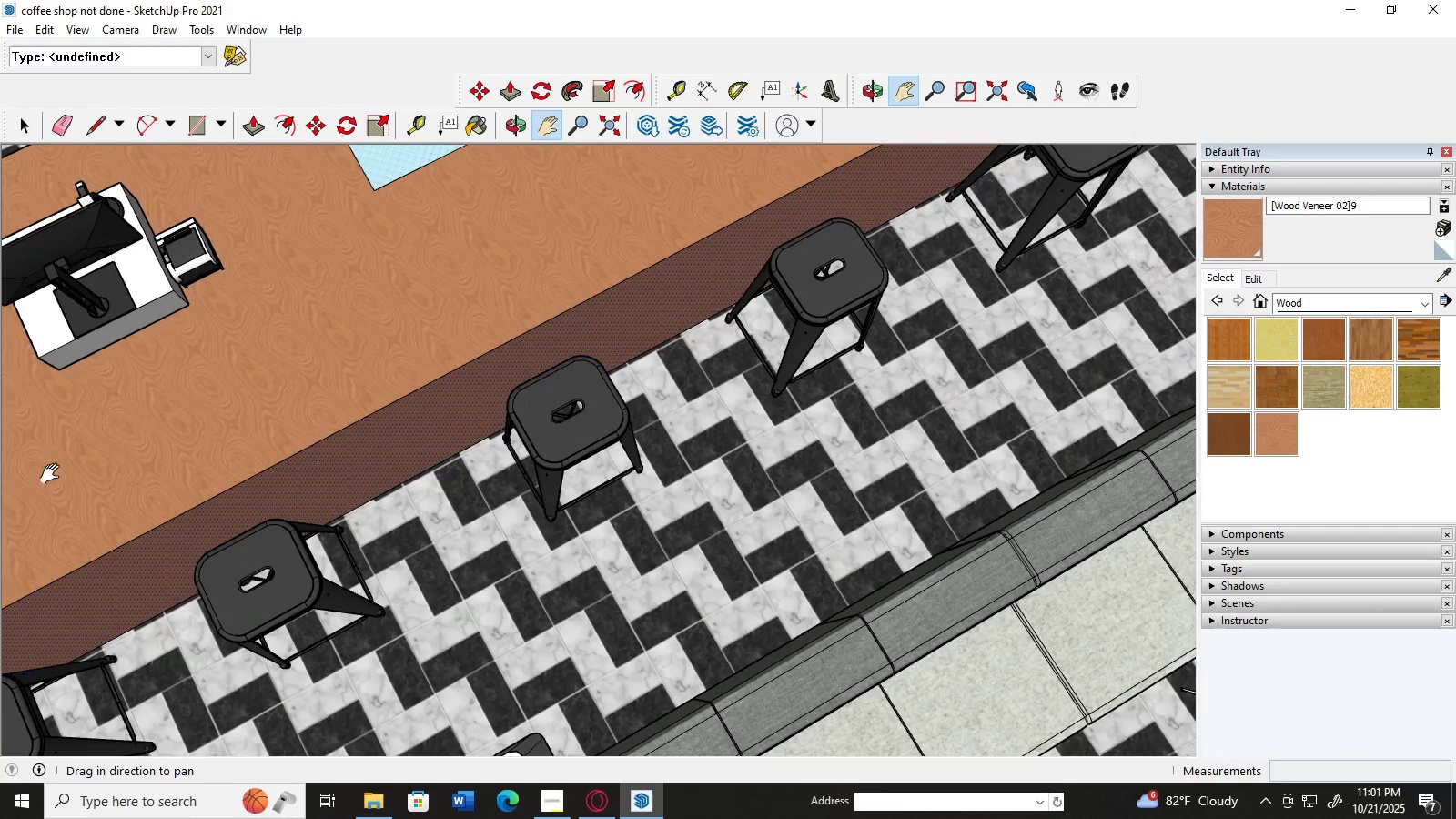 
left_click_drag(start_coordinate=[49, 476], to_coordinate=[682, 159])
 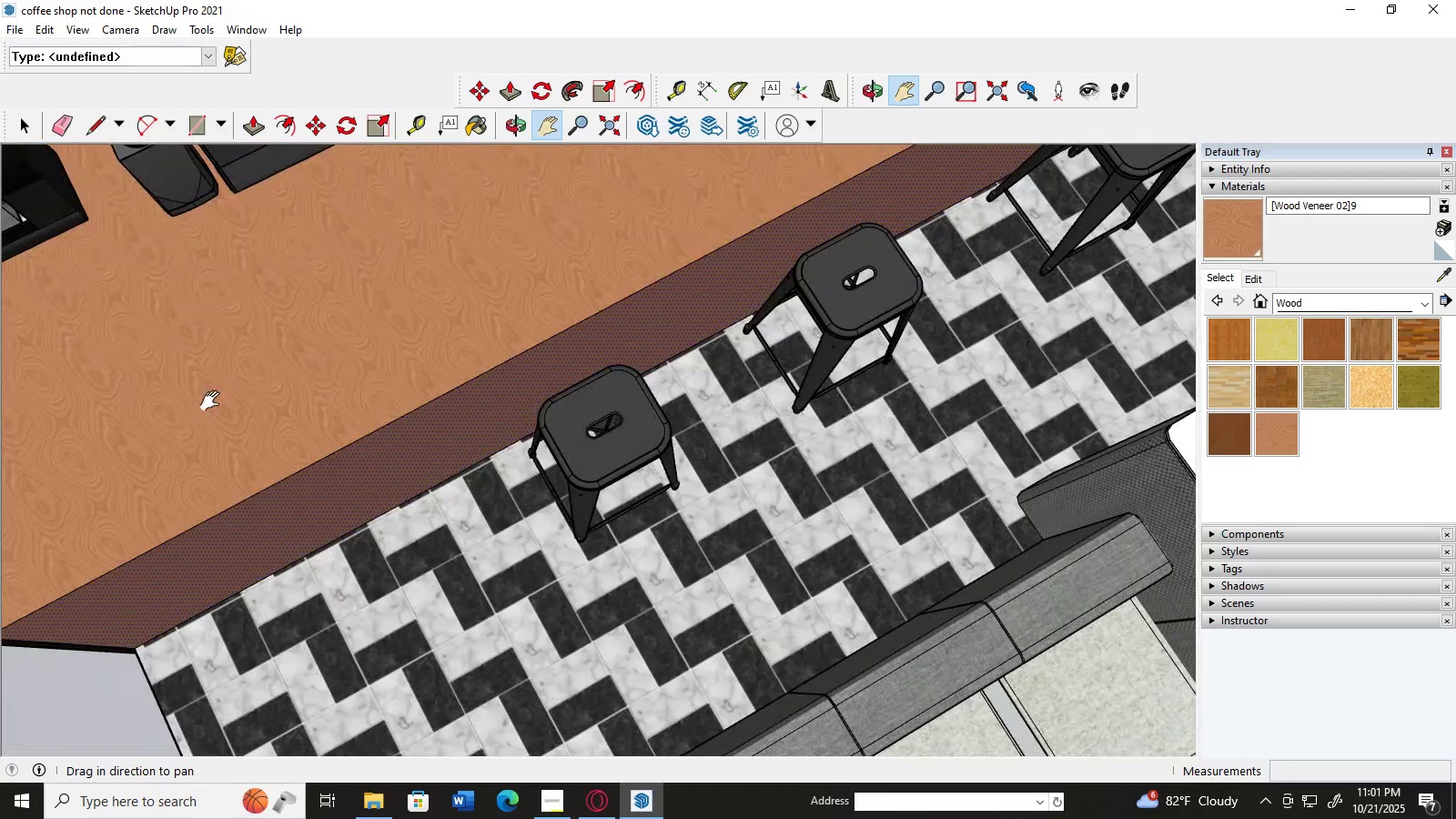 
left_click_drag(start_coordinate=[214, 401], to_coordinate=[731, 212])
 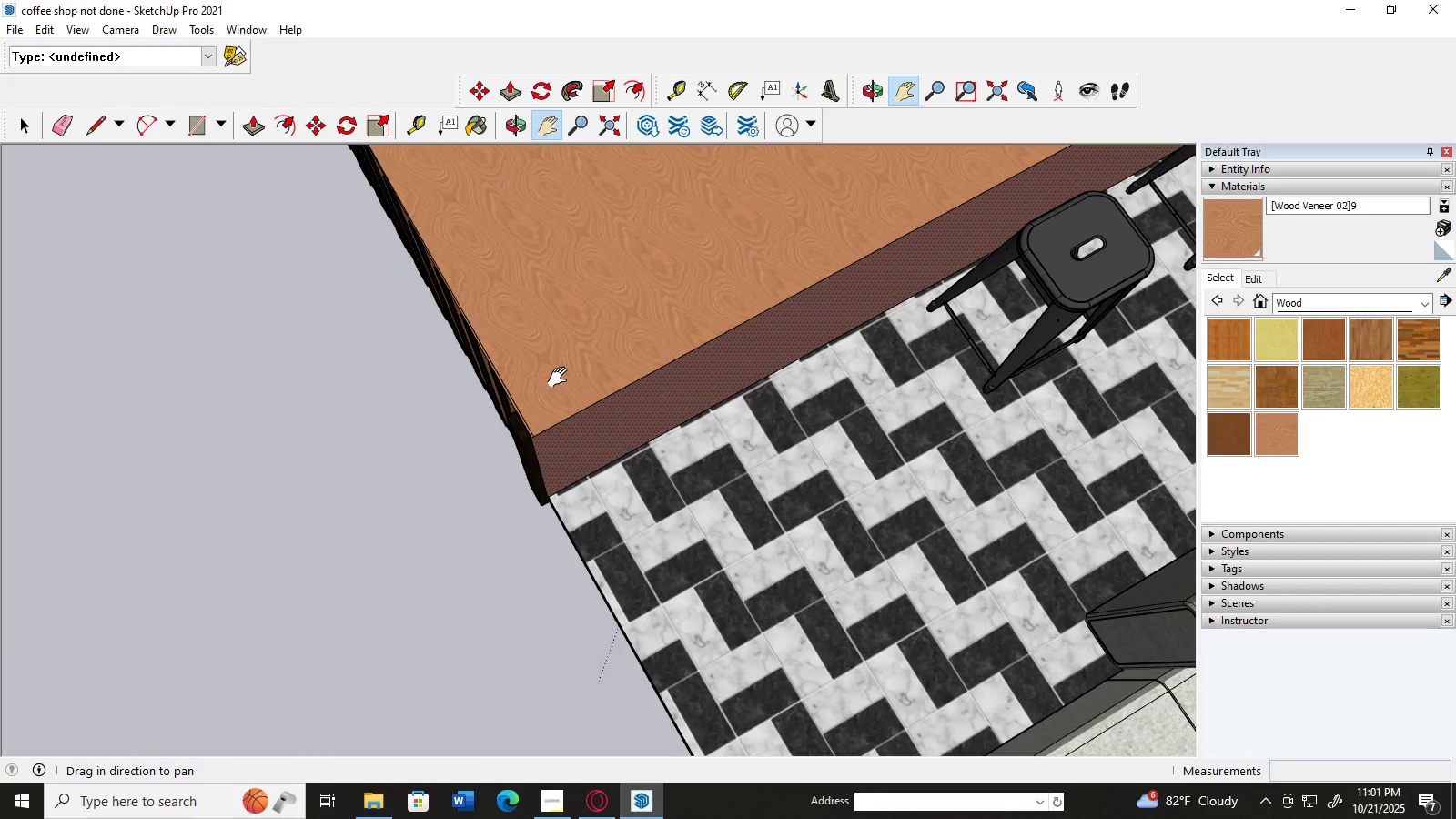 
left_click_drag(start_coordinate=[561, 379], to_coordinate=[43, 483])
 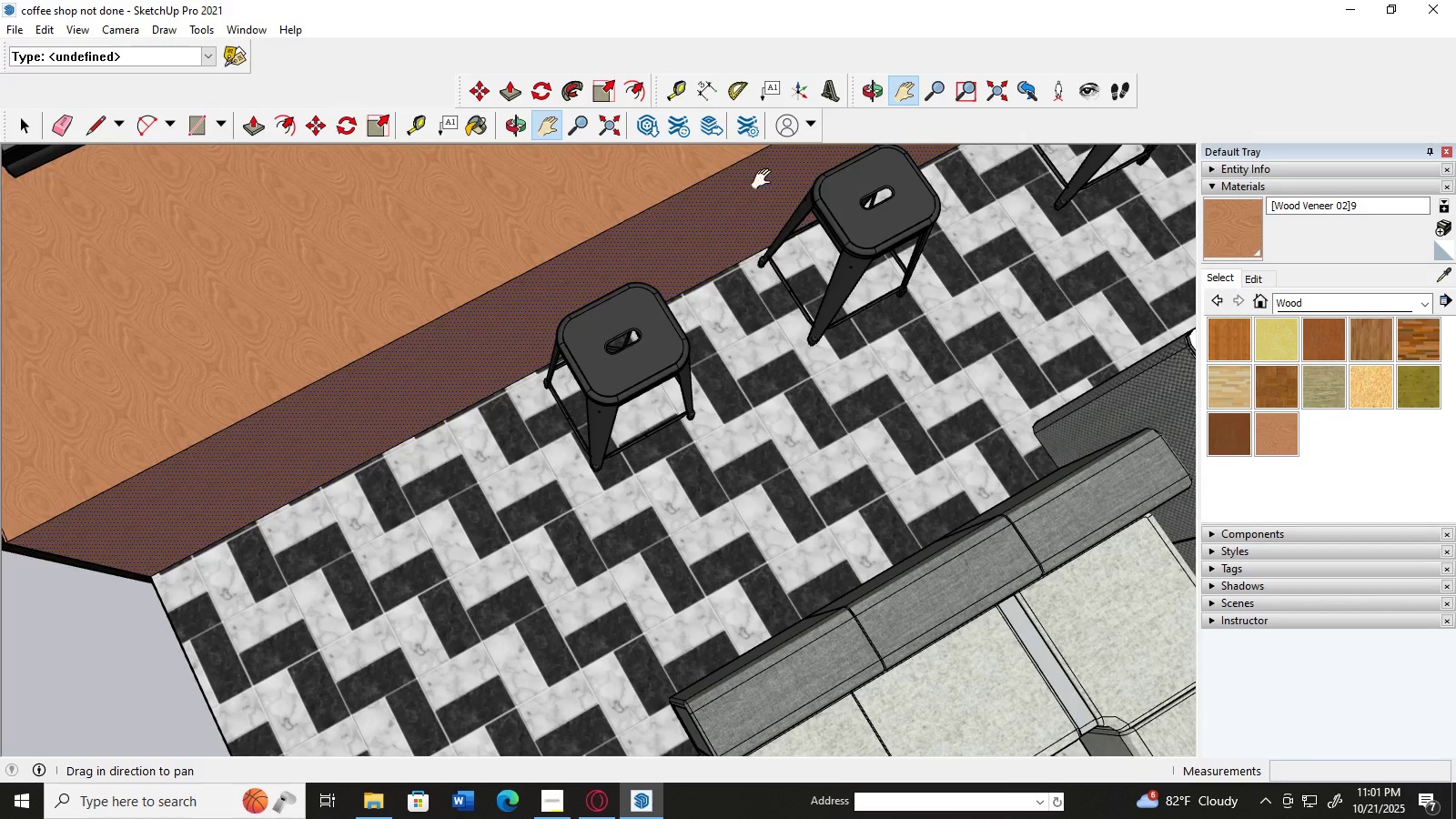 
left_click_drag(start_coordinate=[765, 179], to_coordinate=[1020, 113])
 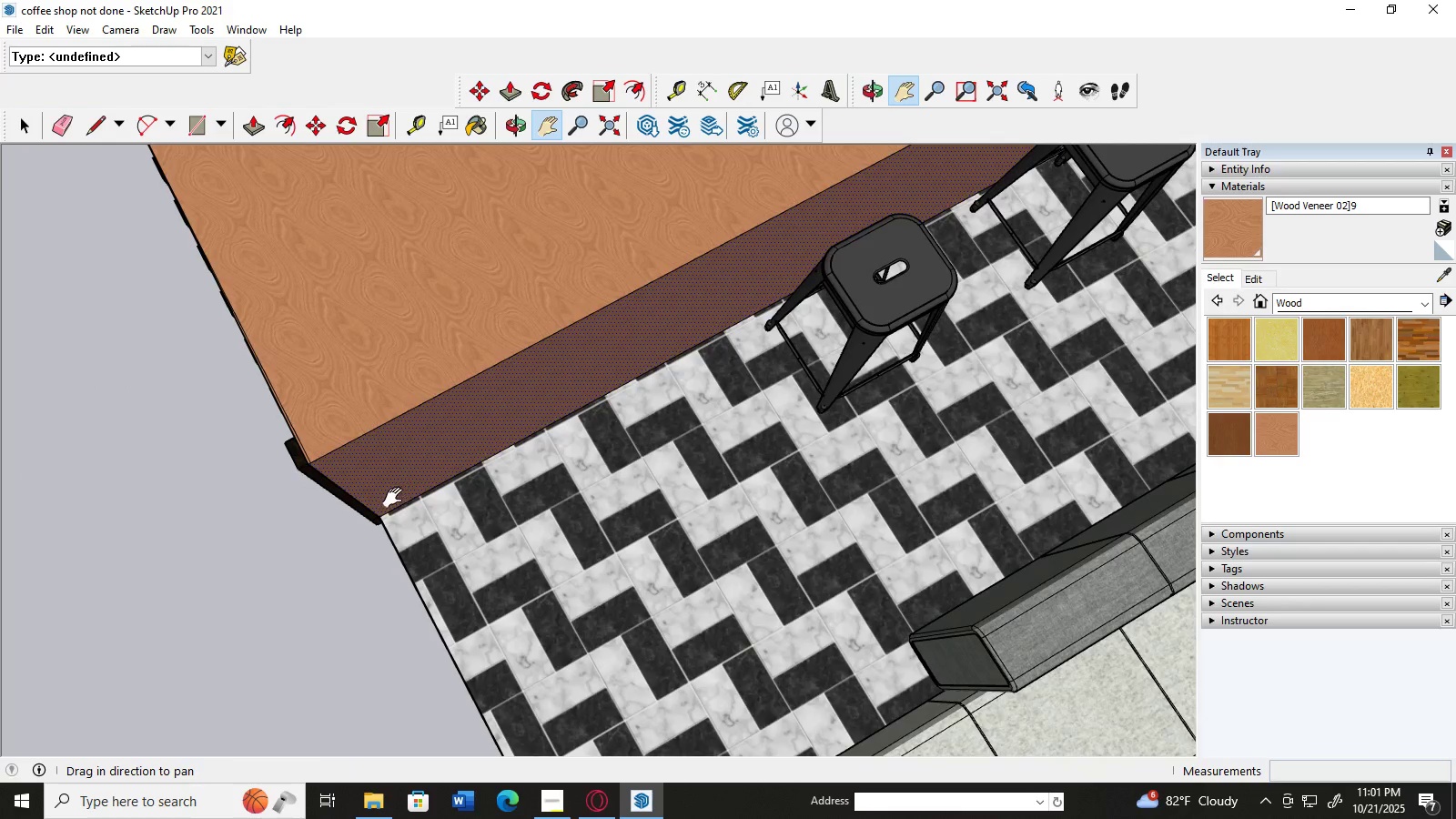 
scroll: coordinate [417, 519], scroll_direction: up, amount: 4.0
 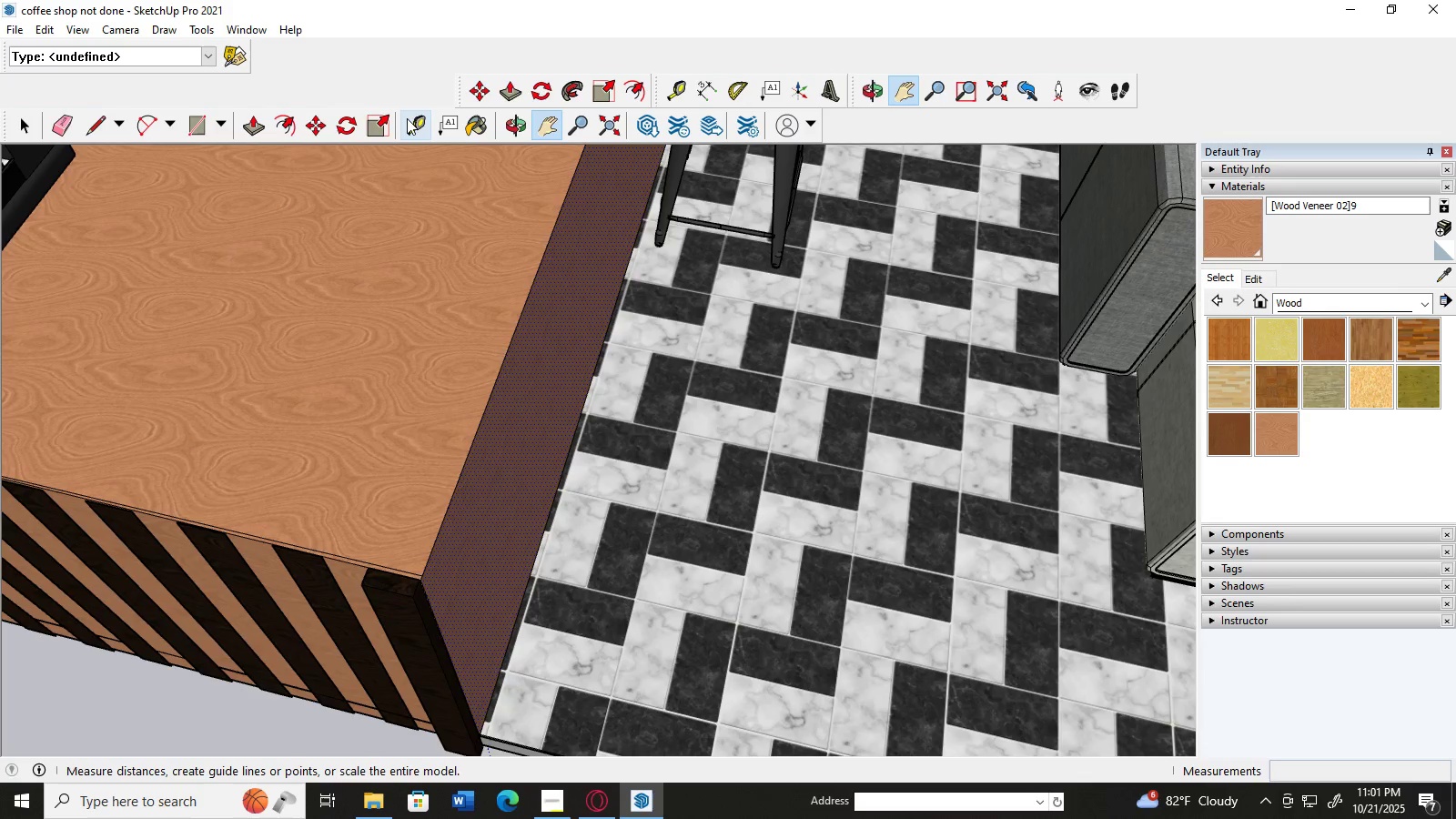 
left_click([410, 118])
 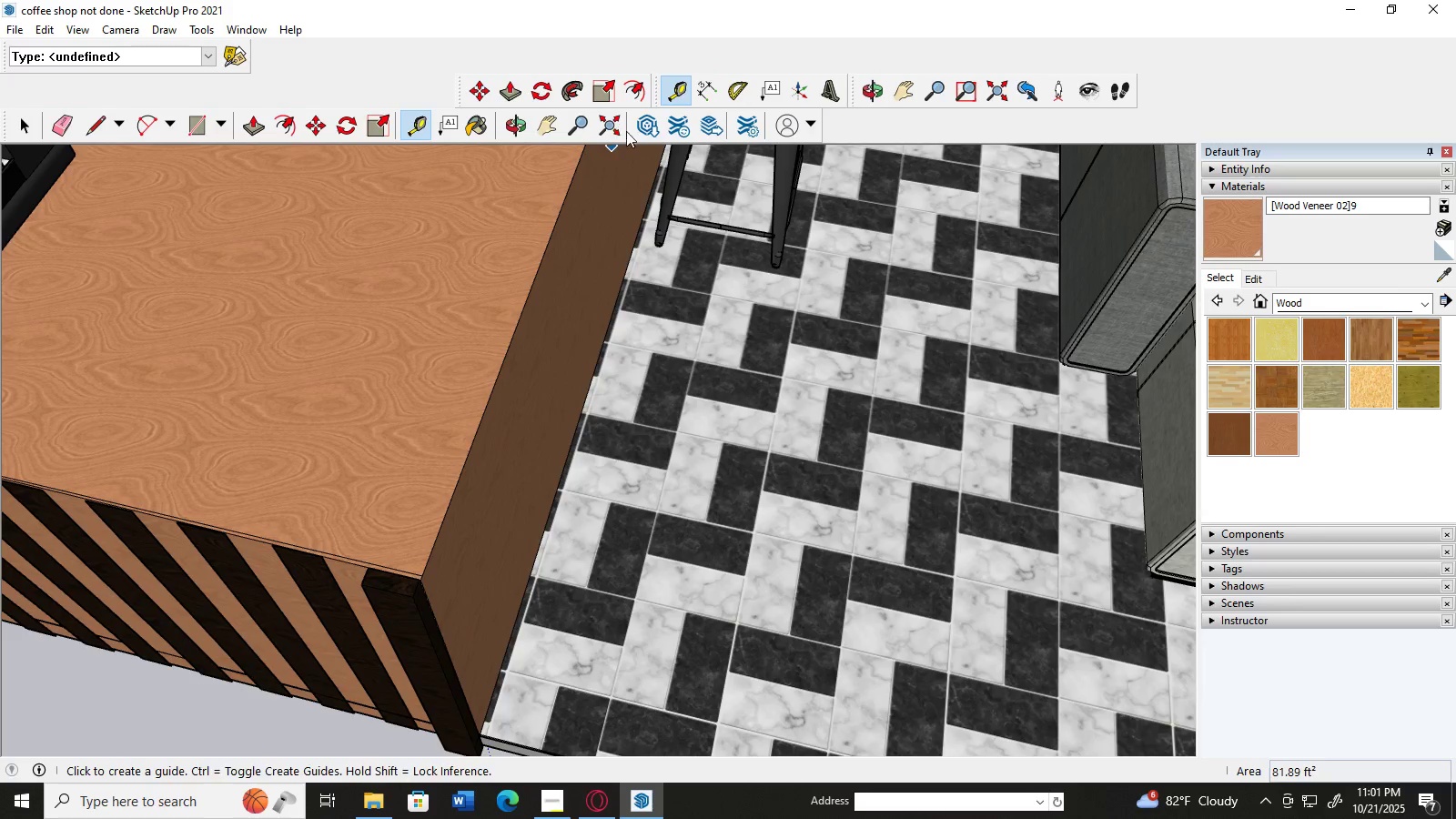 
left_click([702, 85])
 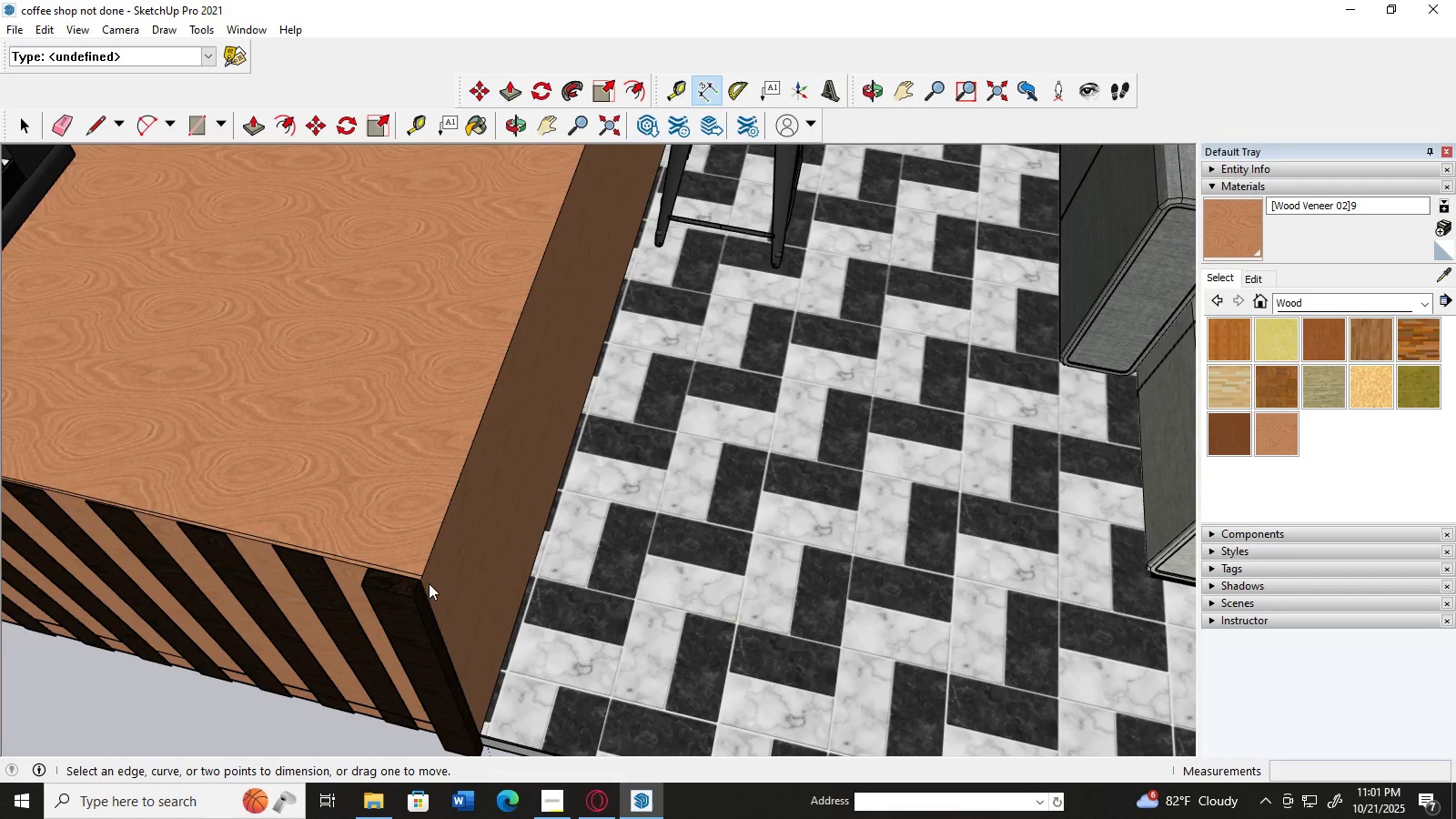 
scroll: coordinate [423, 607], scroll_direction: up, amount: 6.0
 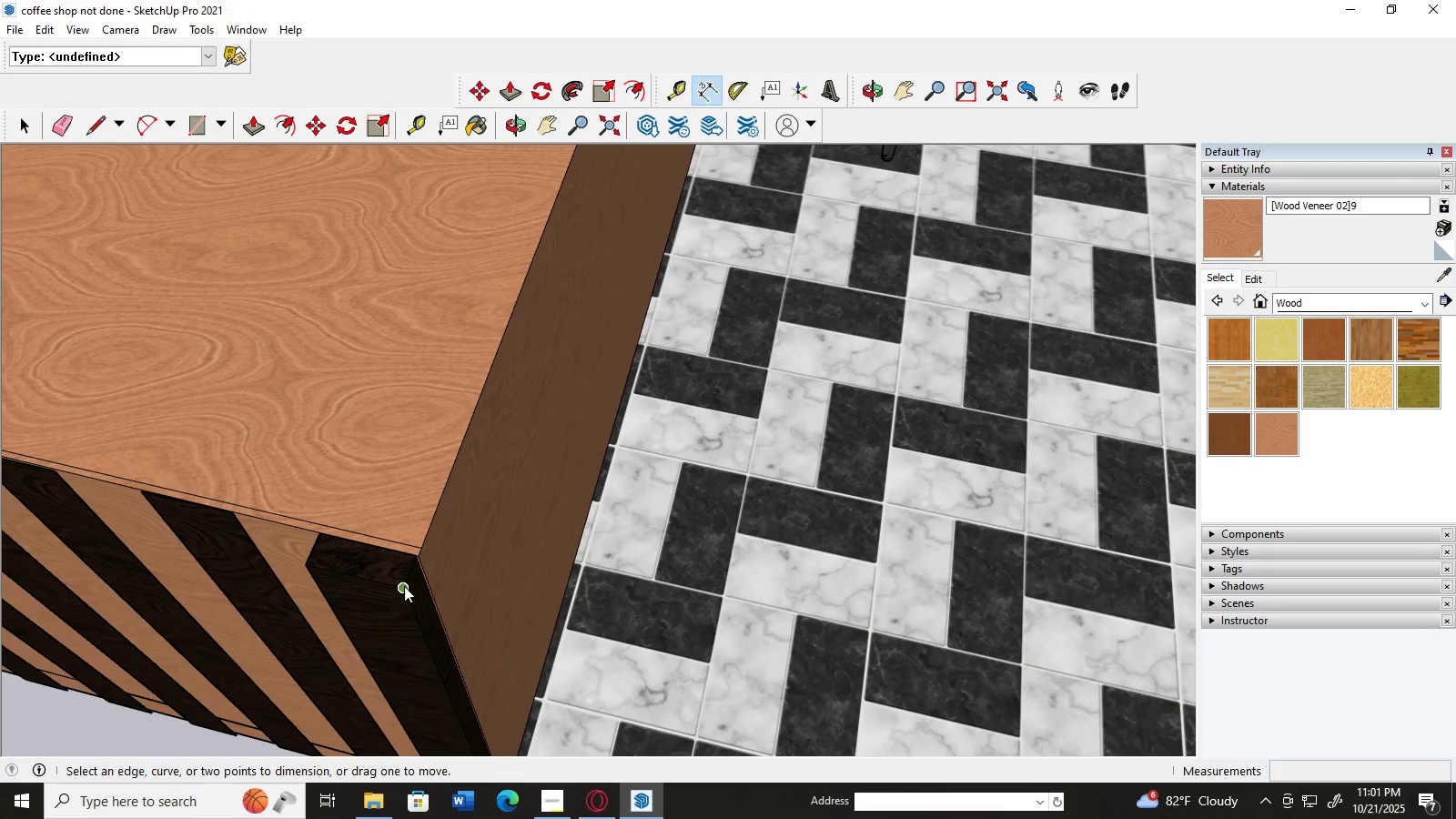 
left_click([401, 586])
 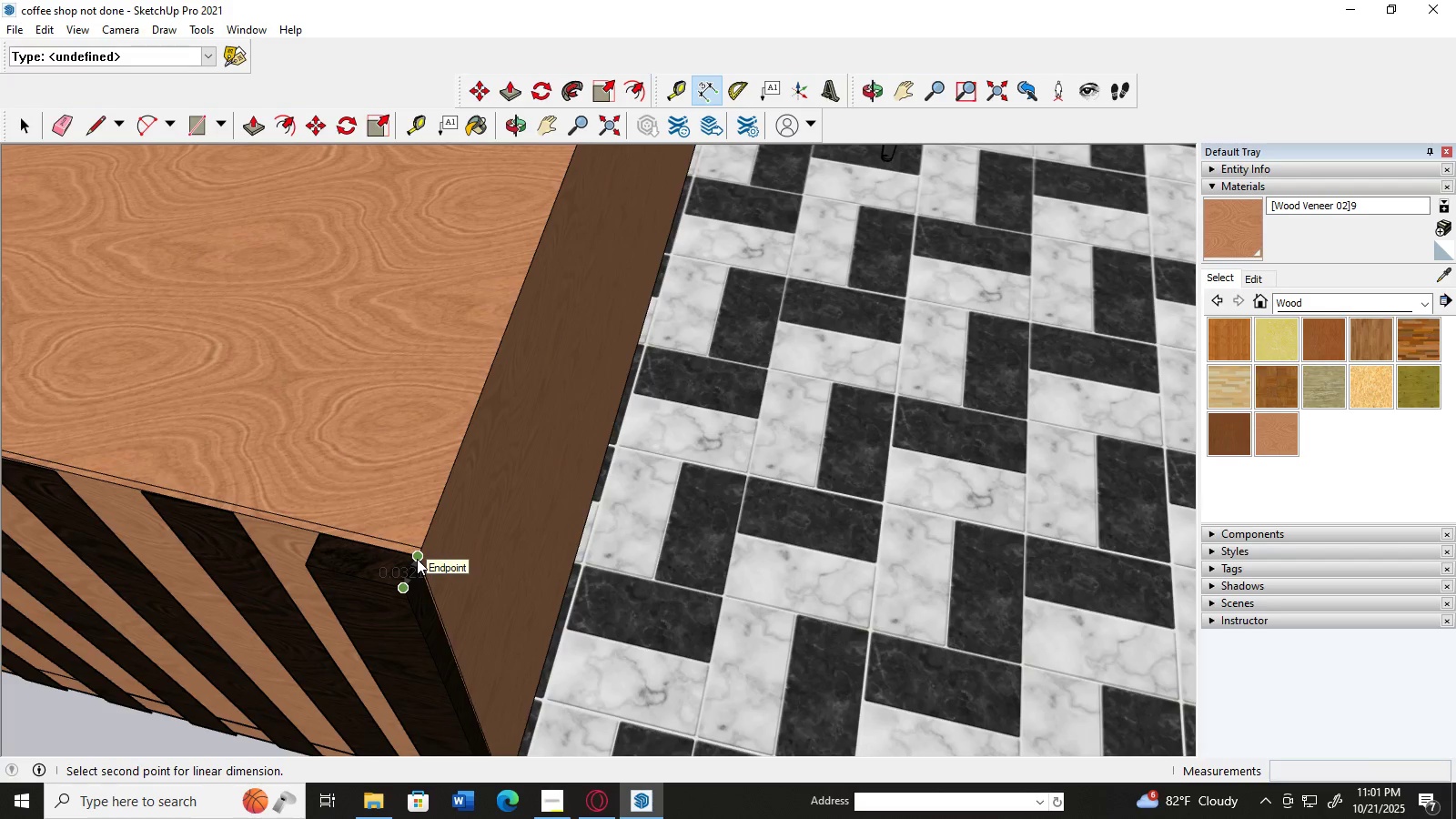 
left_click([417, 559])
 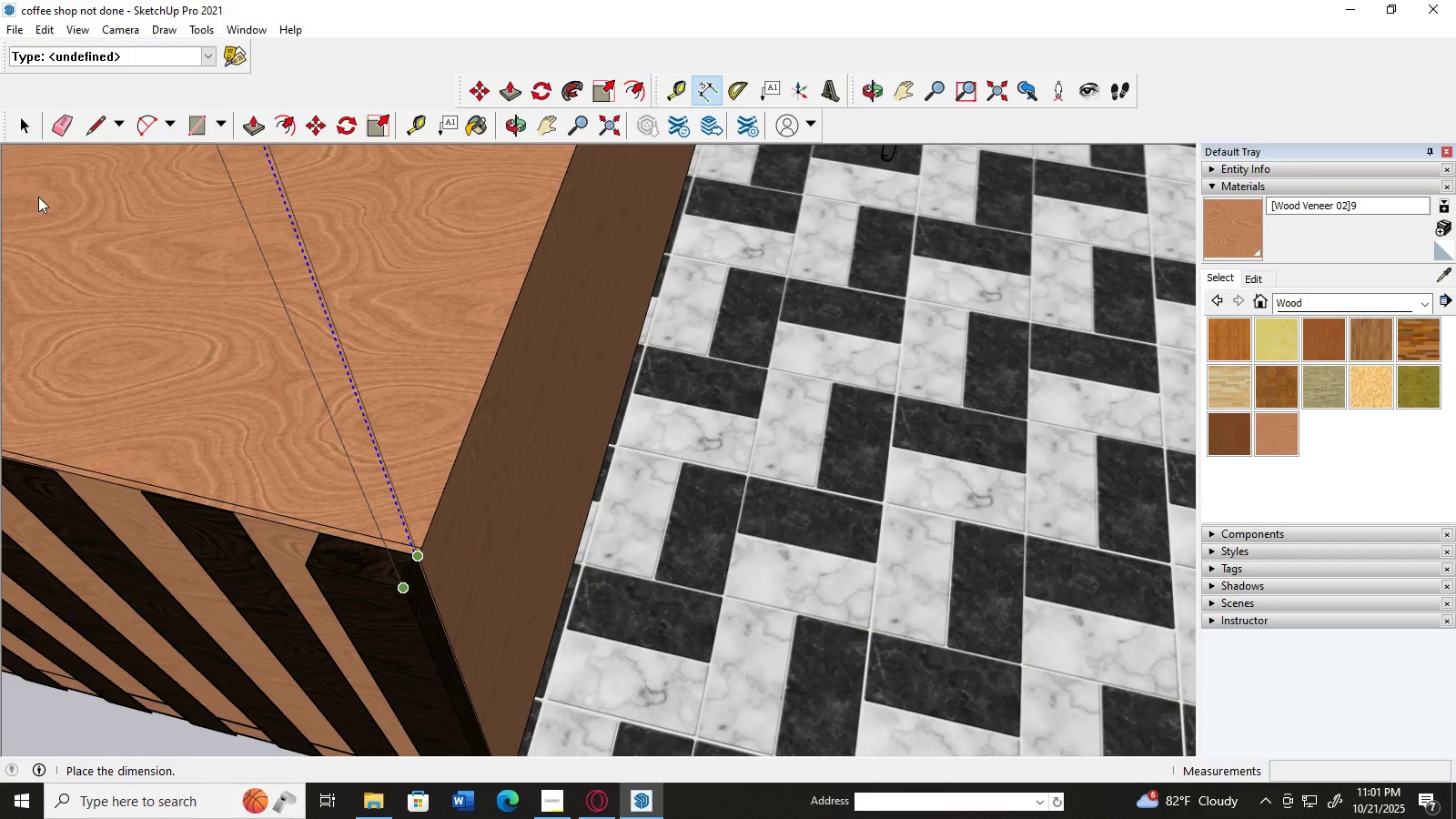 
left_click([20, 122])
 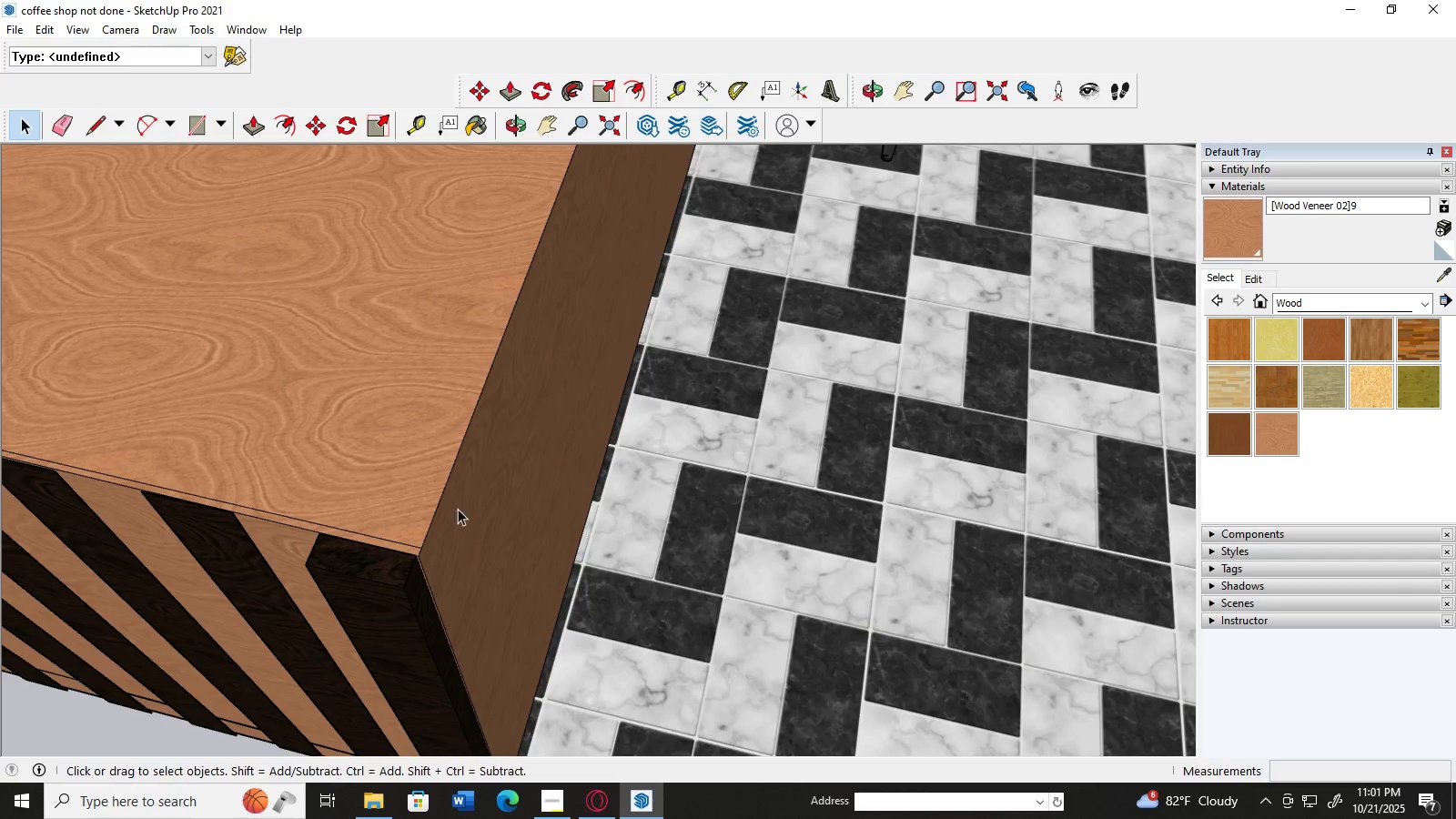 
scroll: coordinate [472, 478], scroll_direction: down, amount: 2.0
 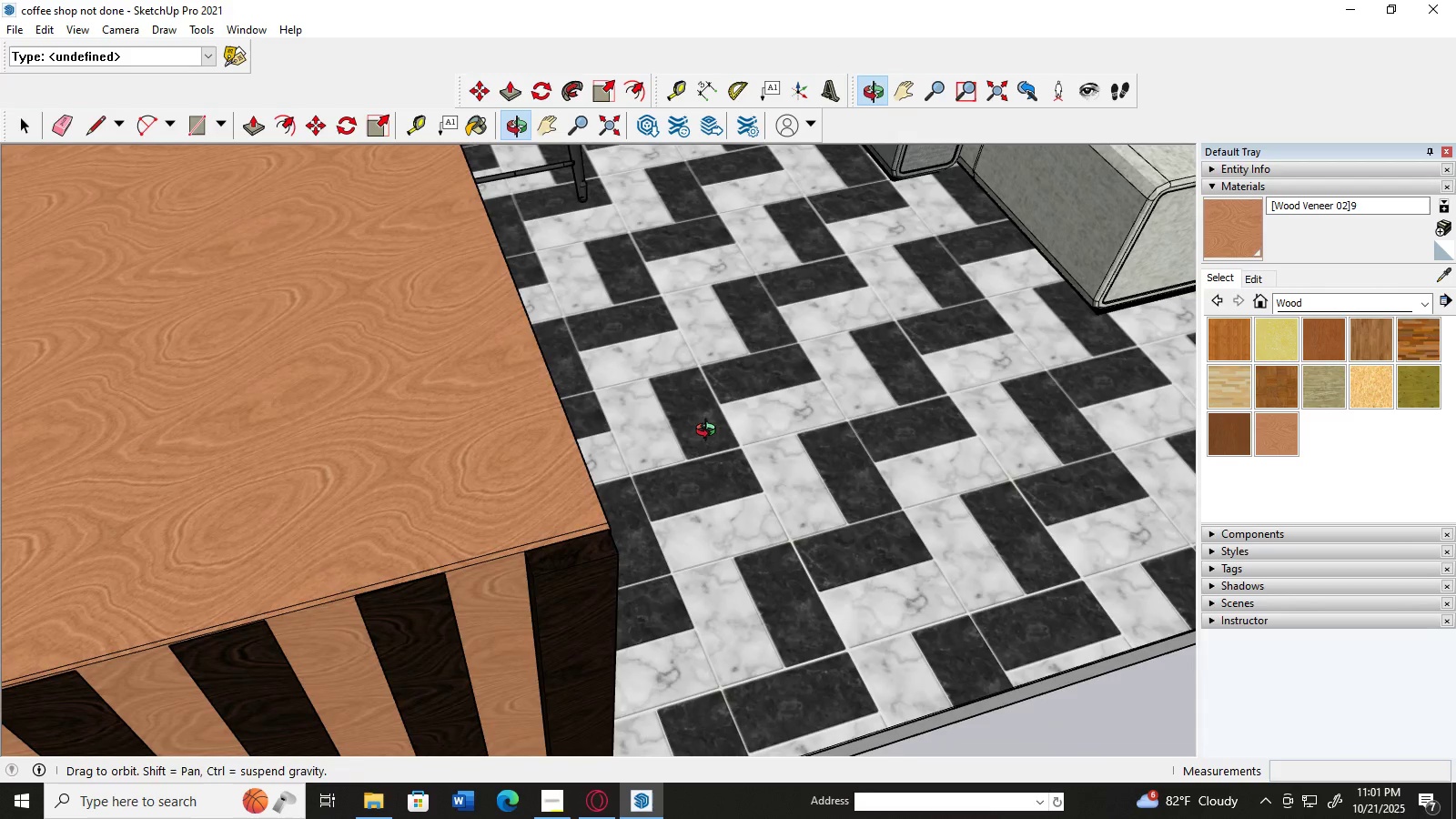 
scroll: coordinate [714, 431], scroll_direction: up, amount: 2.0
 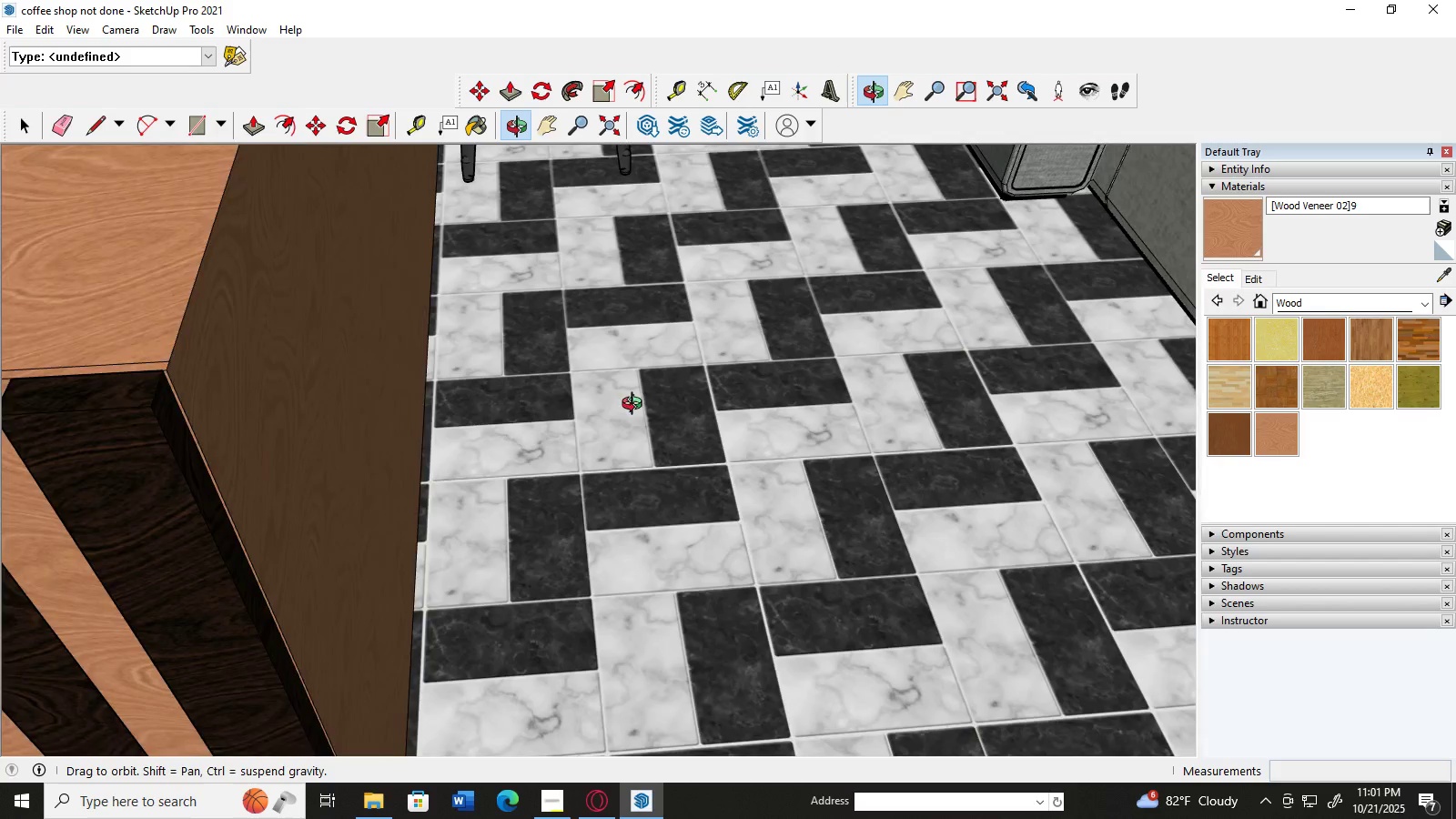 
scroll: coordinate [684, 433], scroll_direction: down, amount: 4.0
 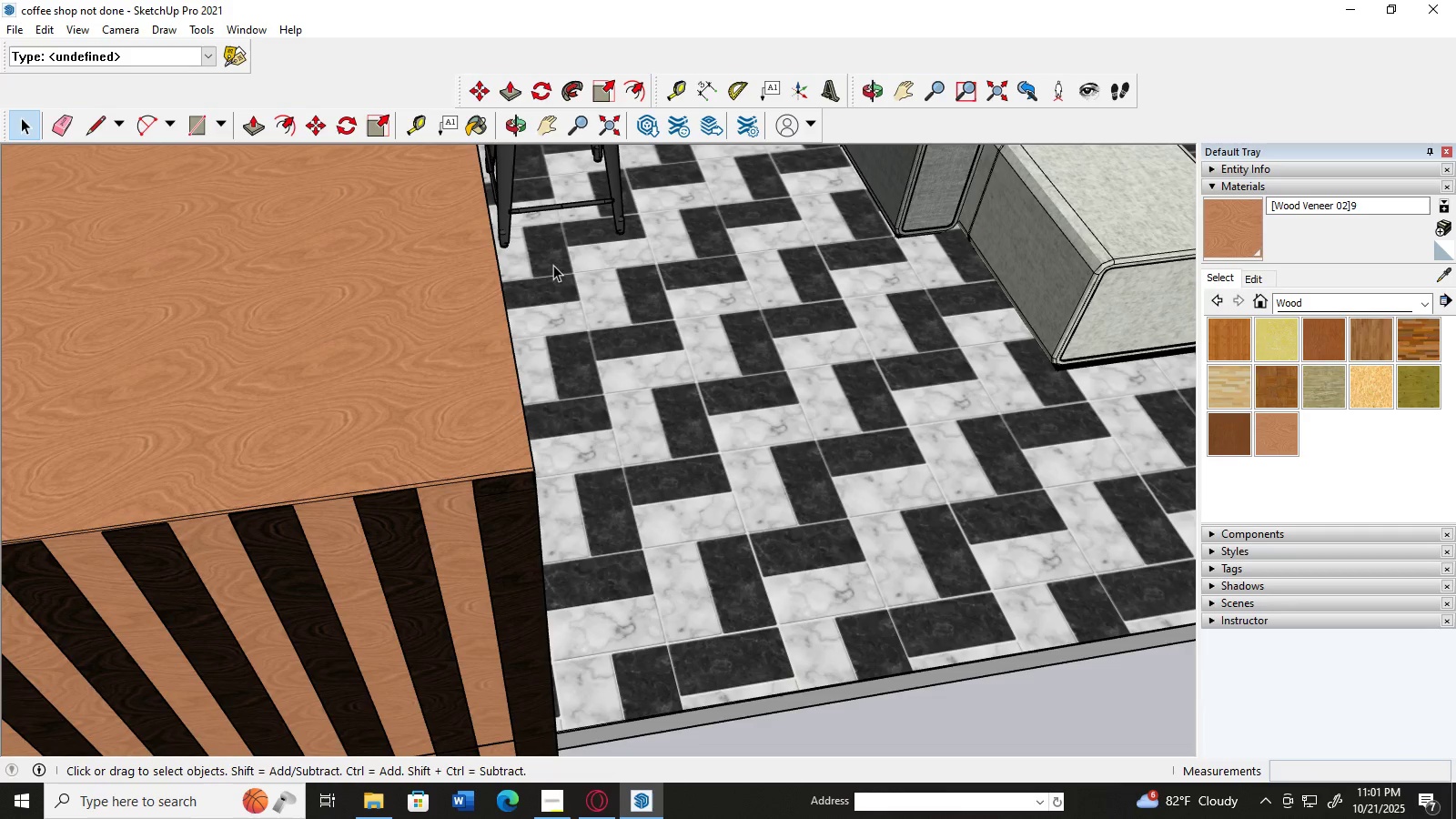 
scroll: coordinate [551, 501], scroll_direction: up, amount: 5.0
 